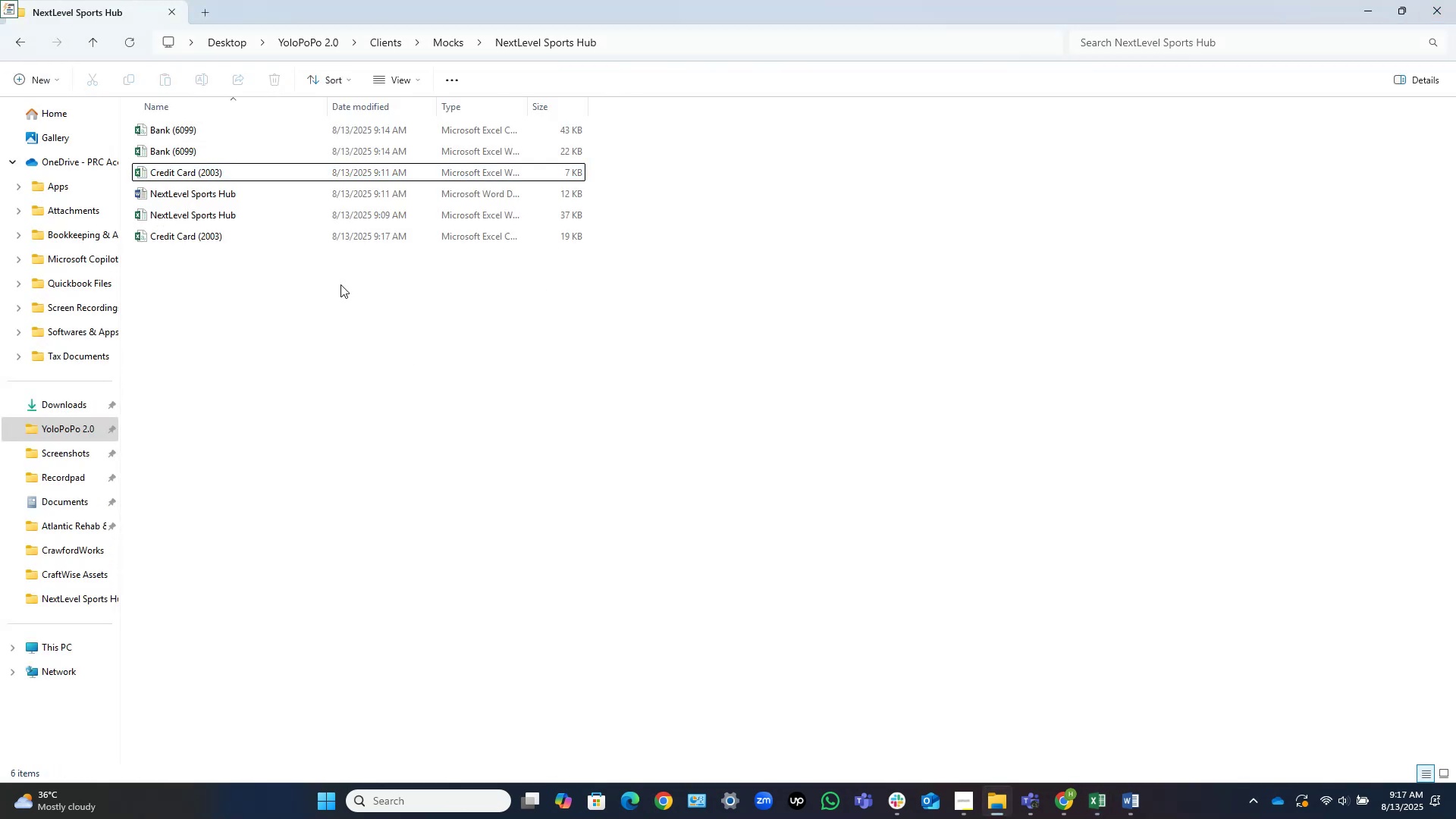 
right_click([340, 284])
 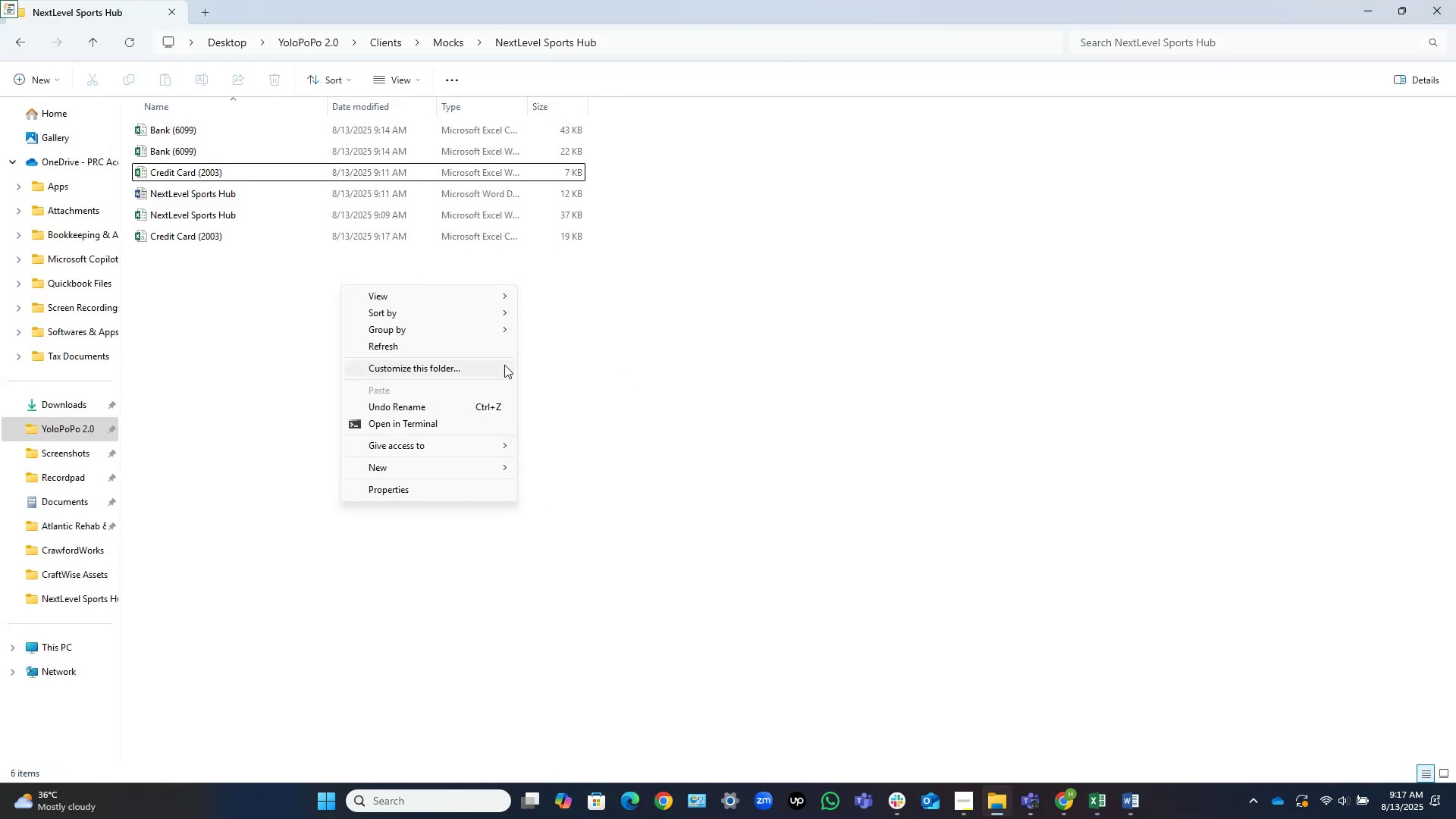 
left_click([437, 344])
 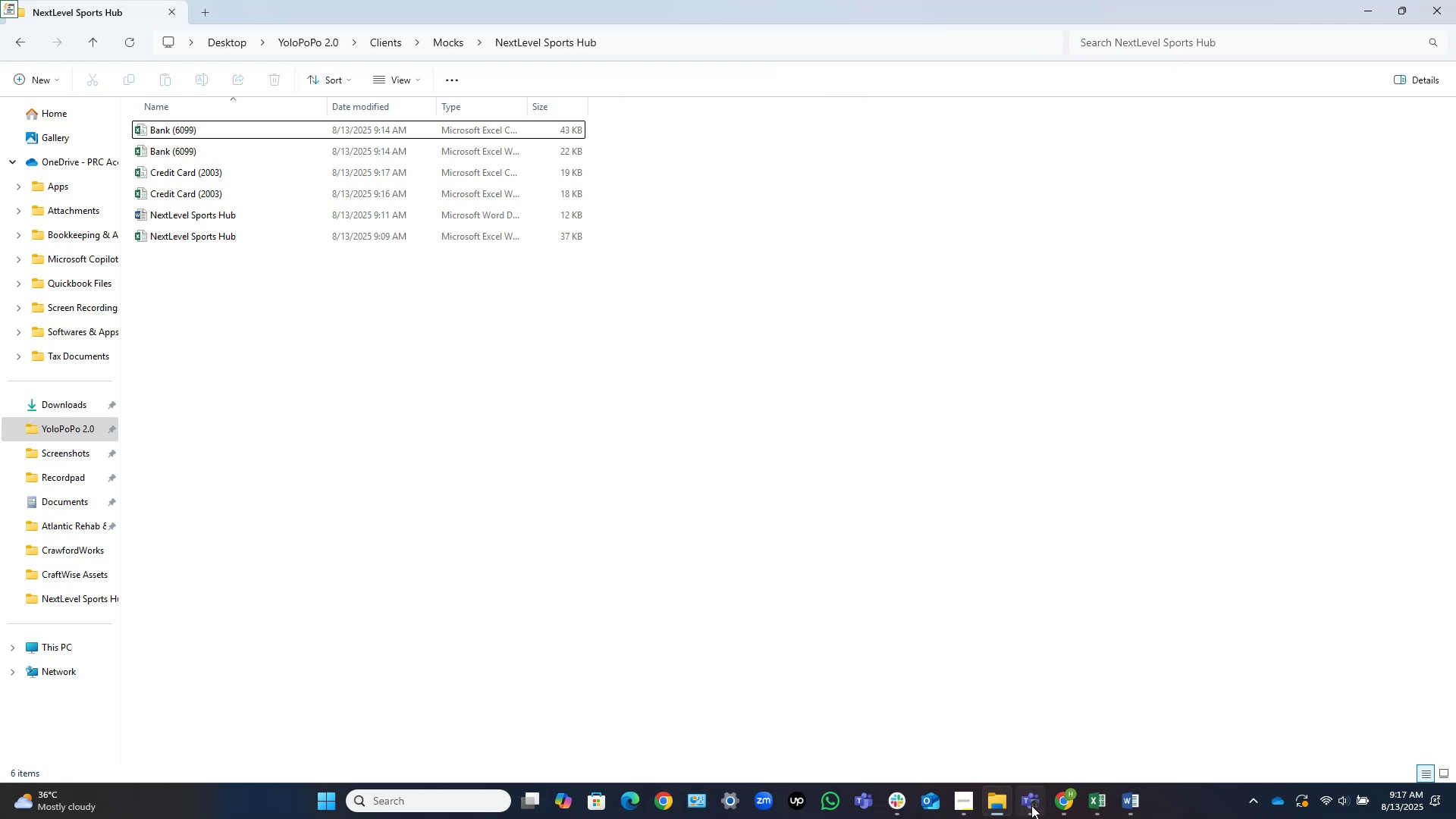 
wait(6.6)
 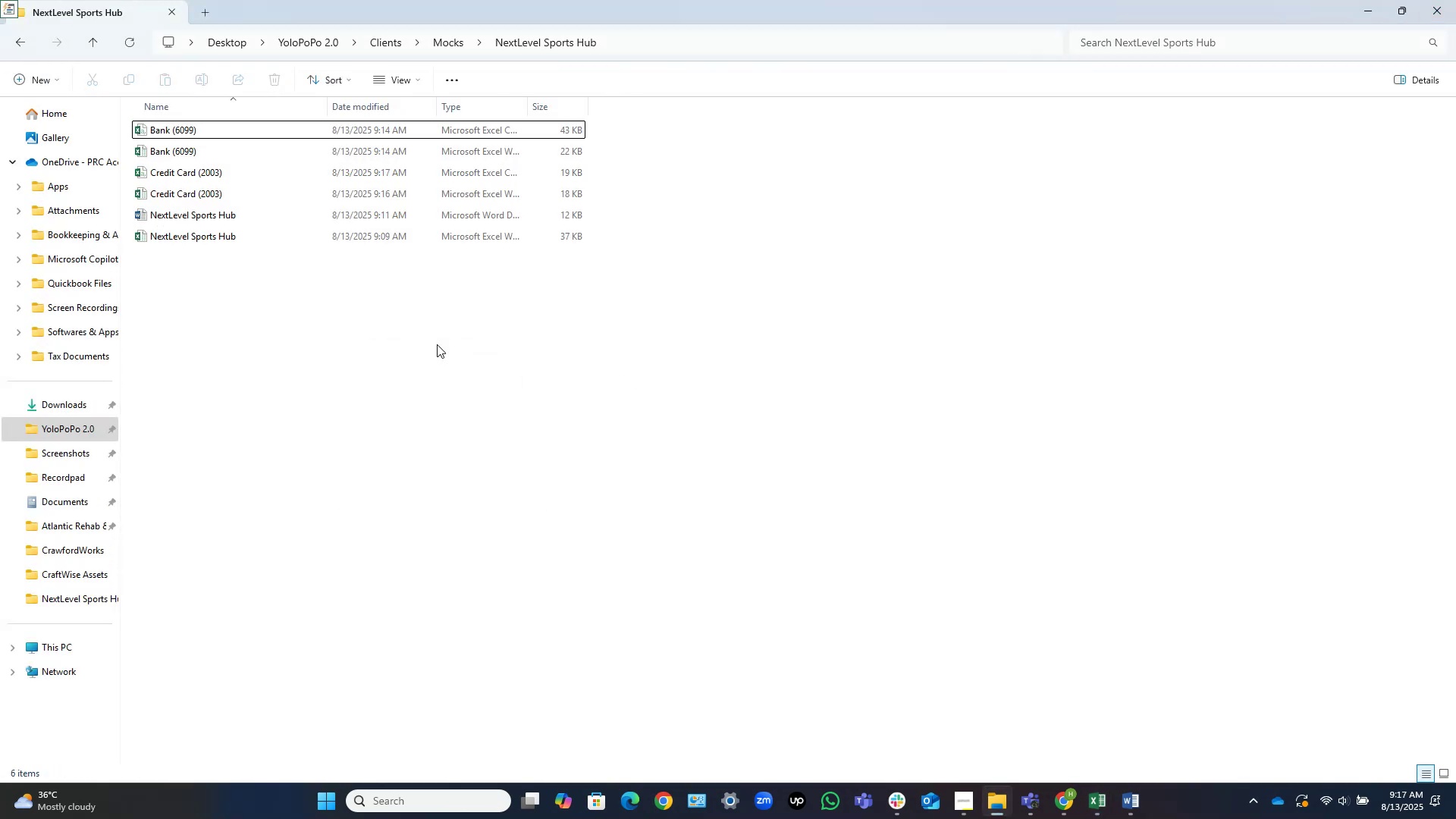 
left_click([1095, 805])
 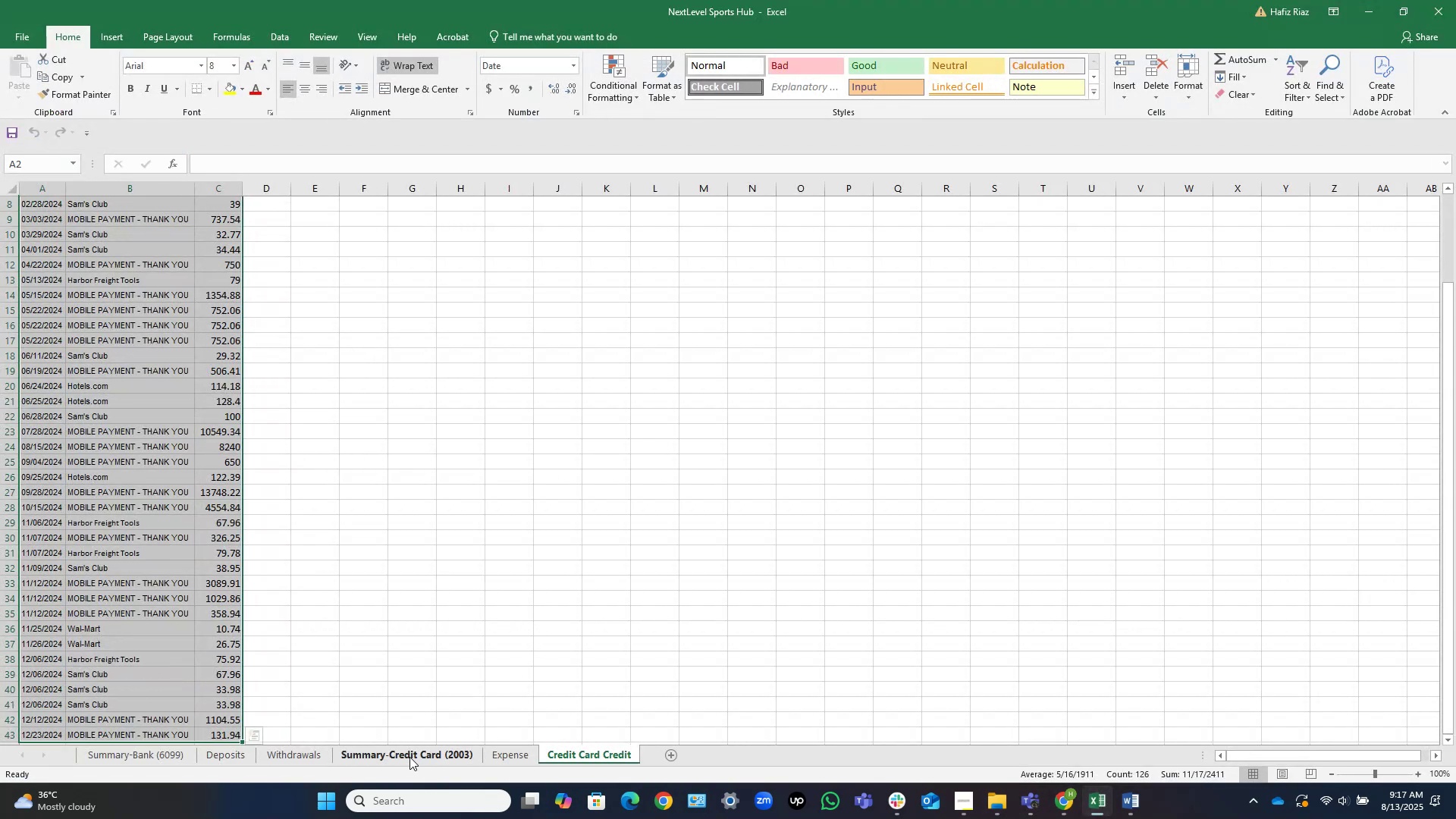 
left_click([174, 755])
 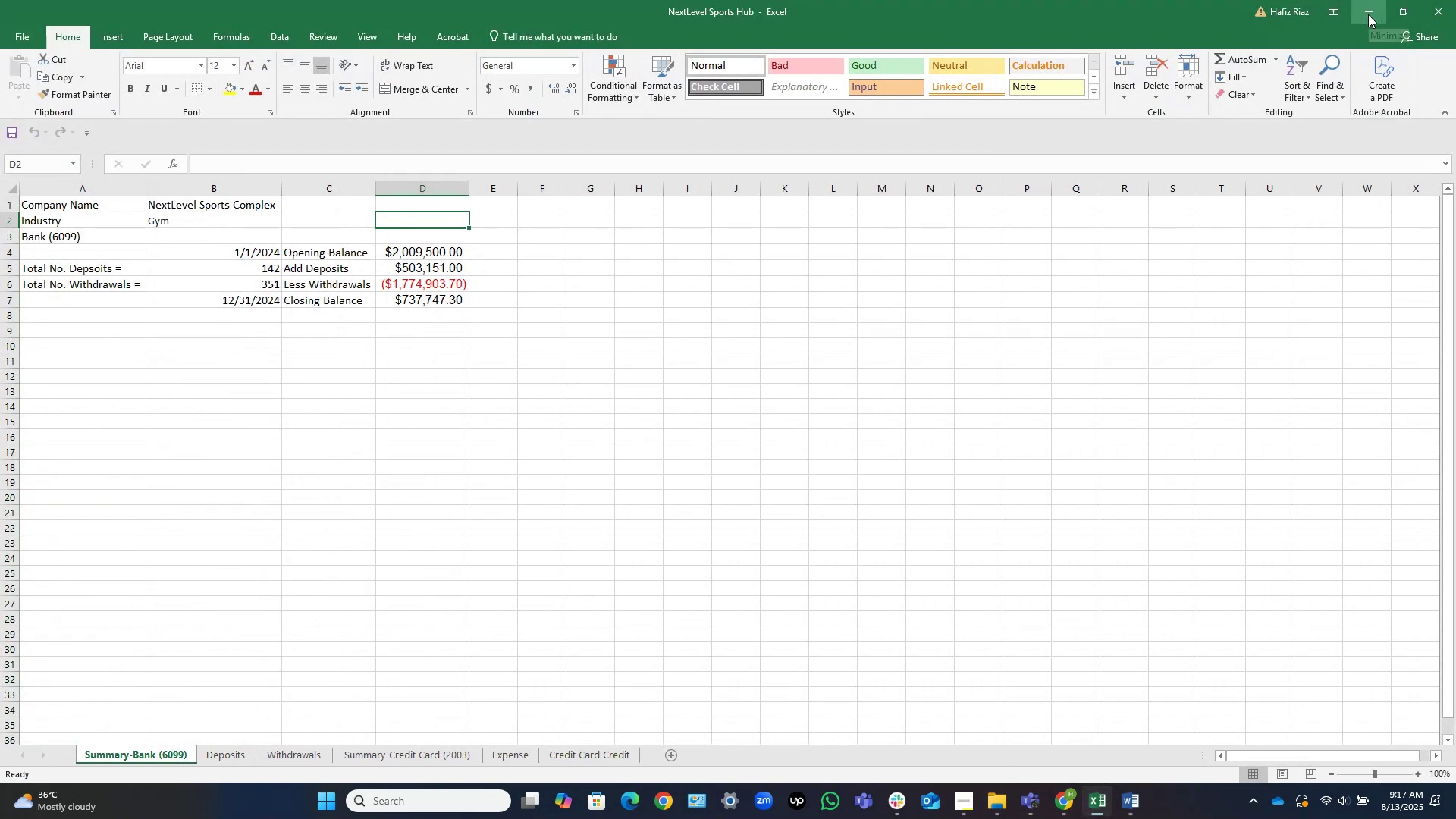 
left_click([1368, 14])
 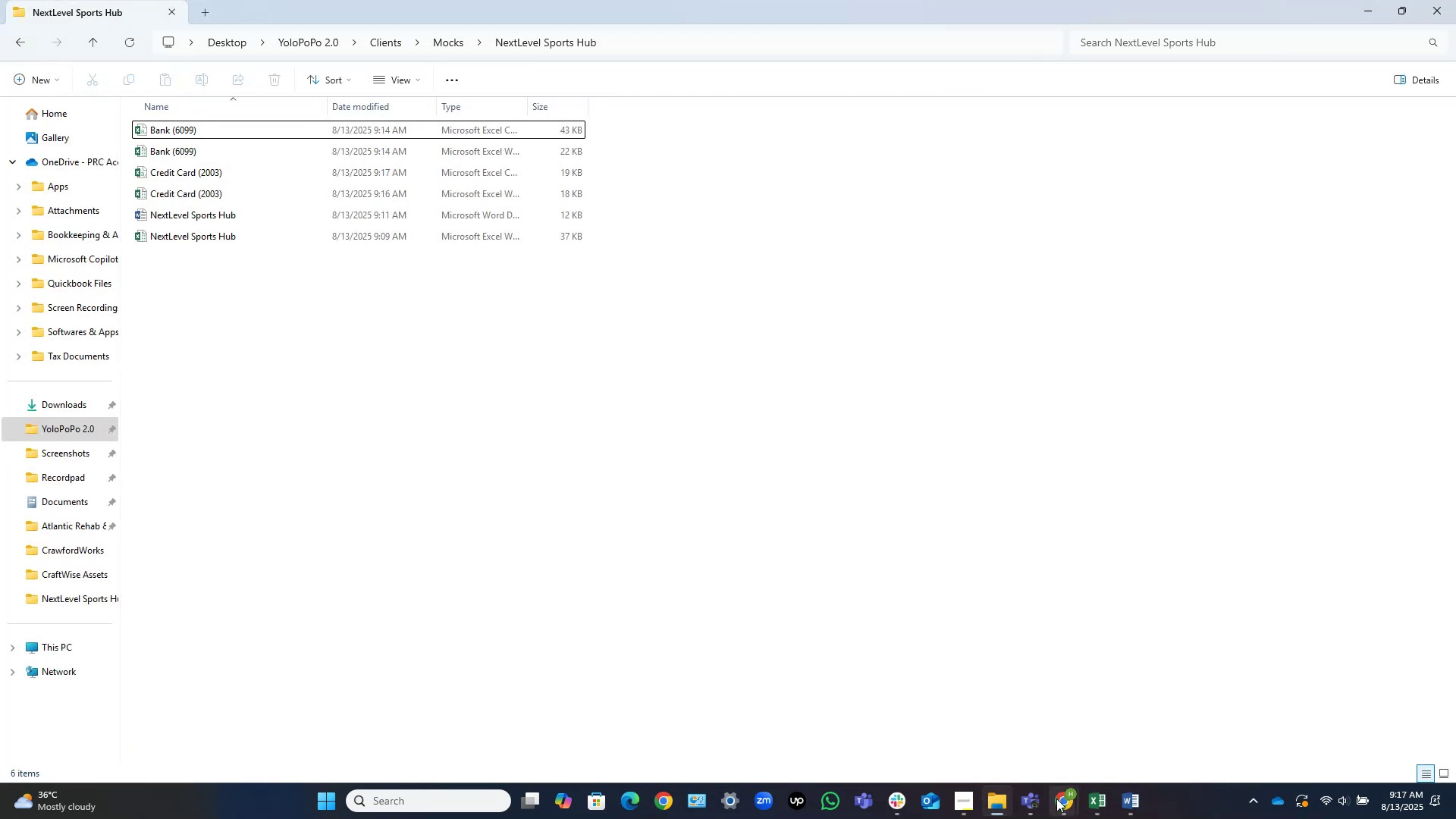 
left_click([1056, 808])
 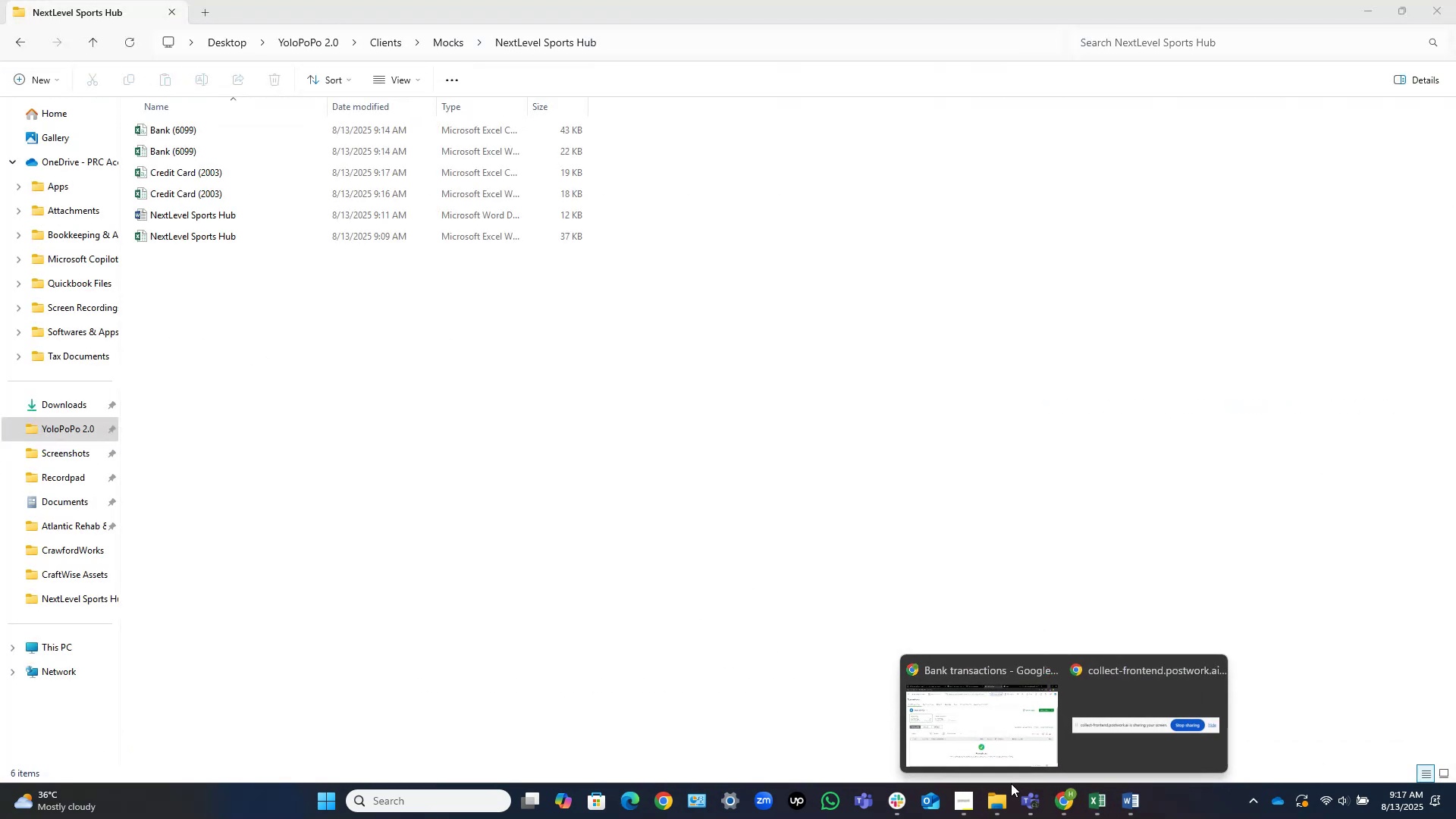 
left_click([962, 804])
 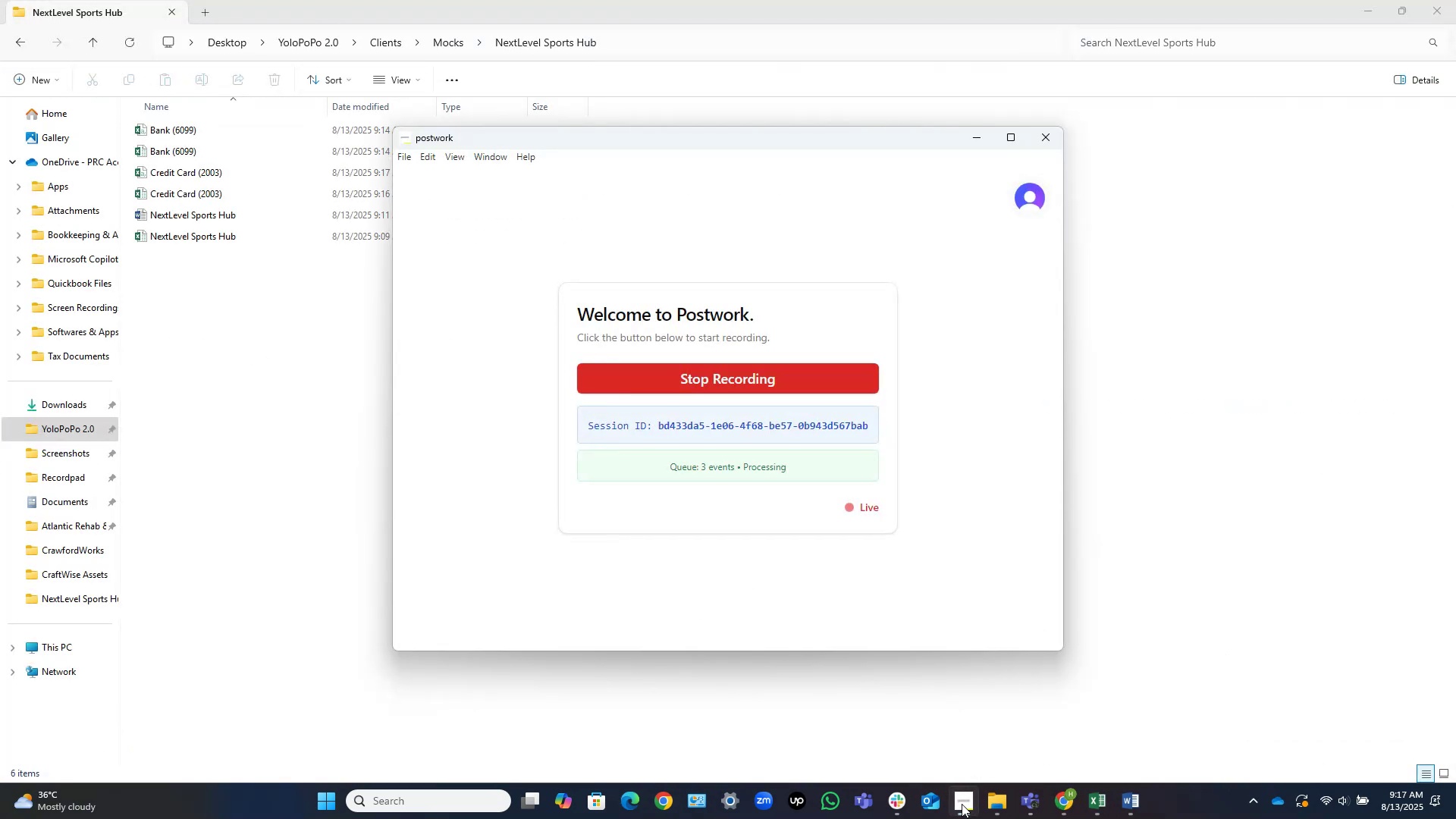 
left_click([962, 804])
 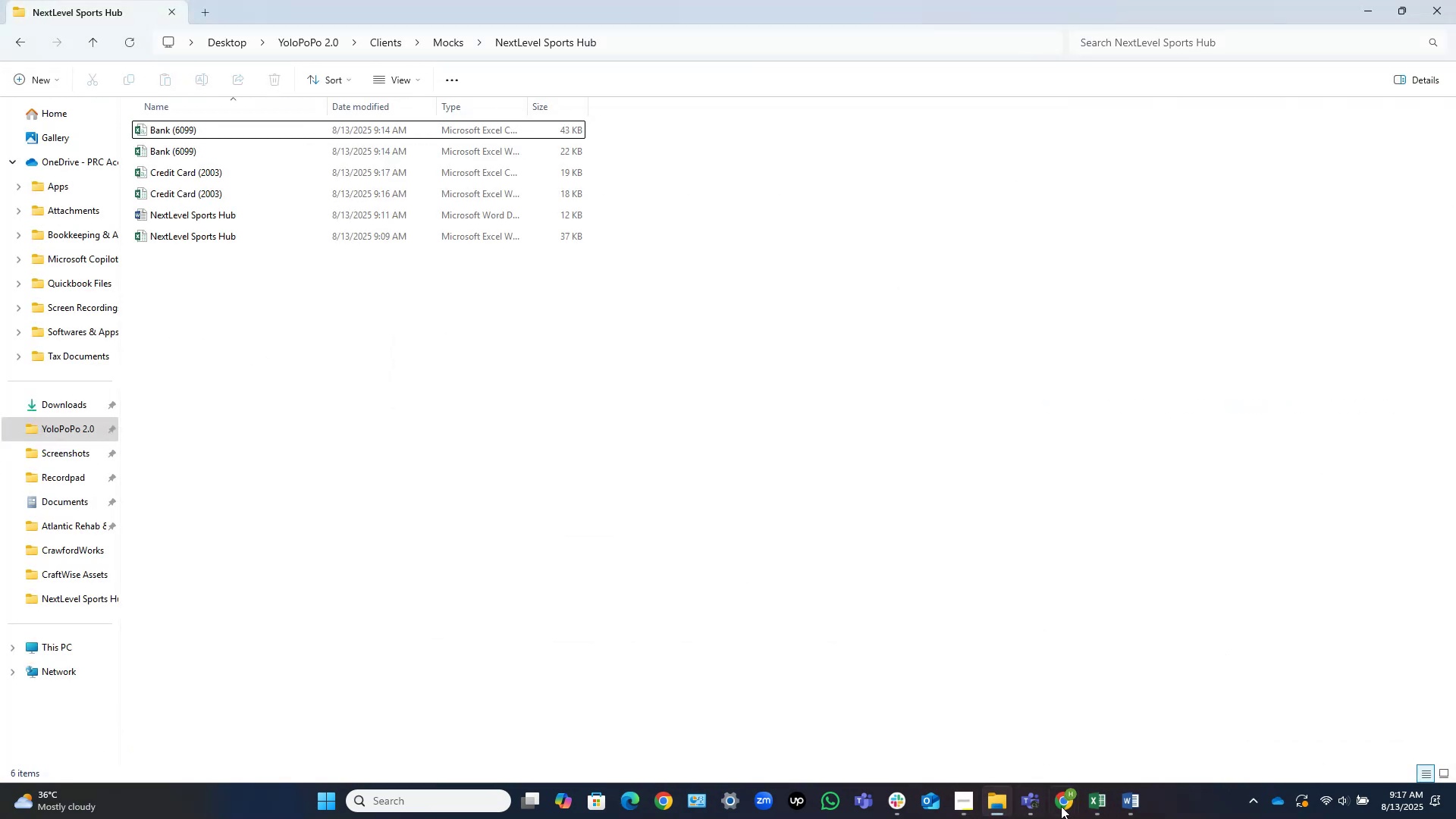 
left_click([1072, 808])
 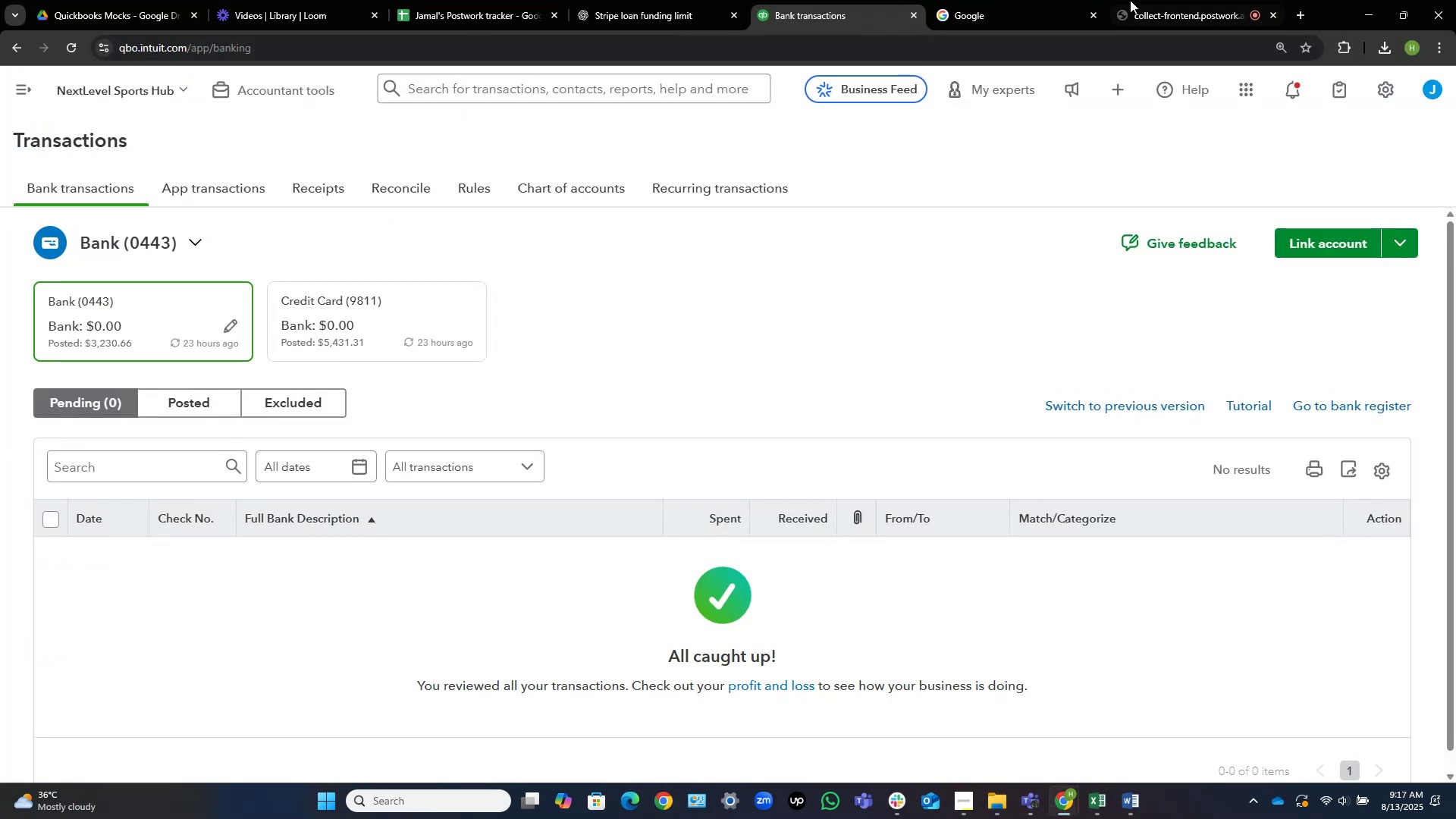 
left_click([1152, 0])
 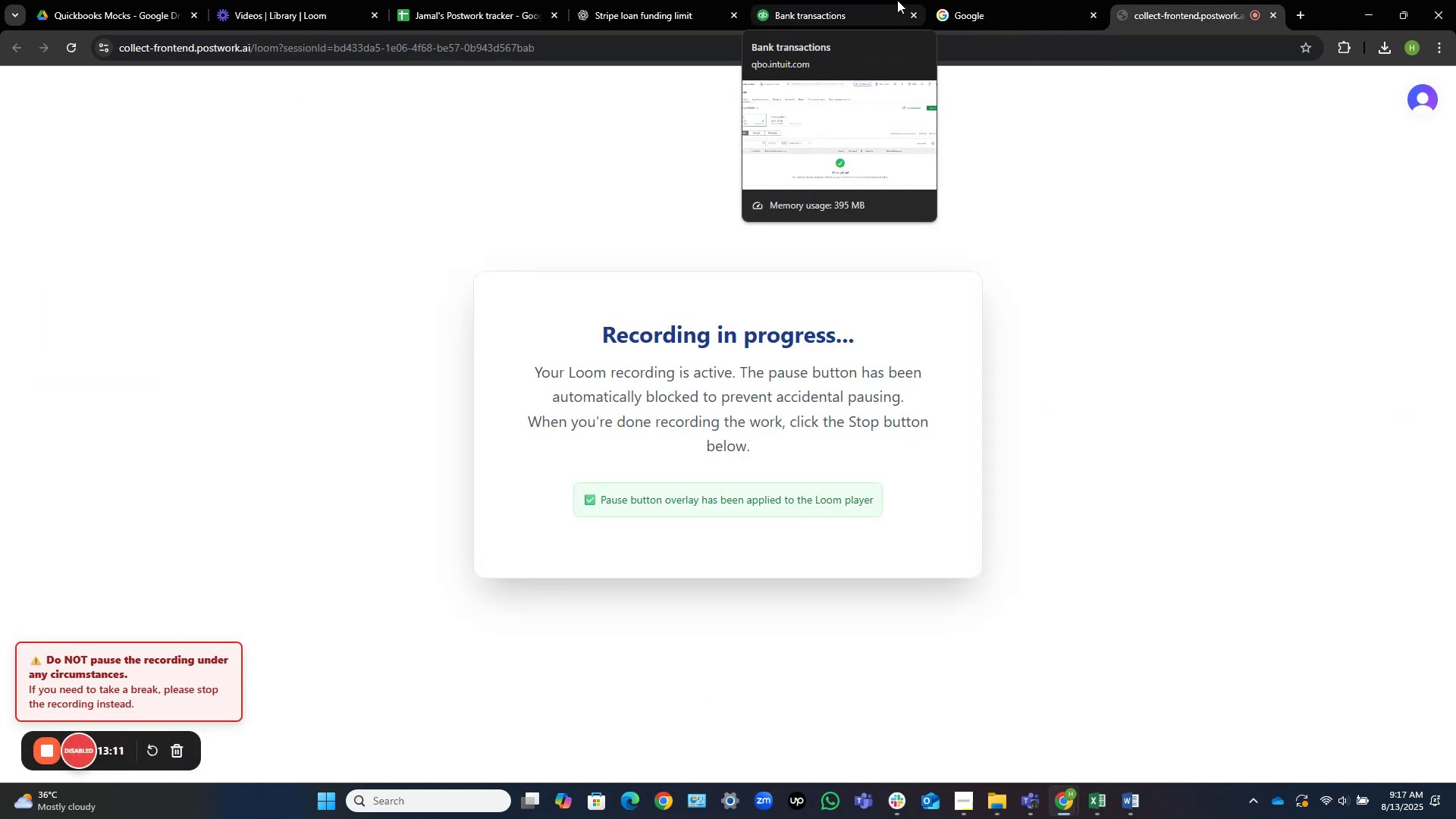 
left_click([861, 0])
 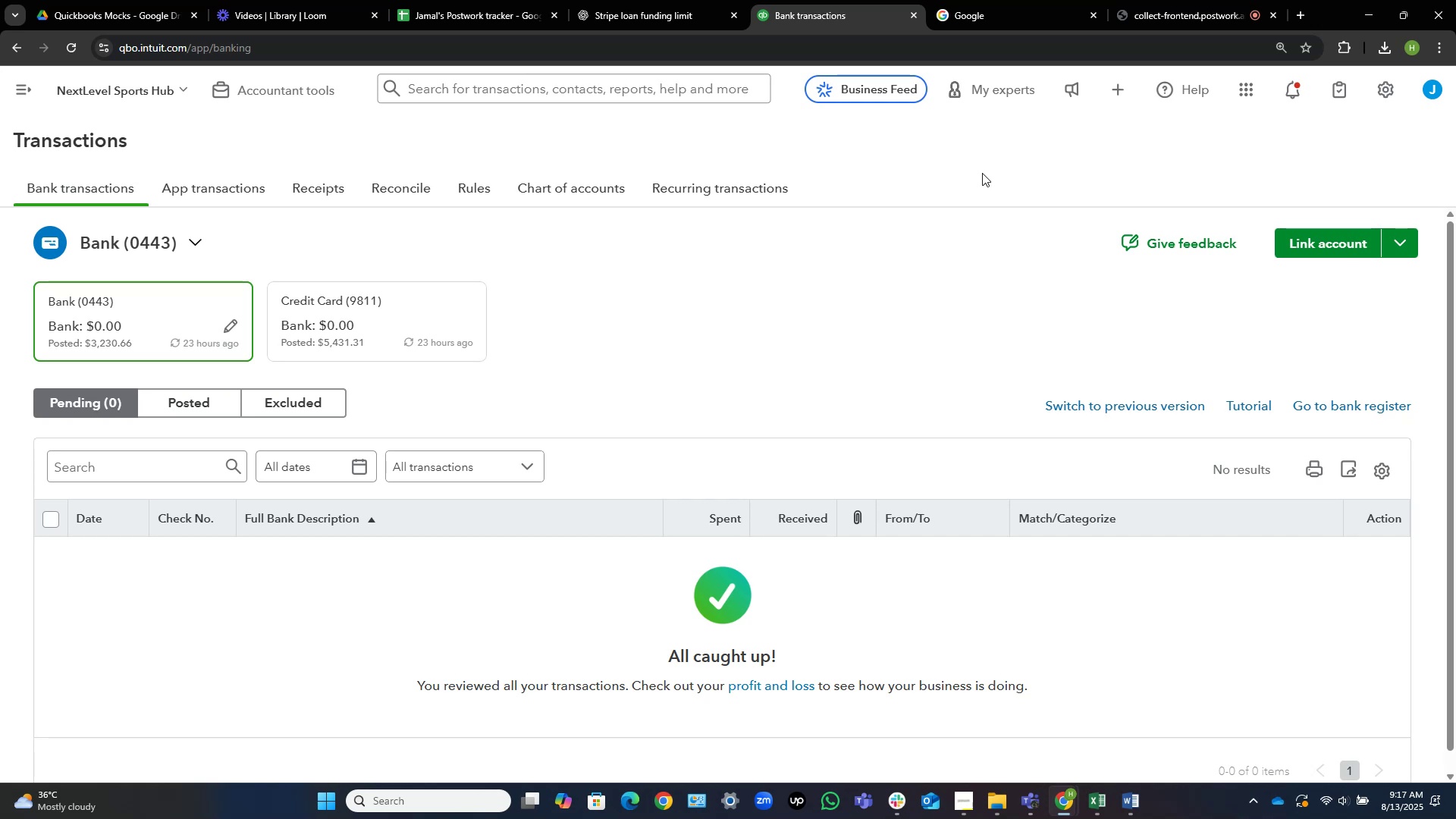 
wait(16.73)
 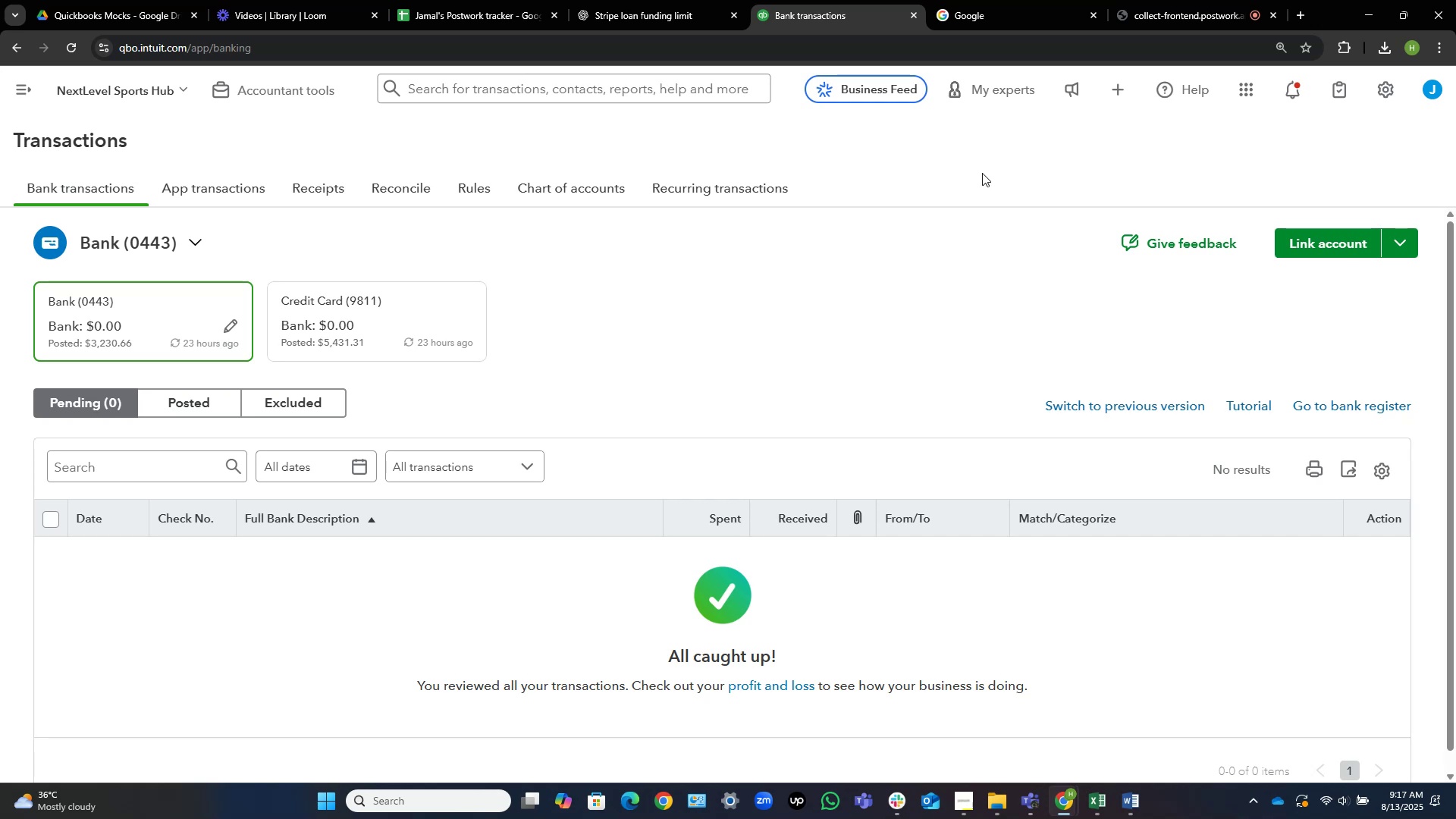 
left_click([292, 92])
 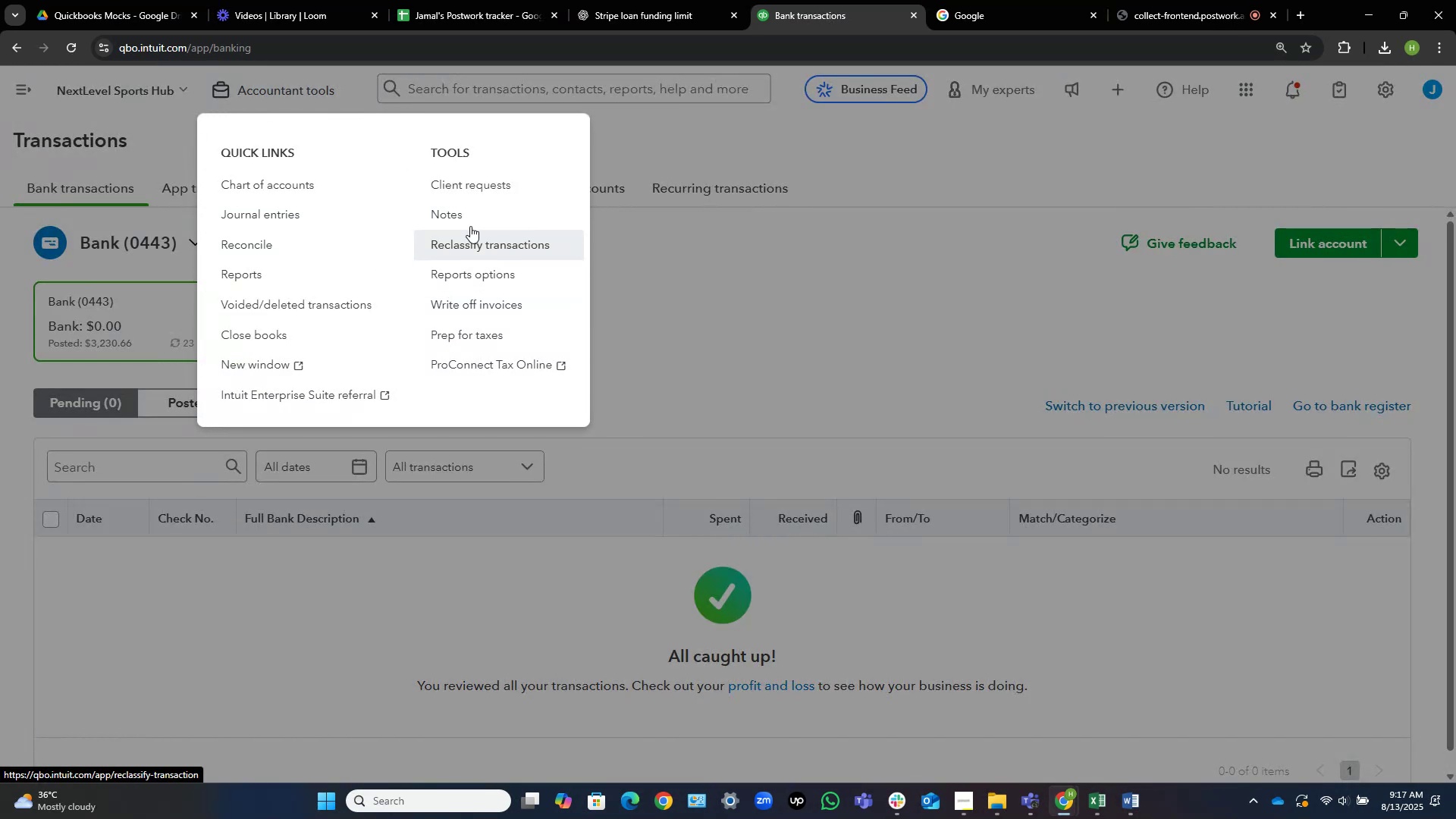 
right_click([391, 194])
 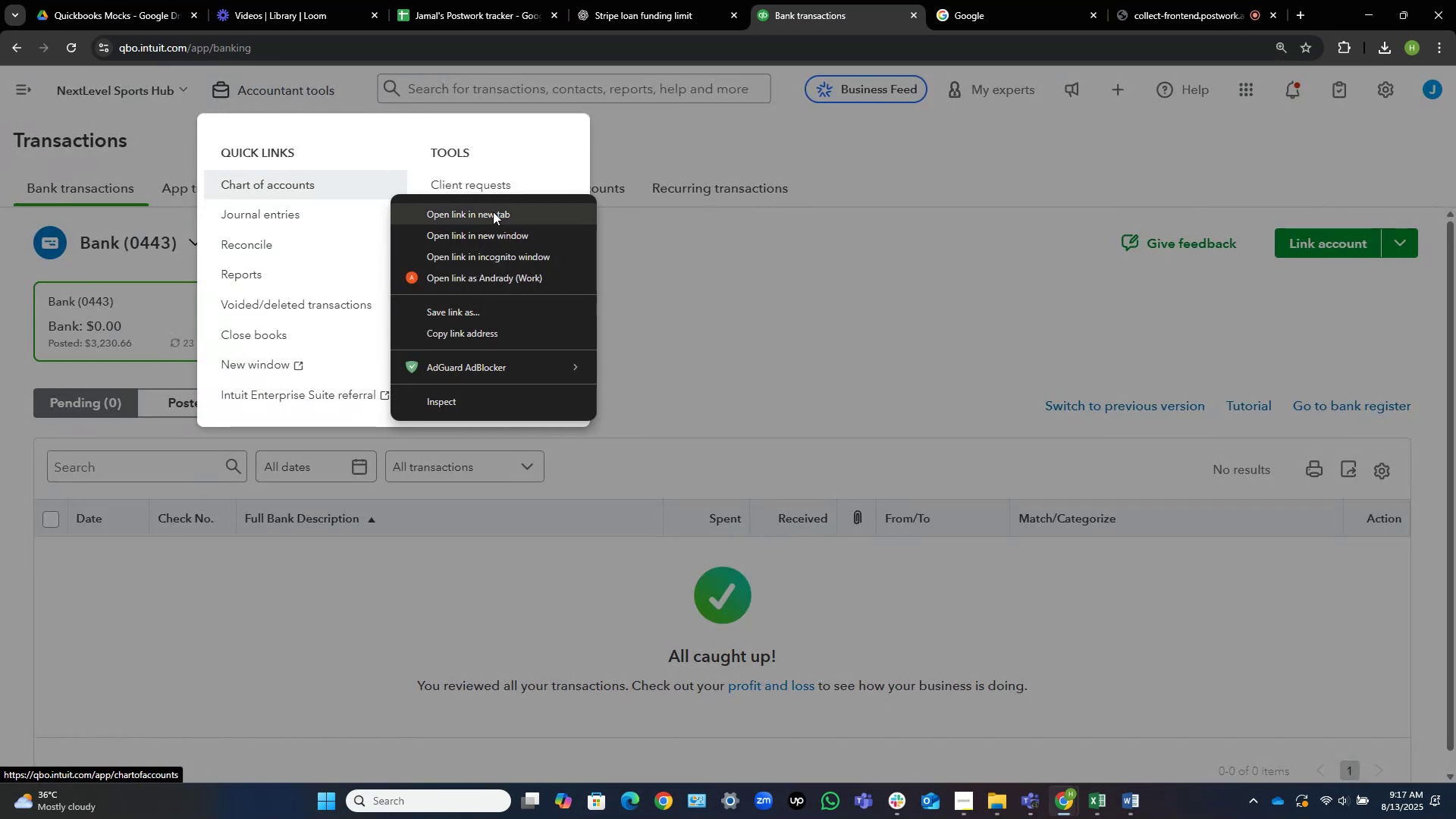 
left_click([494, 212])
 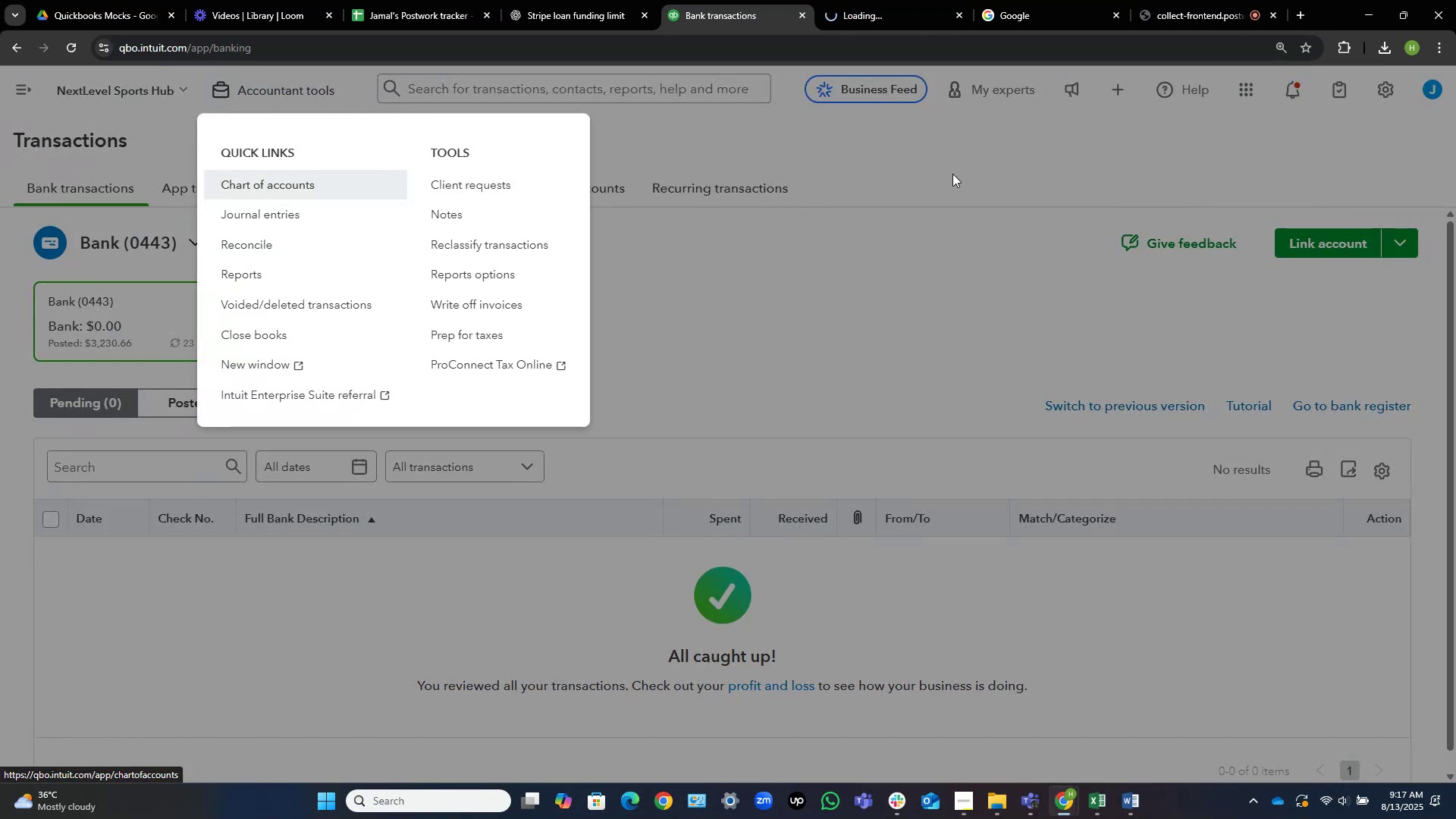 
left_click([953, 173])
 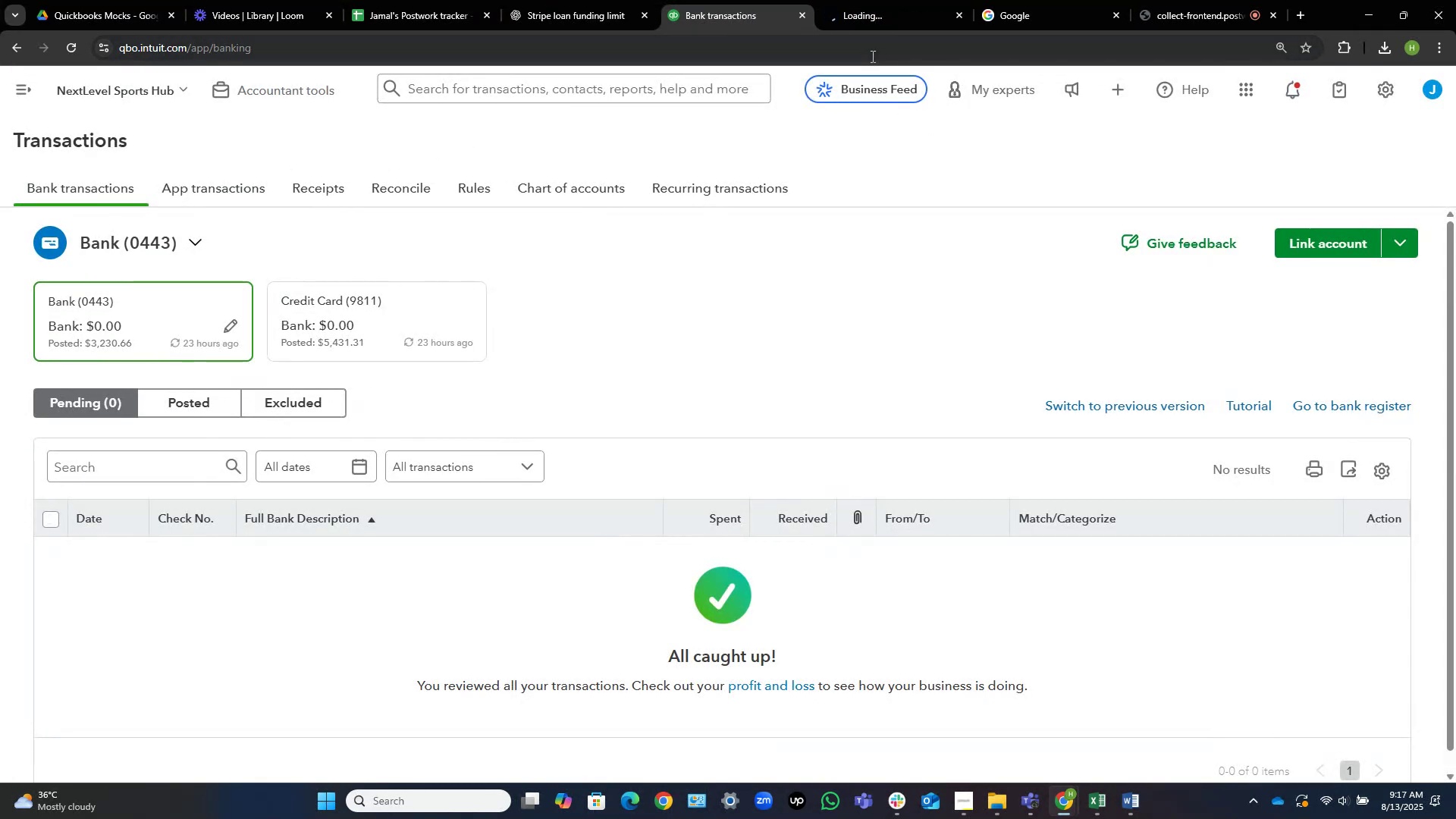 
mouse_move([877, -2])
 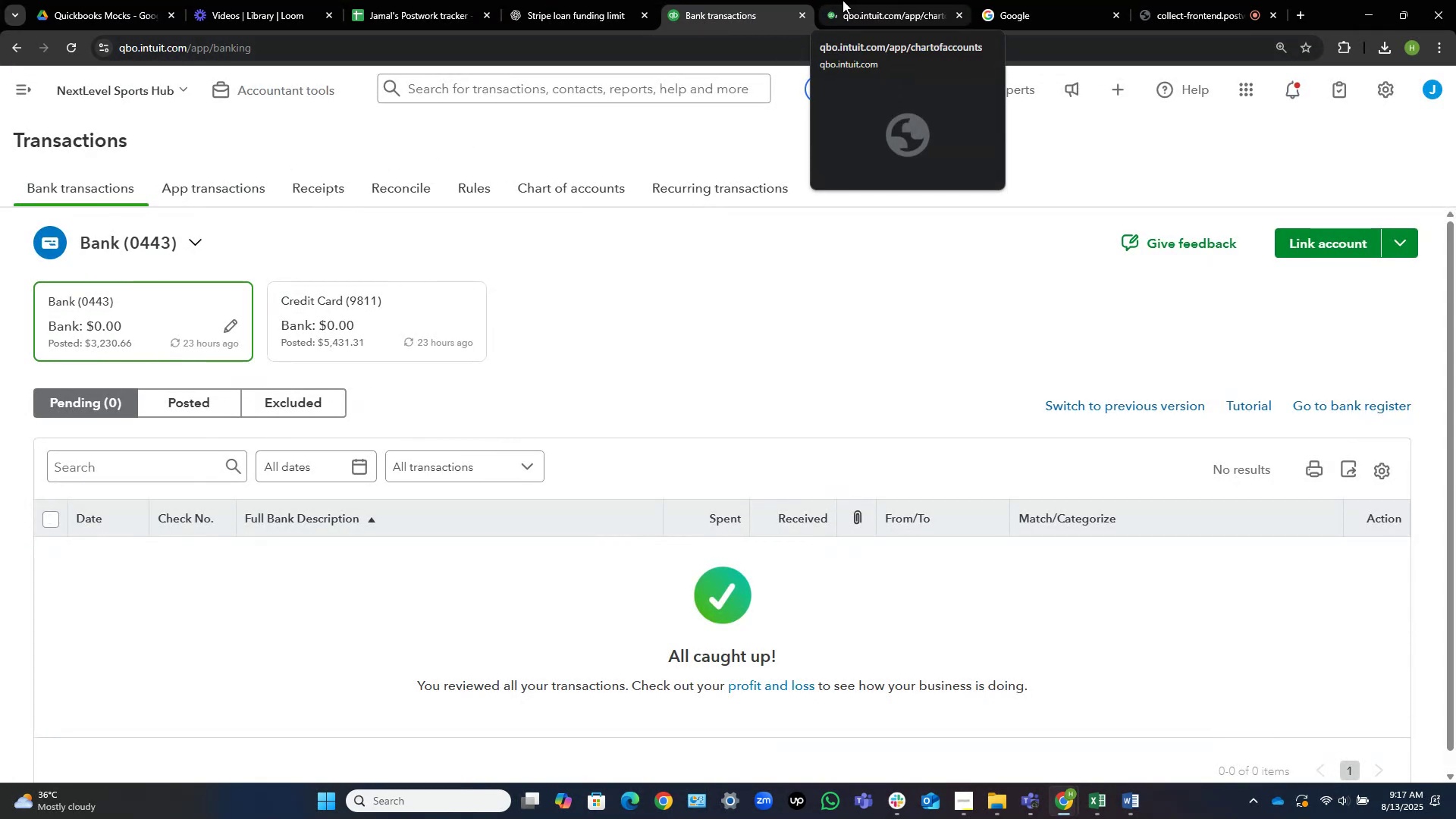 
left_click([843, 0])
 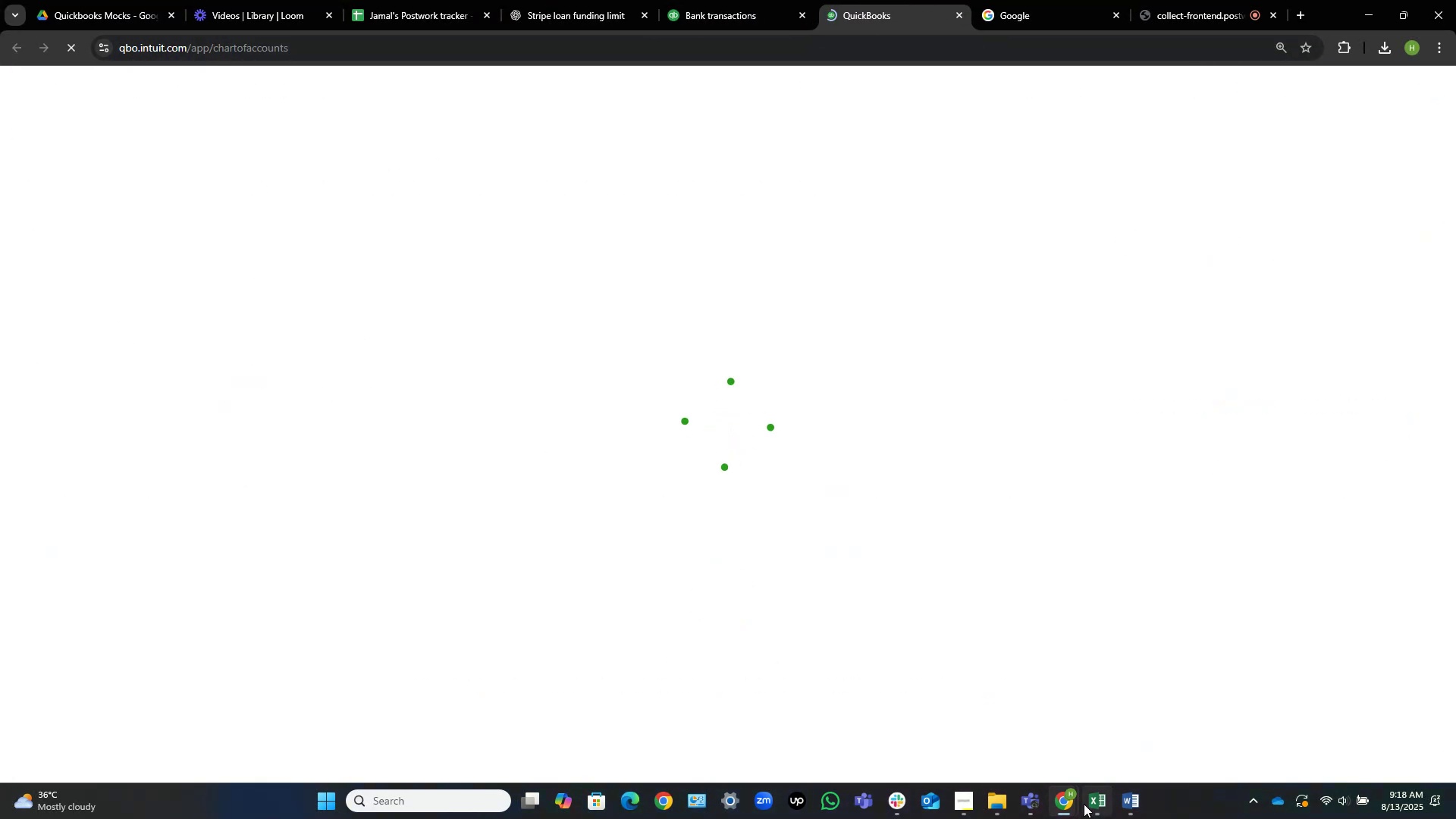 
left_click([1084, 804])
 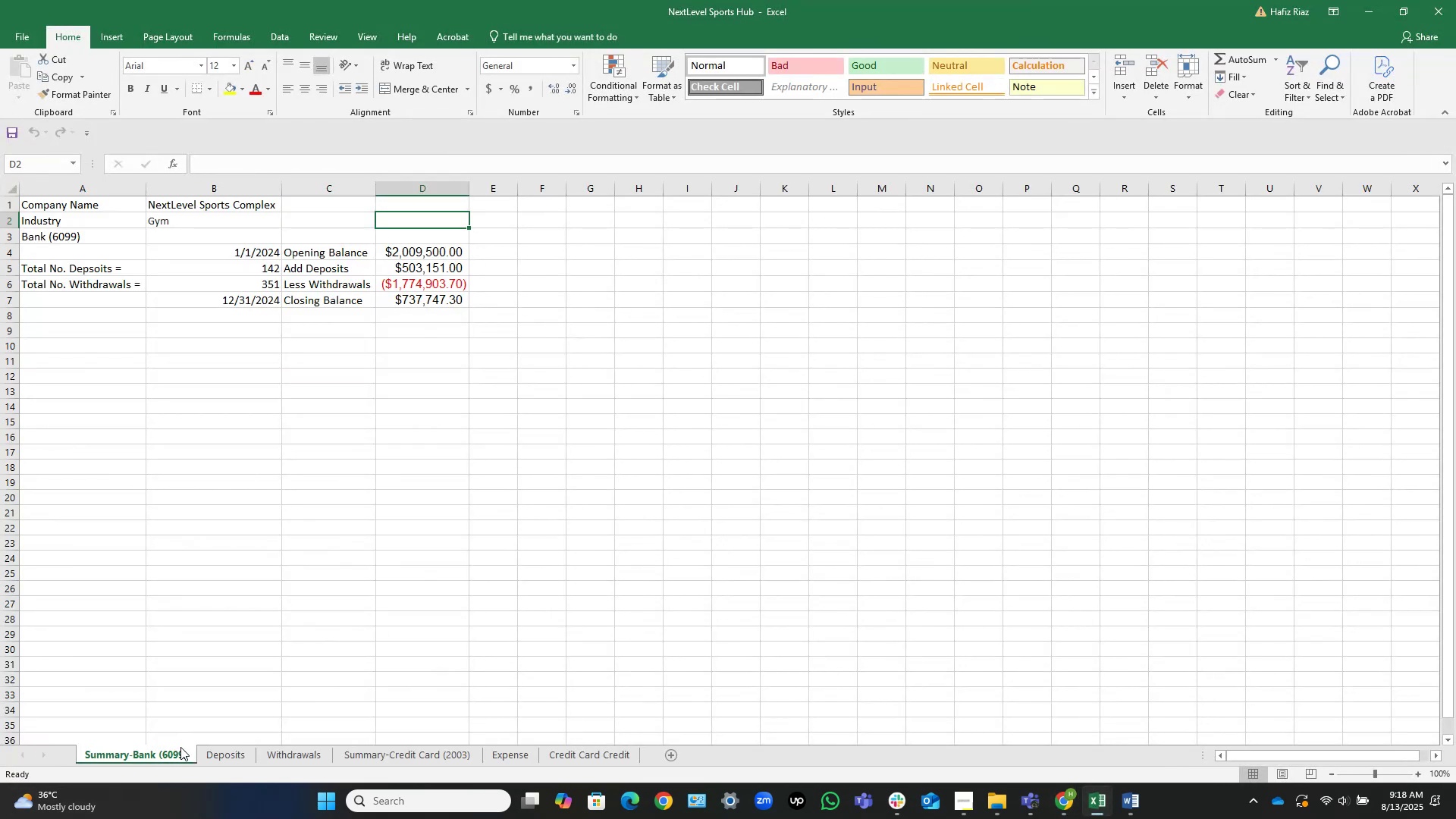 
double_click([184, 752])
 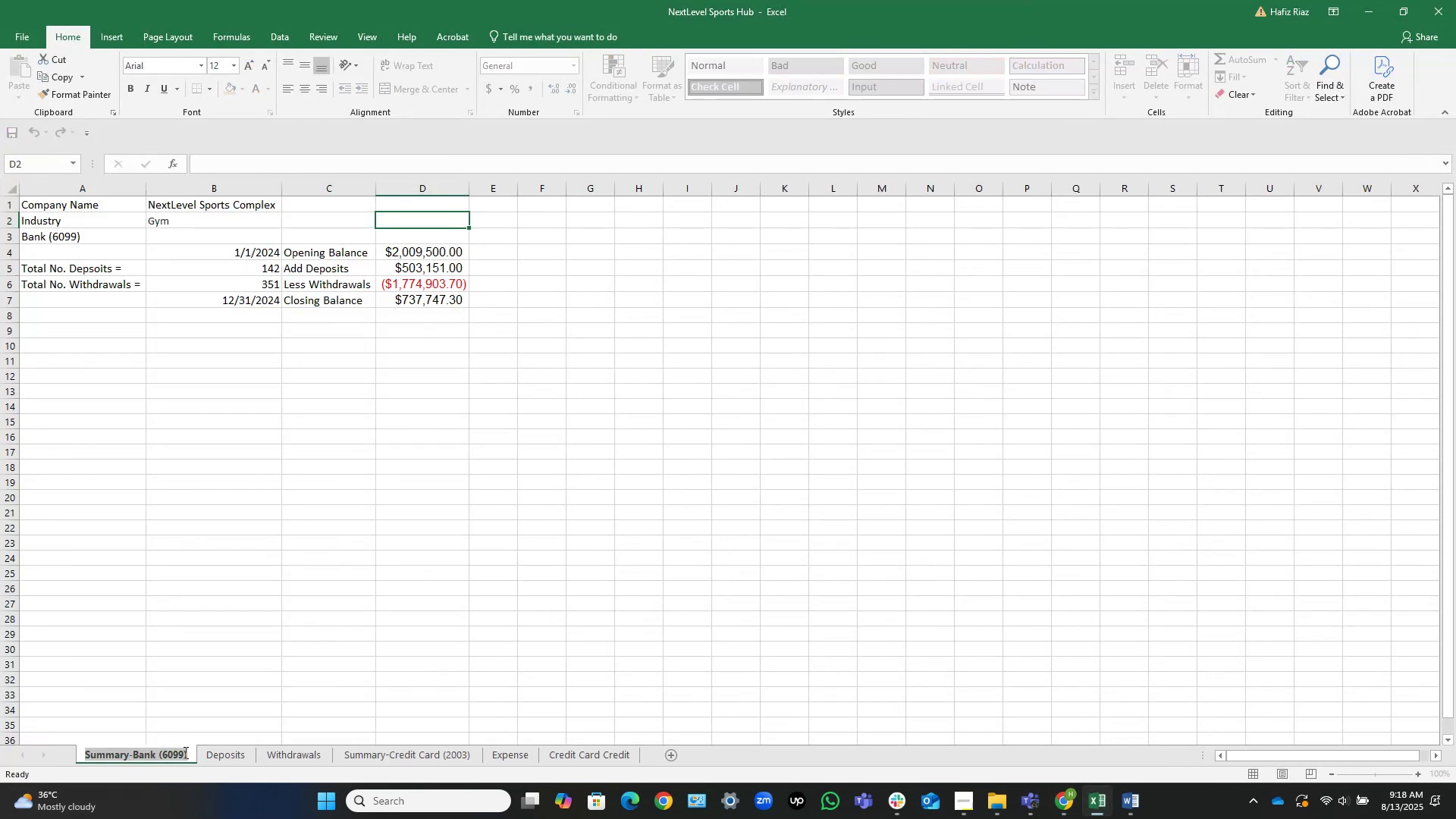 
key(ArrowRight)
 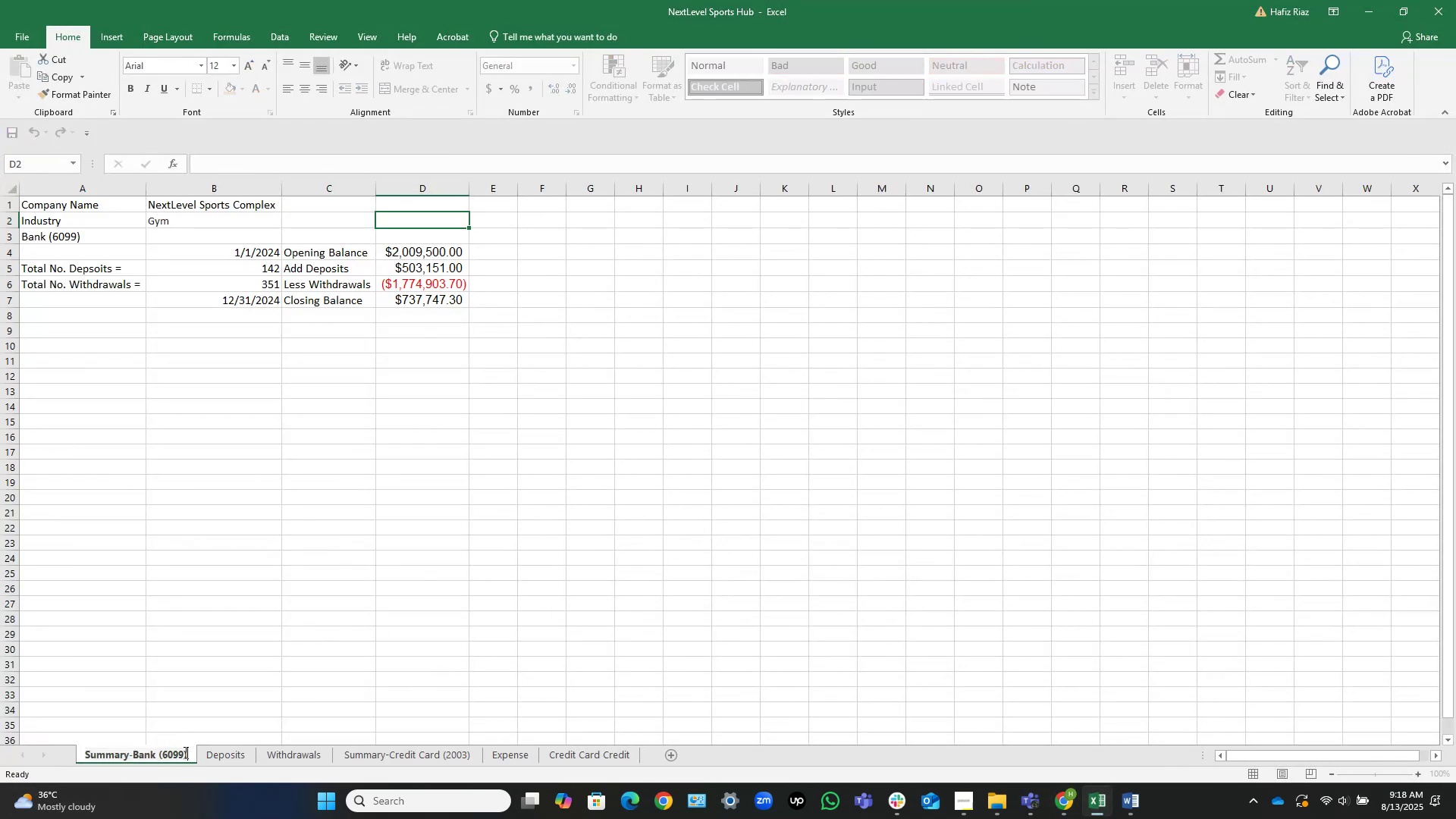 
key(ArrowRight)
 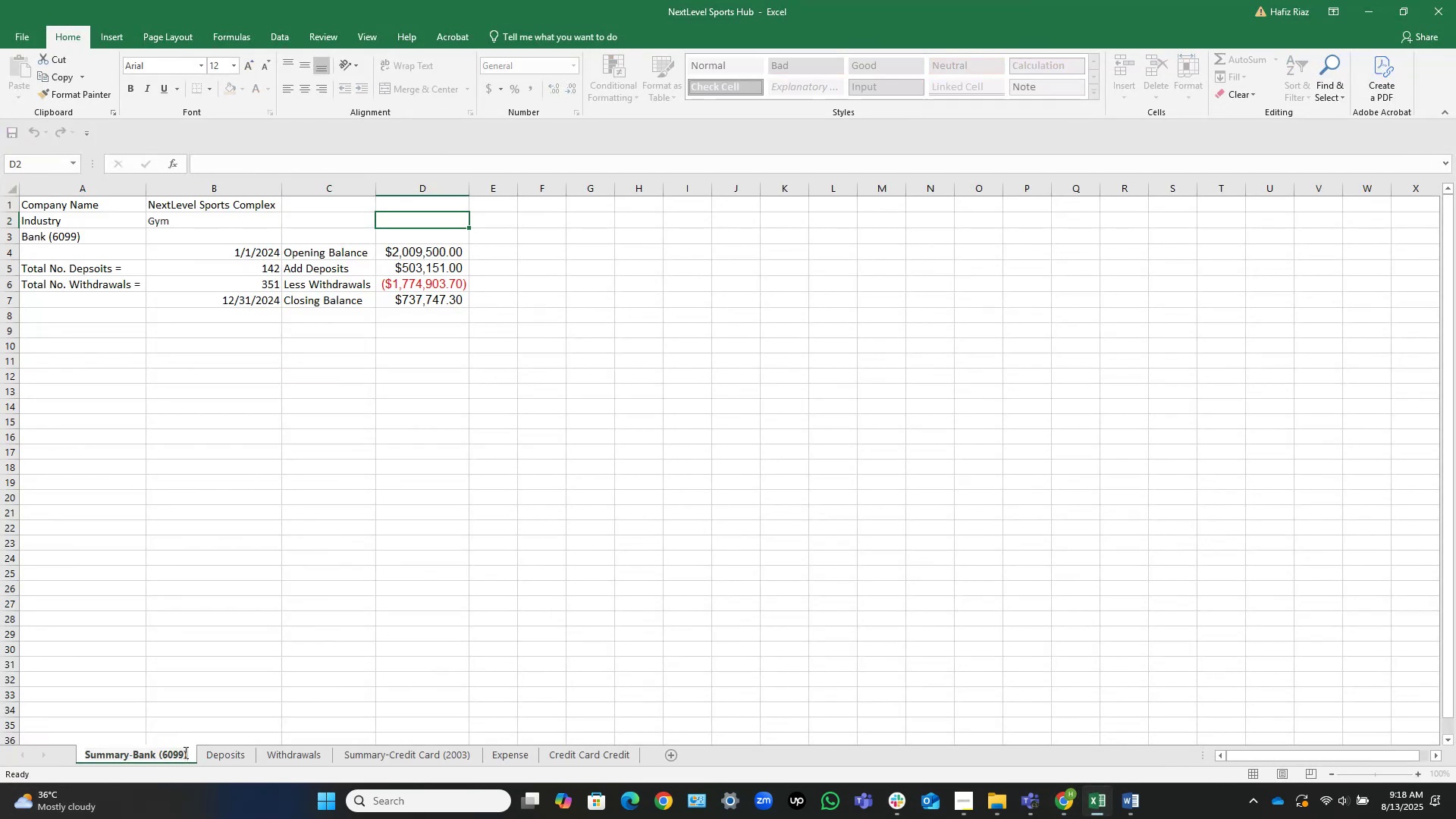 
key(Control+Shift+ArrowLeft)
 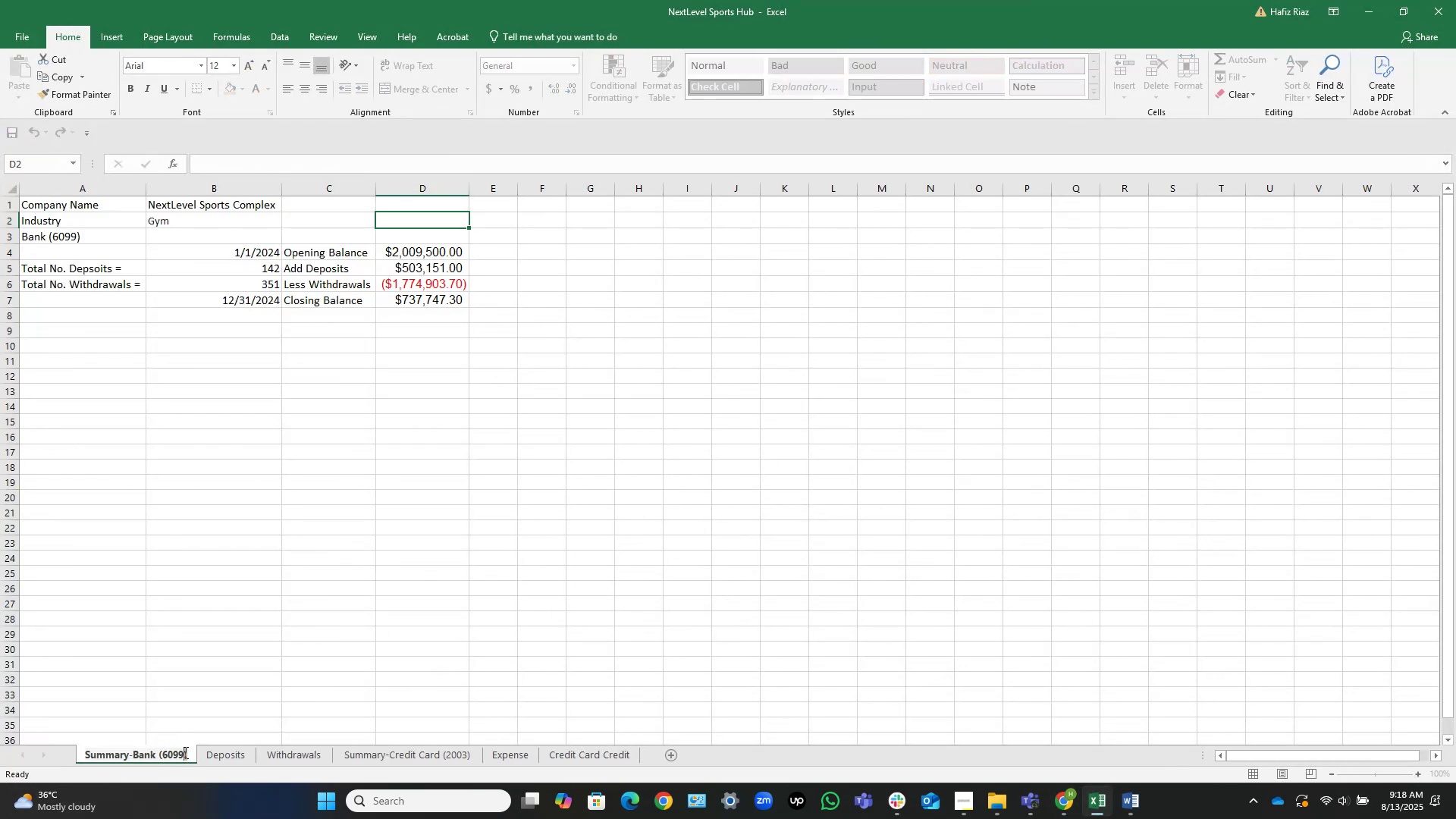 
key(Control+Shift+ArrowLeft)
 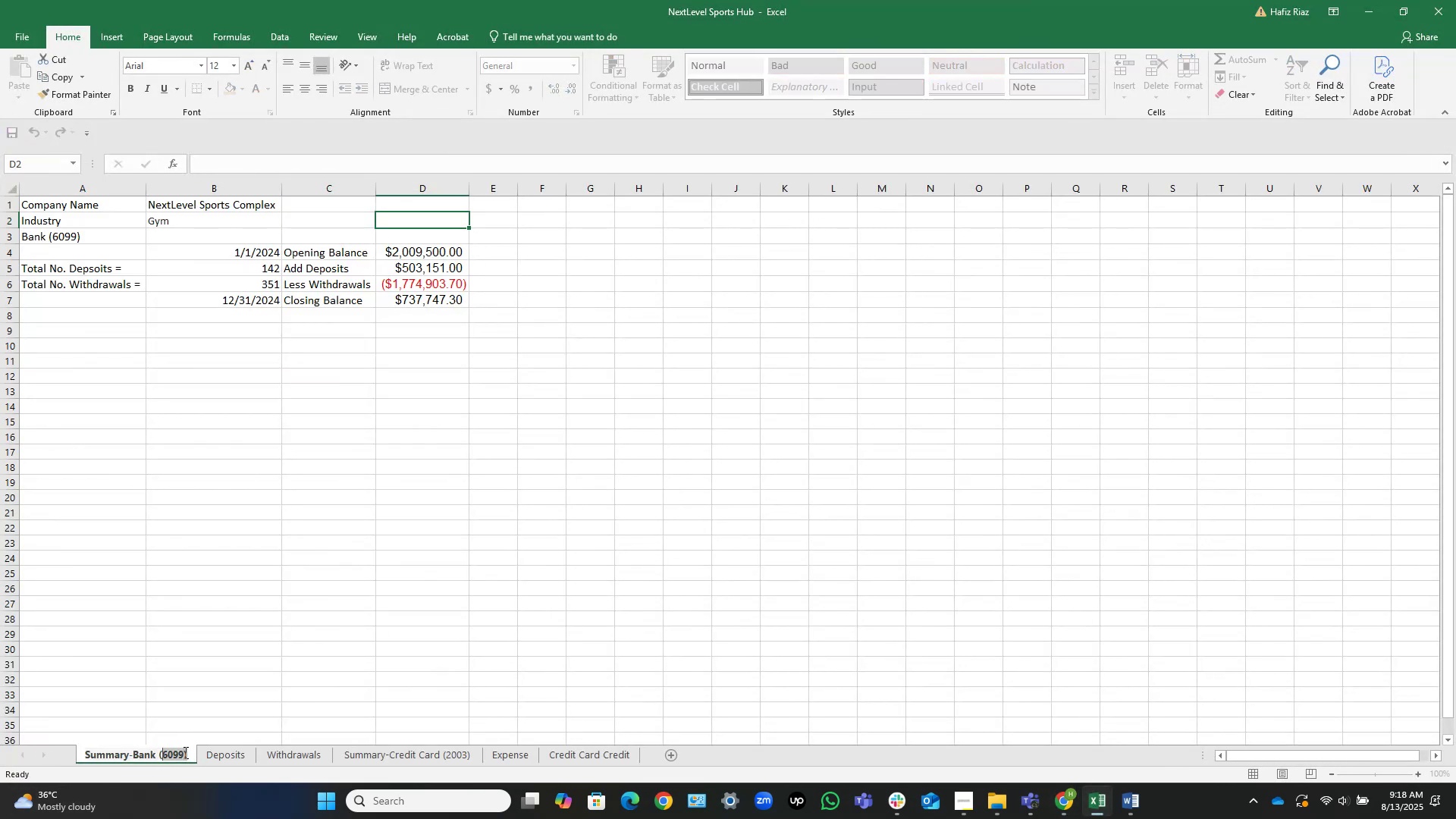 
key(Control+Shift+ArrowLeft)
 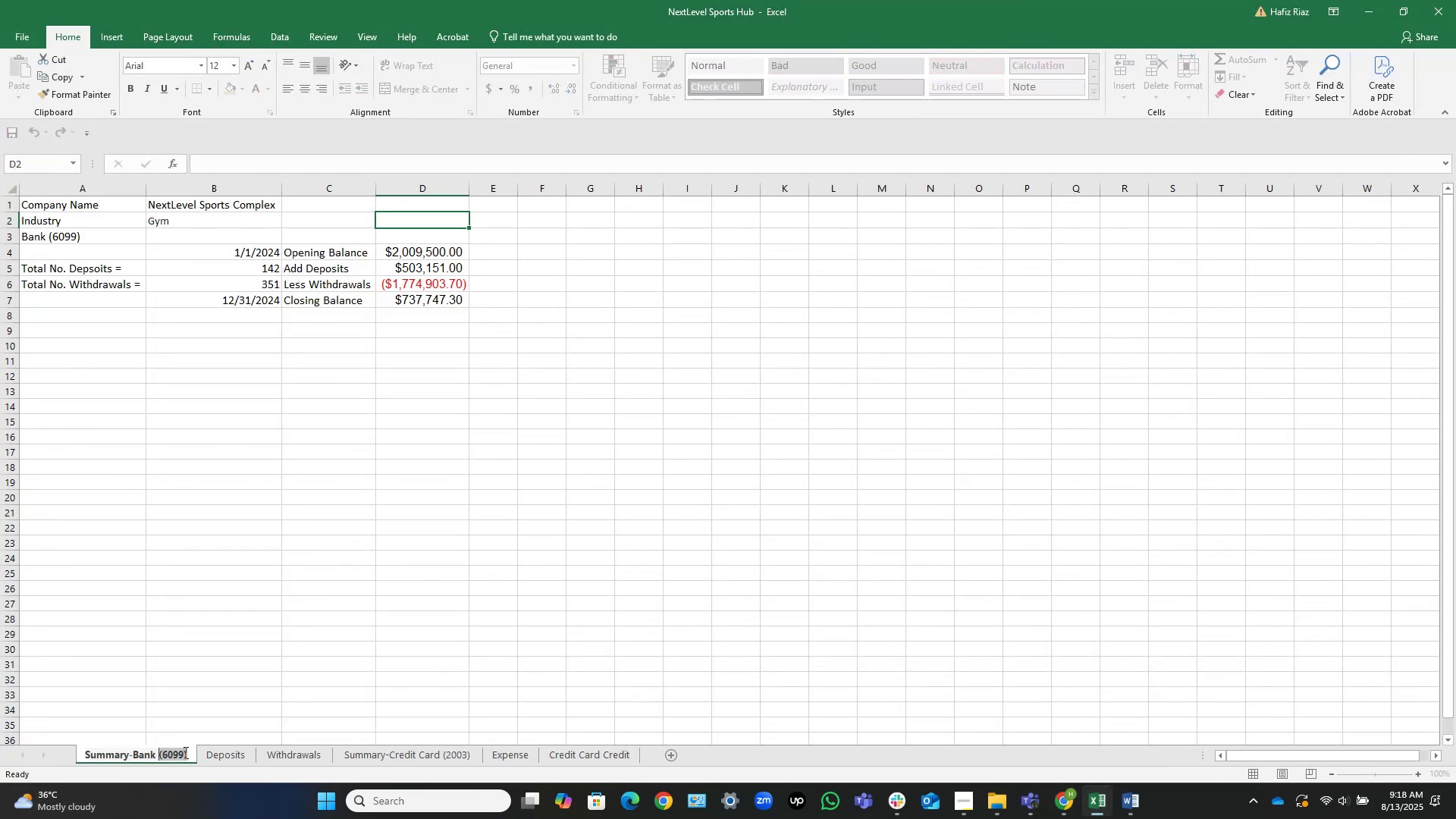 
key(Control+Shift+ArrowLeft)
 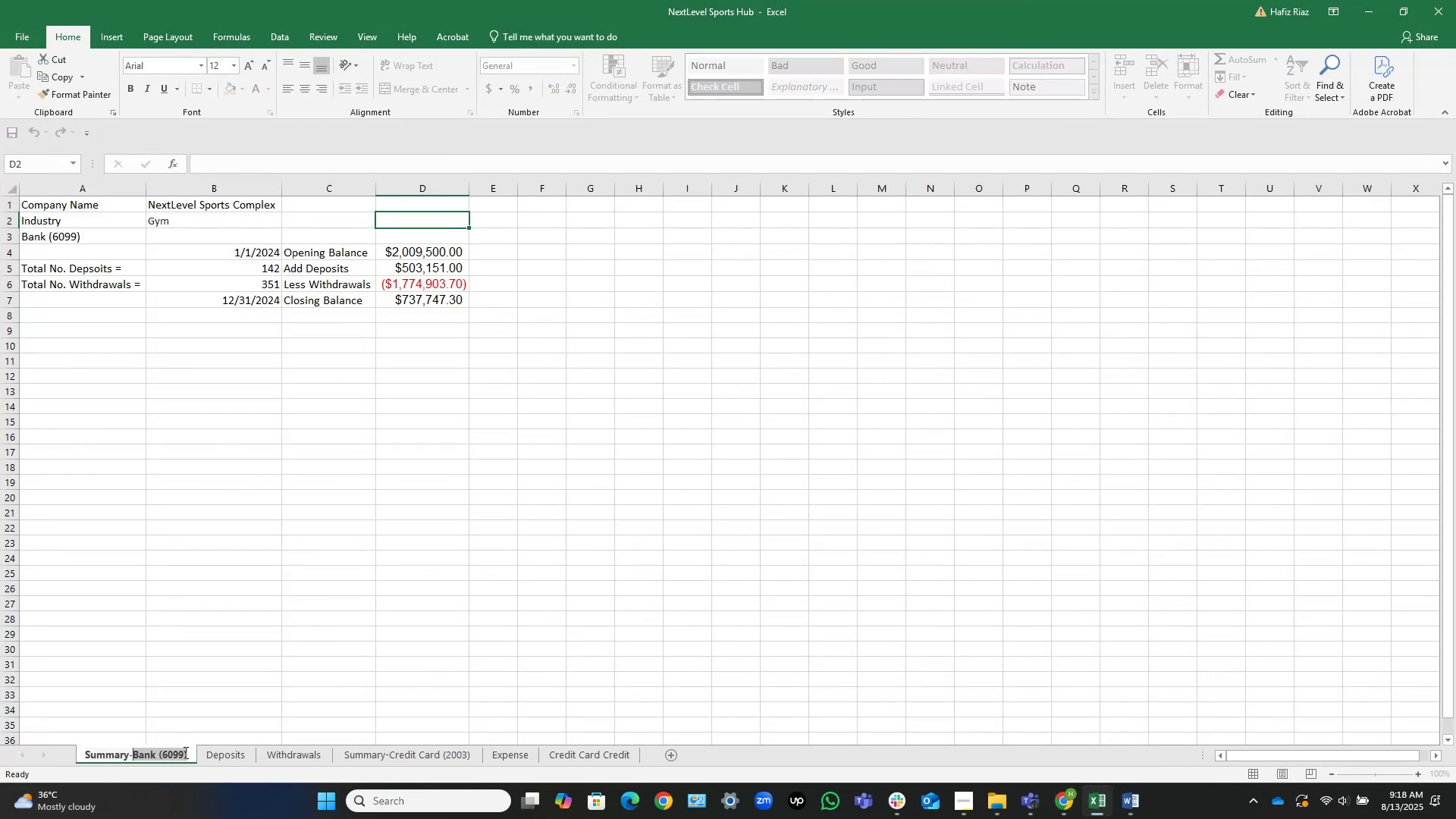 
key(Control+C)
 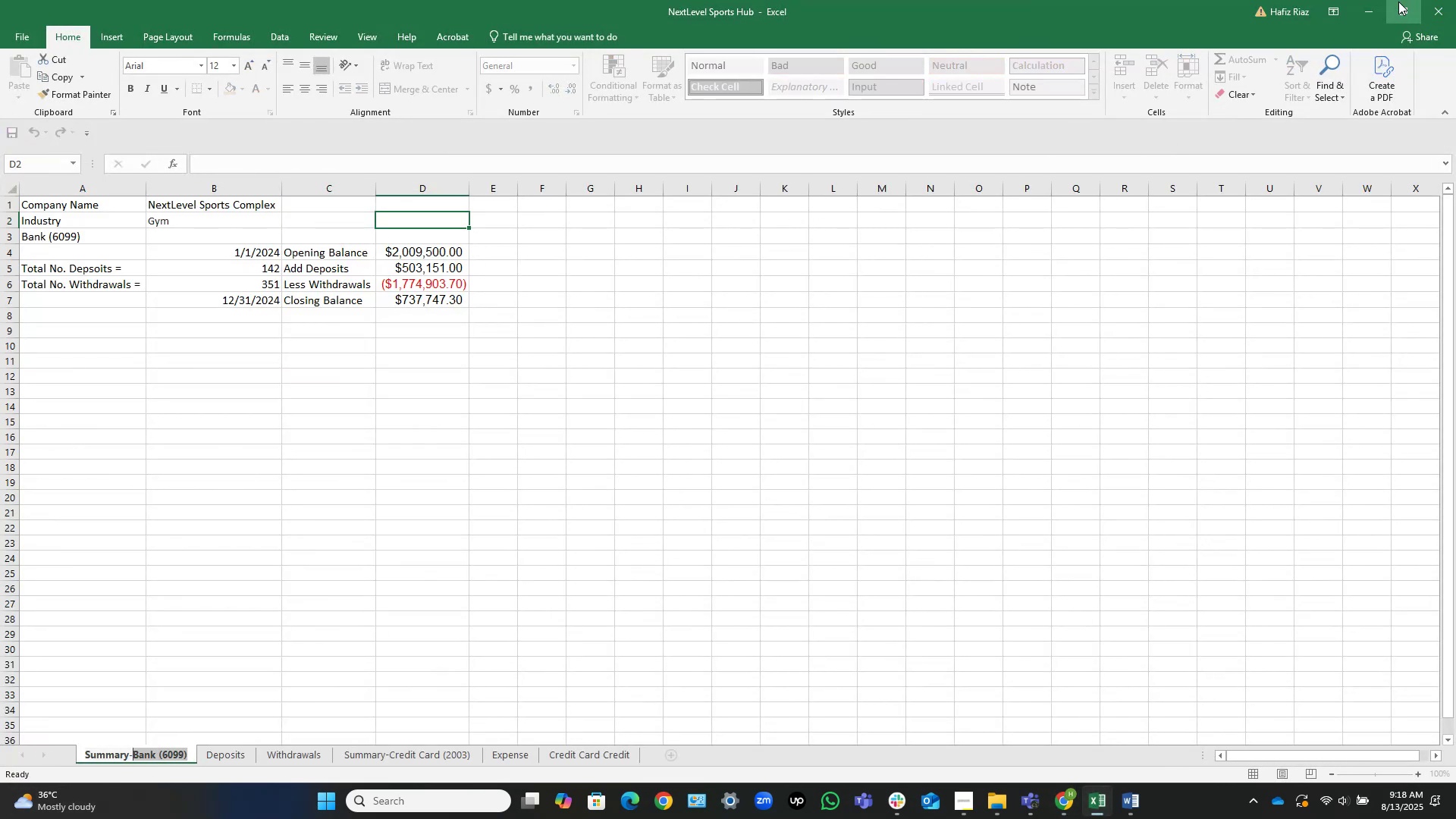 
left_click([1362, 11])
 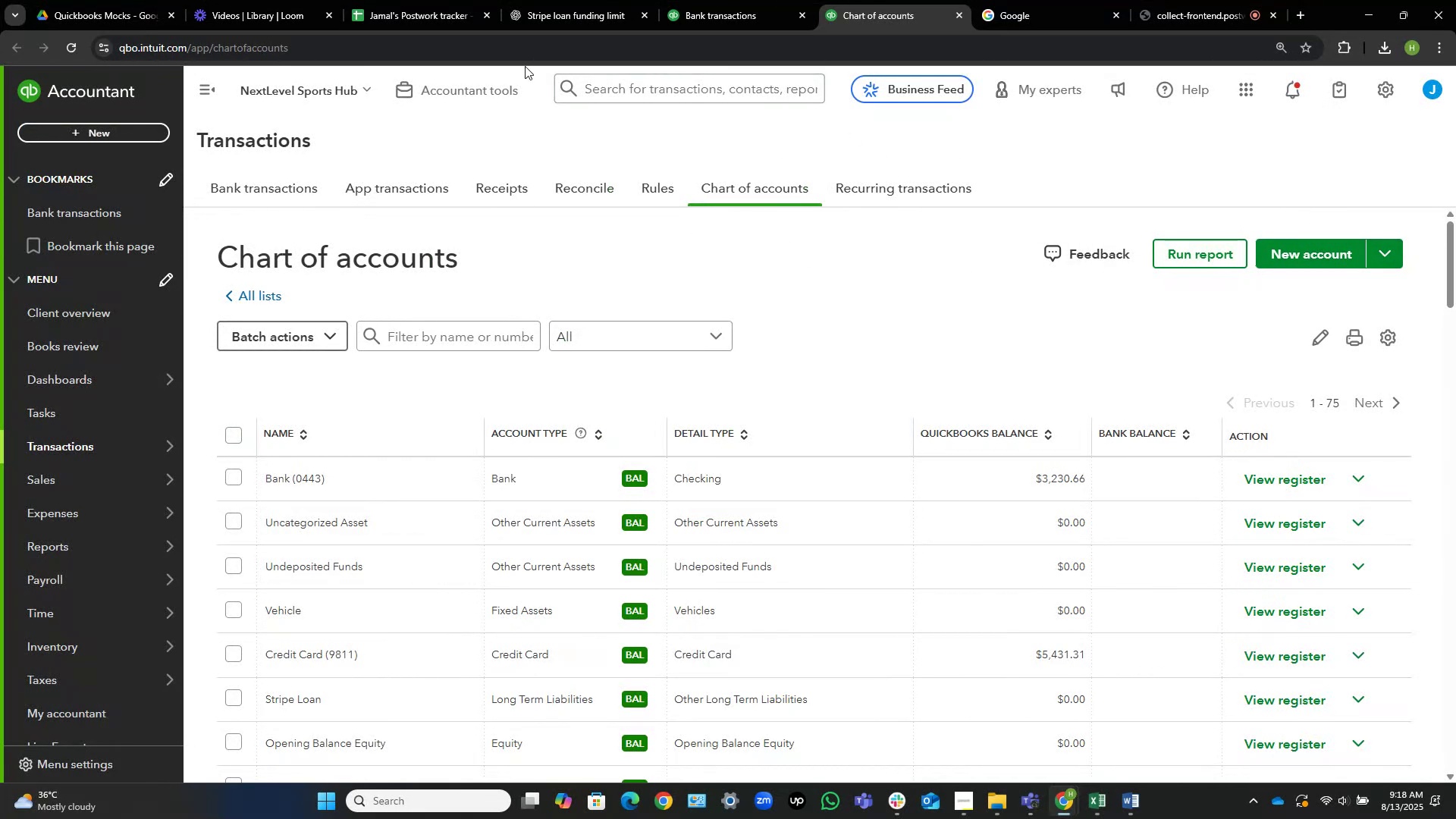 
wait(16.66)
 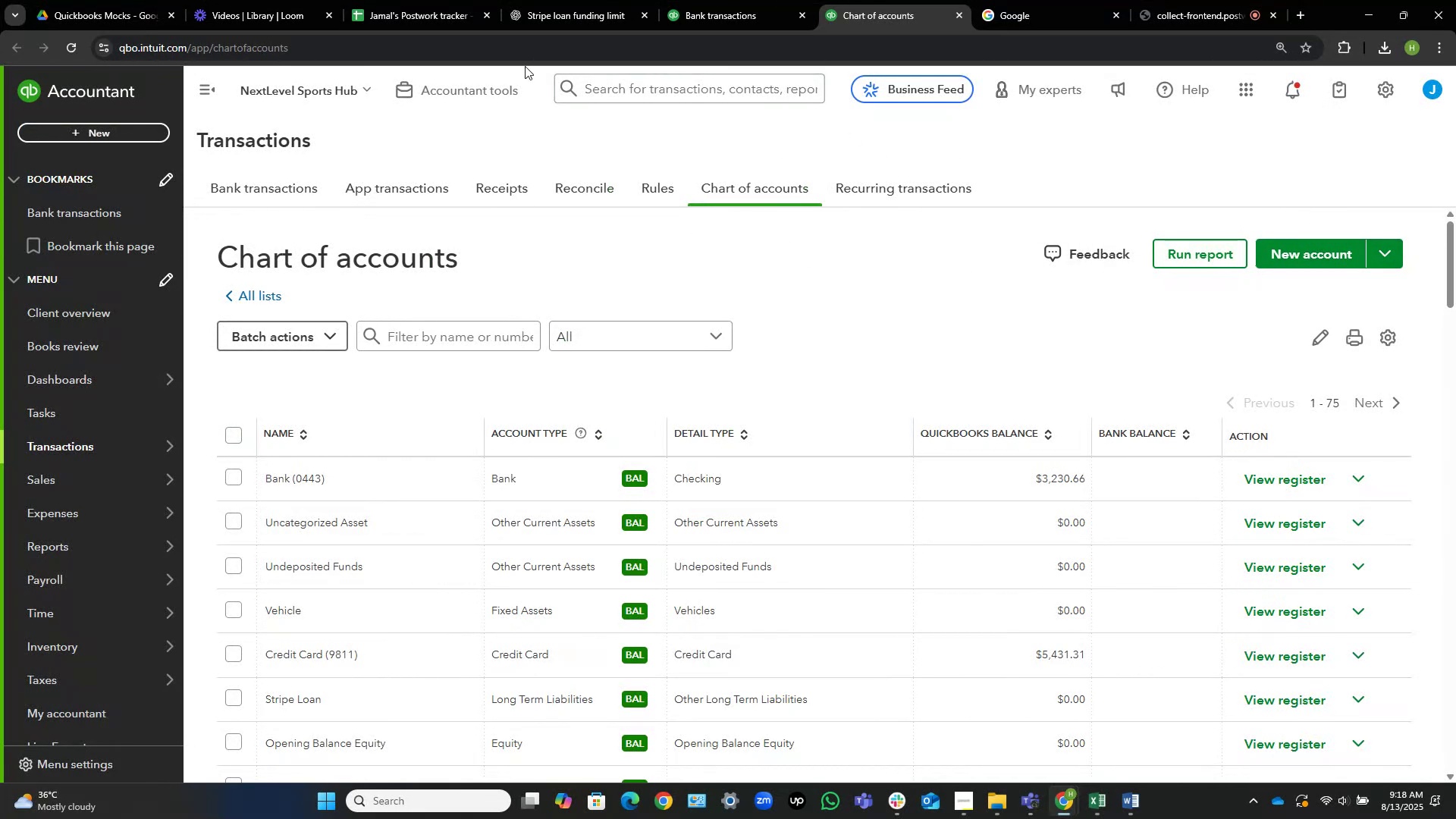 
left_click([1322, 253])
 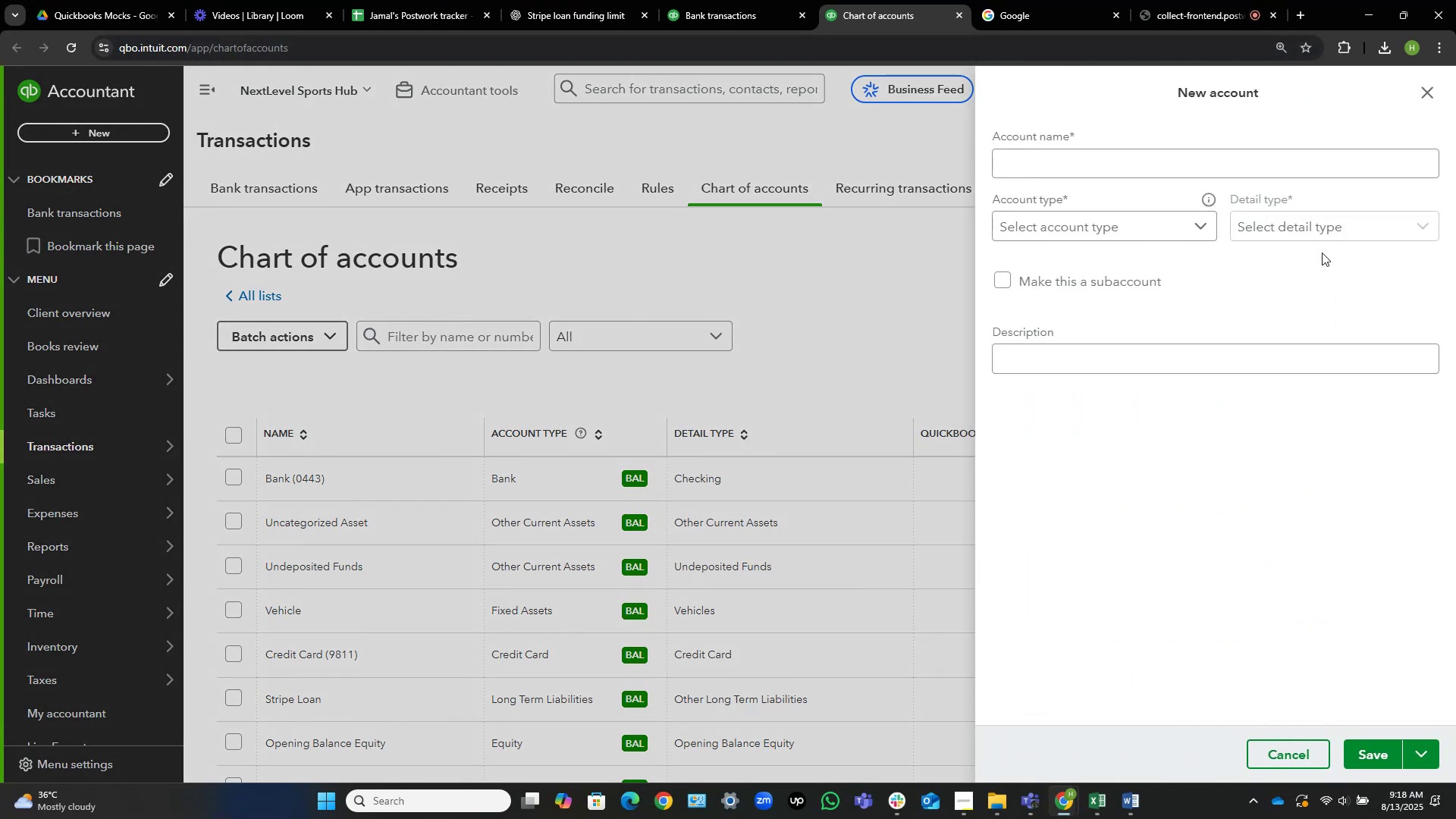 
hold_key(key=ControlLeft, duration=0.35)
 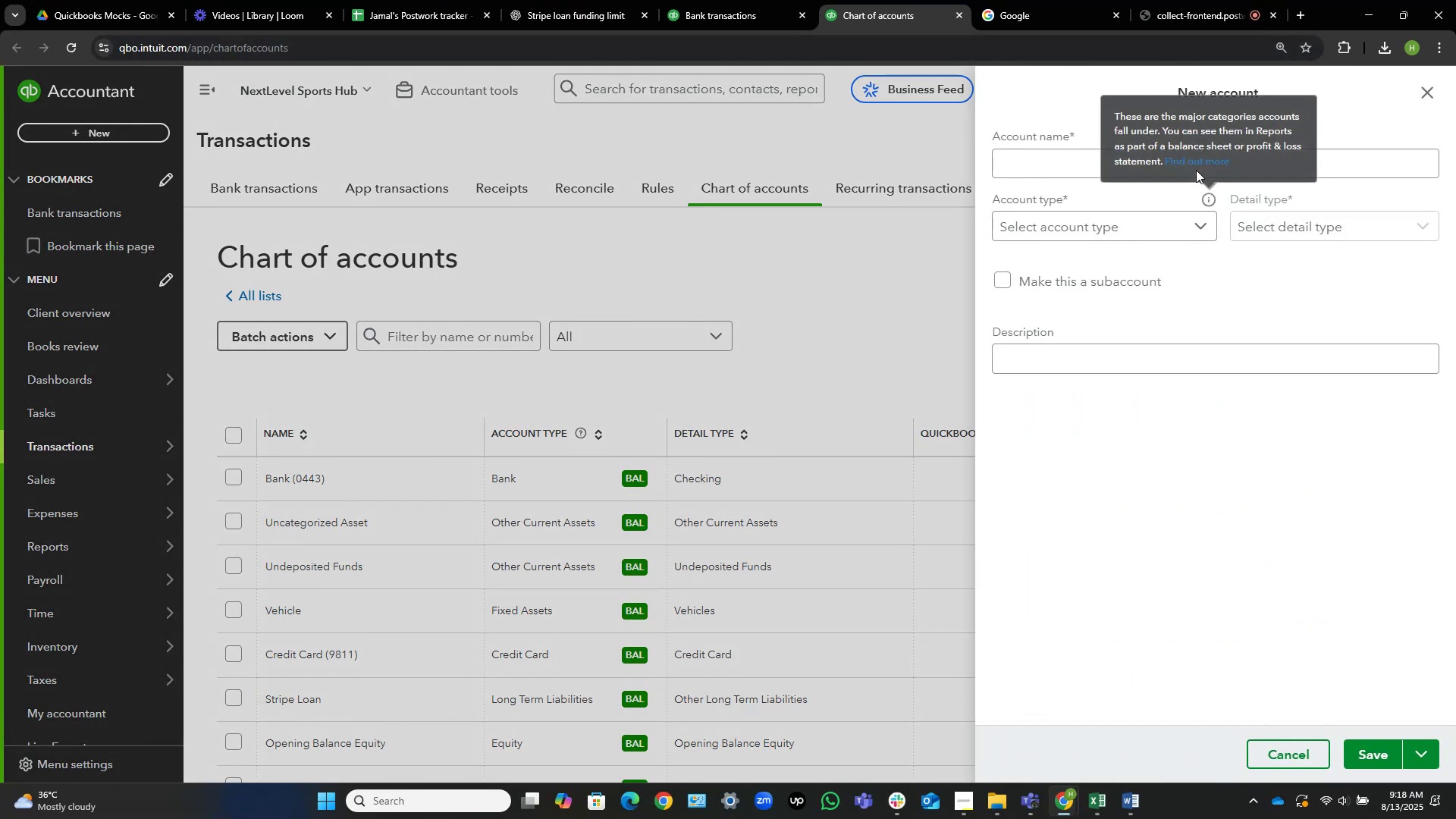 
key(Control+ControlLeft)
 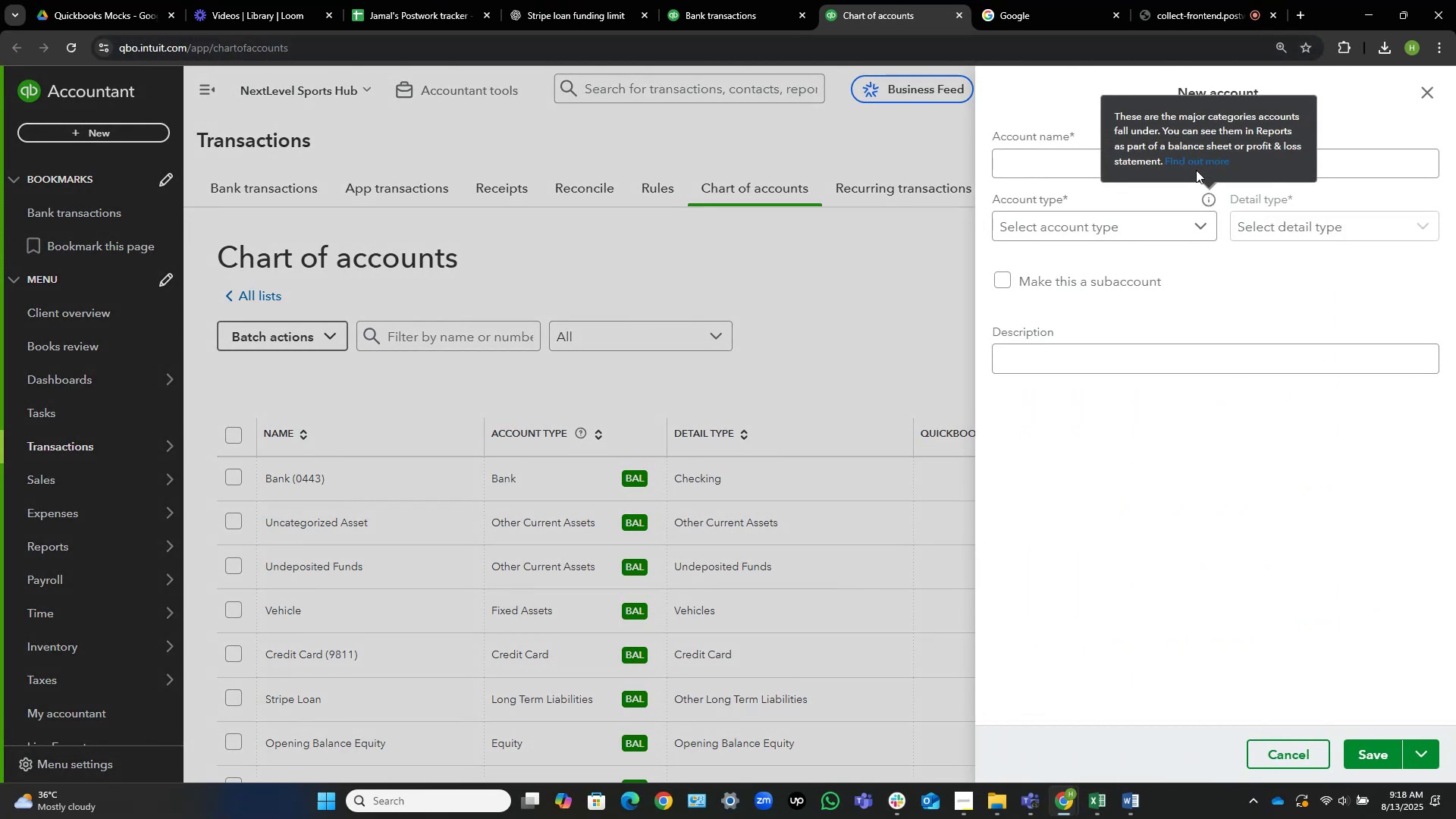 
left_click([1196, 170])
 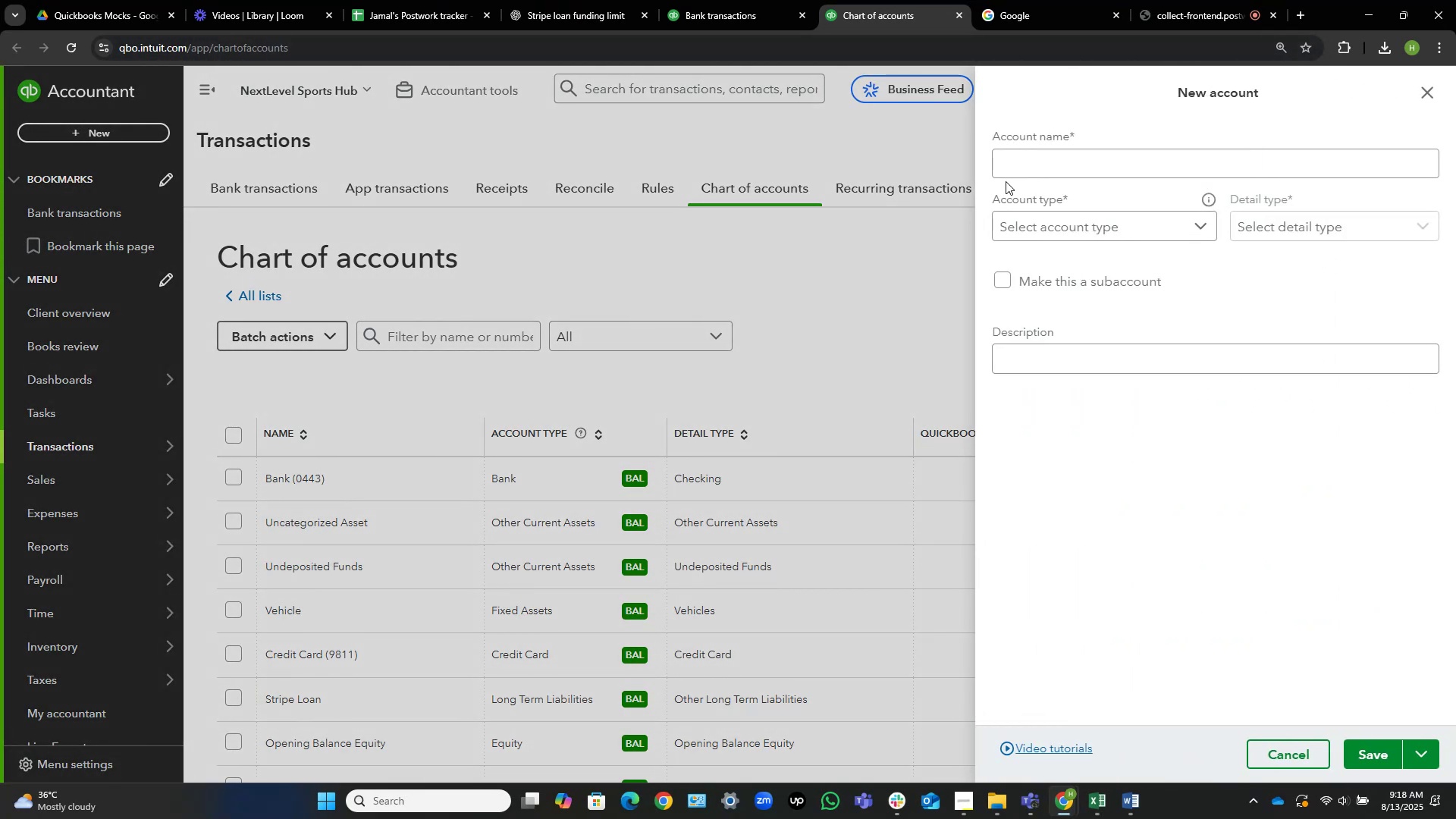 
left_click([1011, 174])
 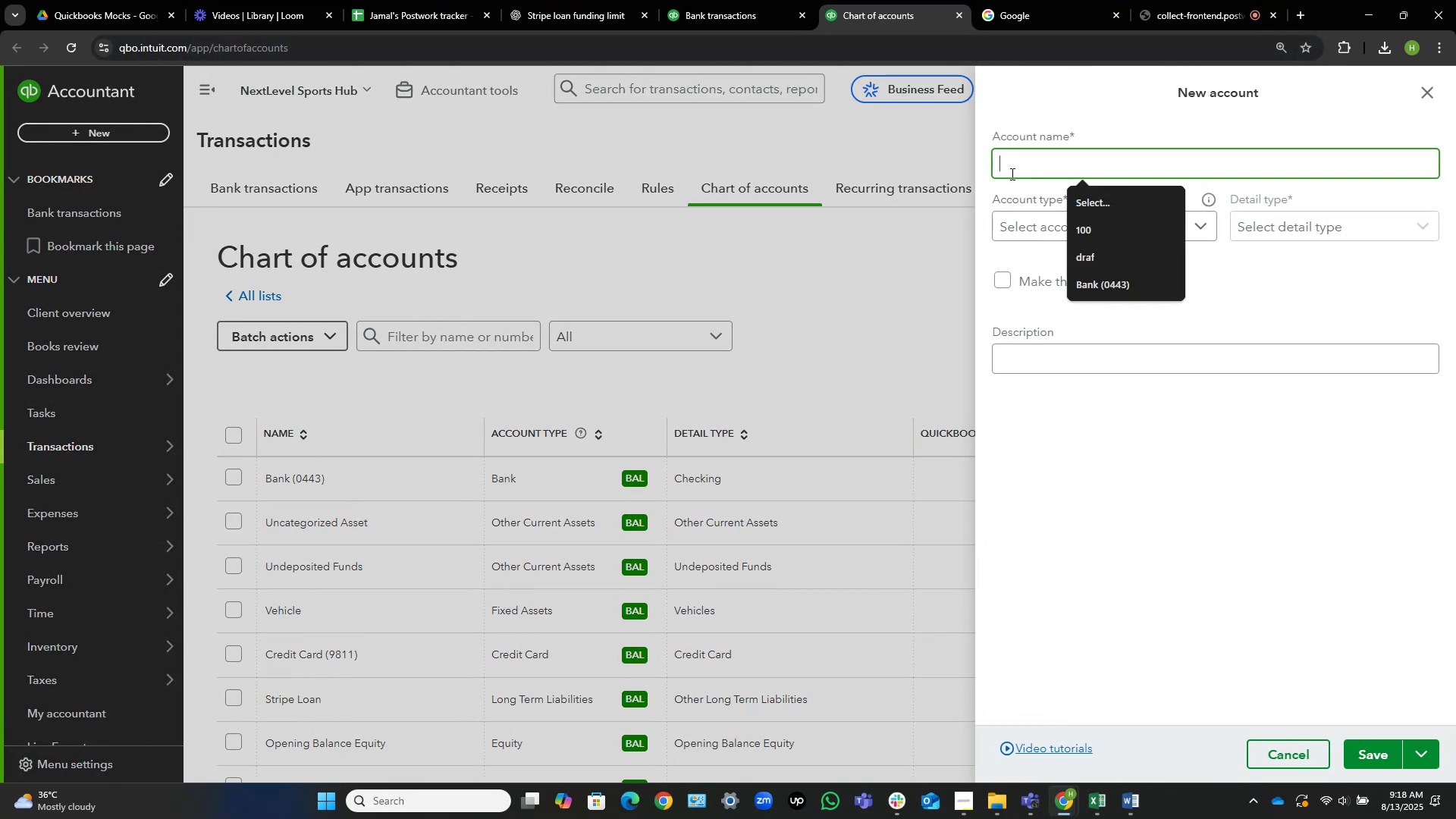 
key(Control+ControlLeft)
 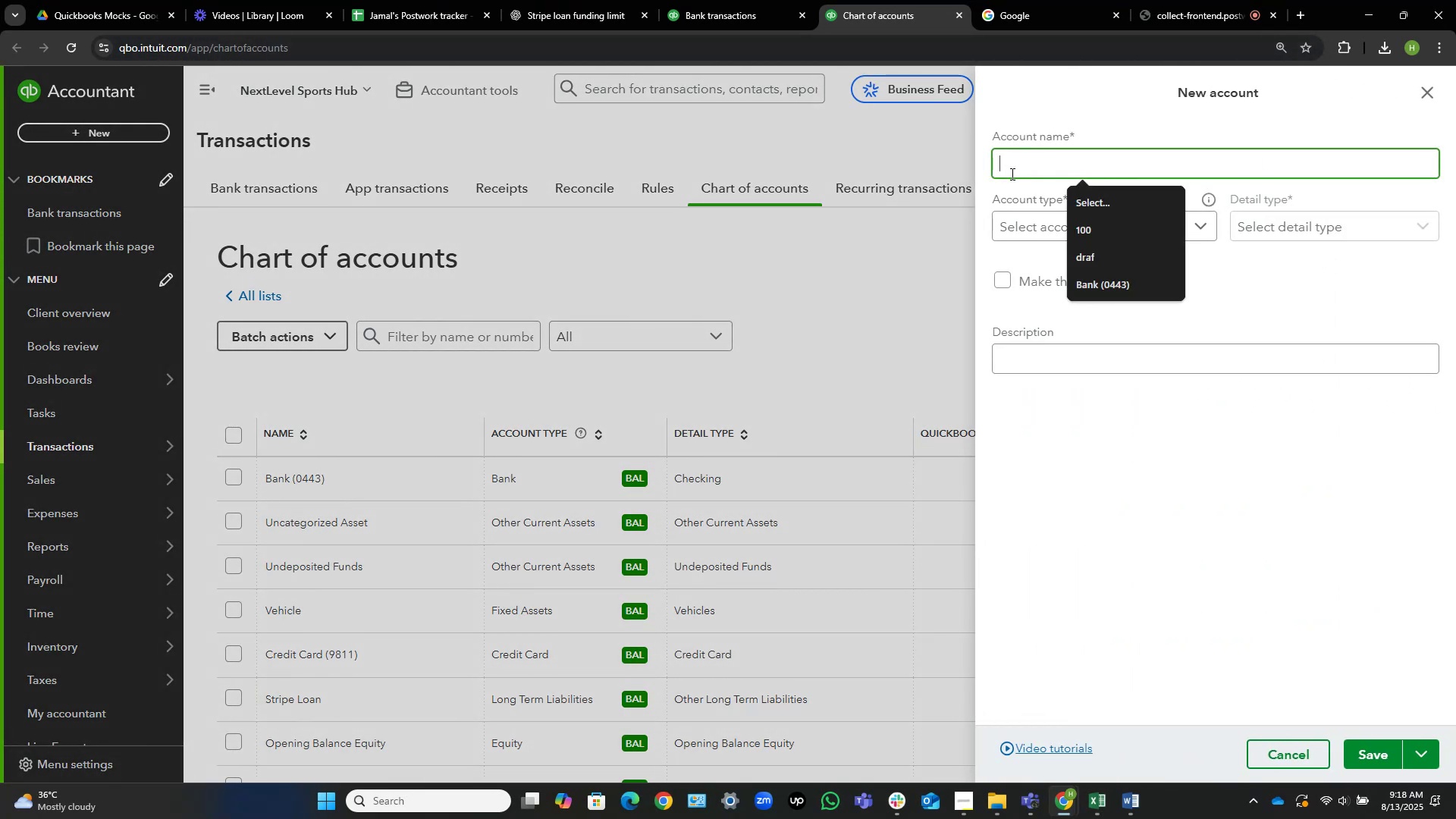 
key(Control+V)
 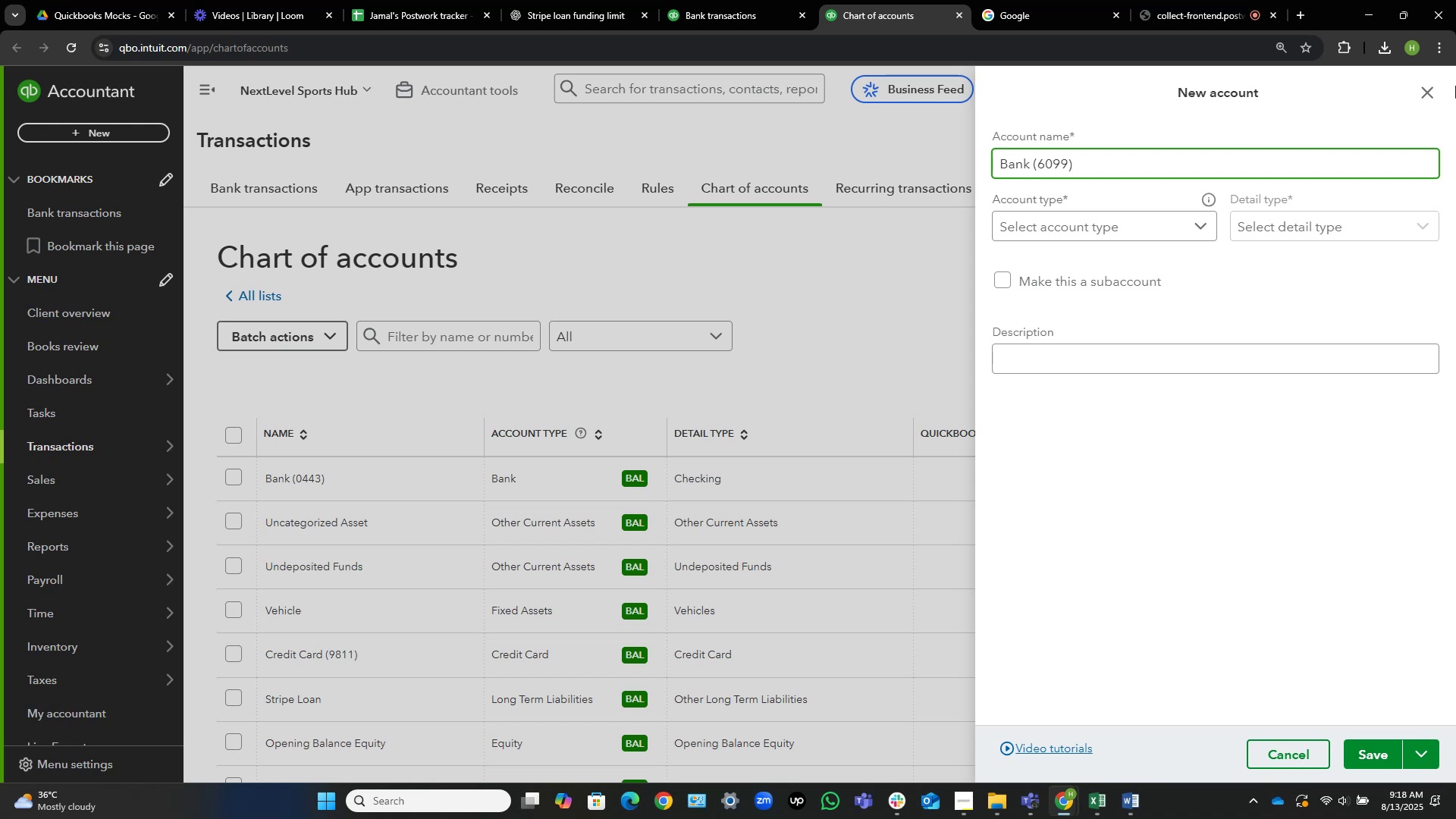 
left_click([1415, 95])
 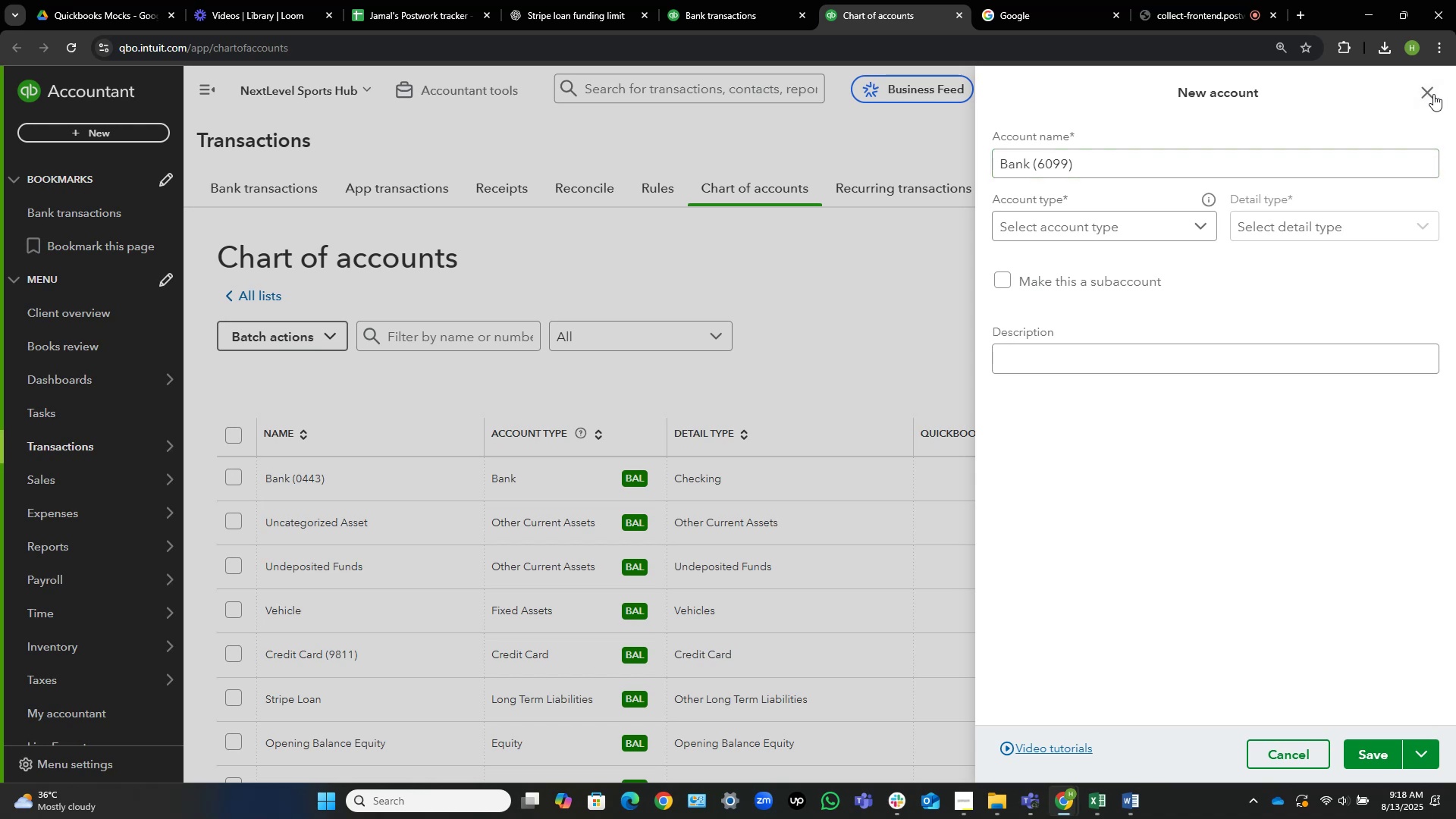 
left_click([1426, 90])
 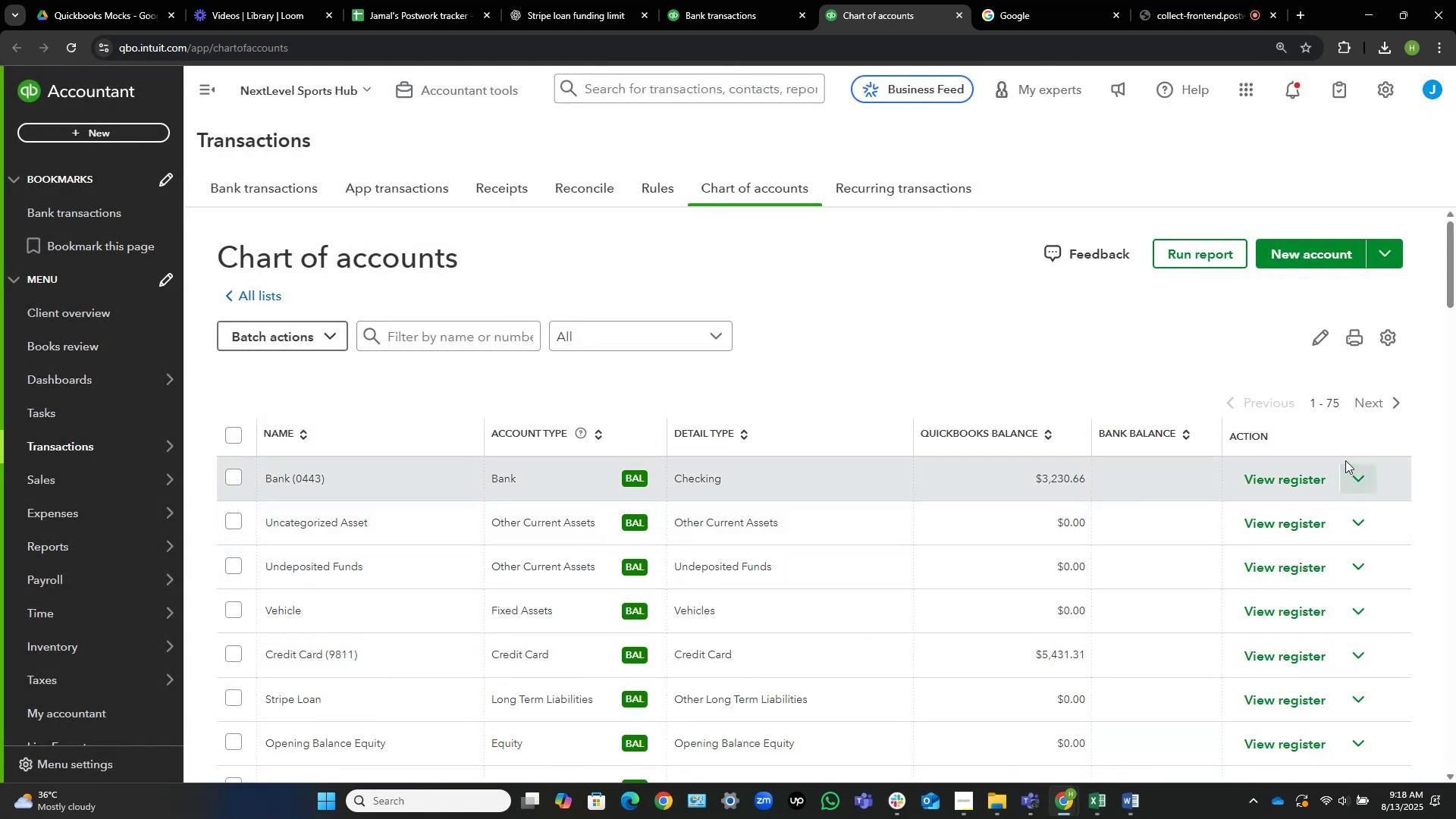 
left_click([1357, 473])
 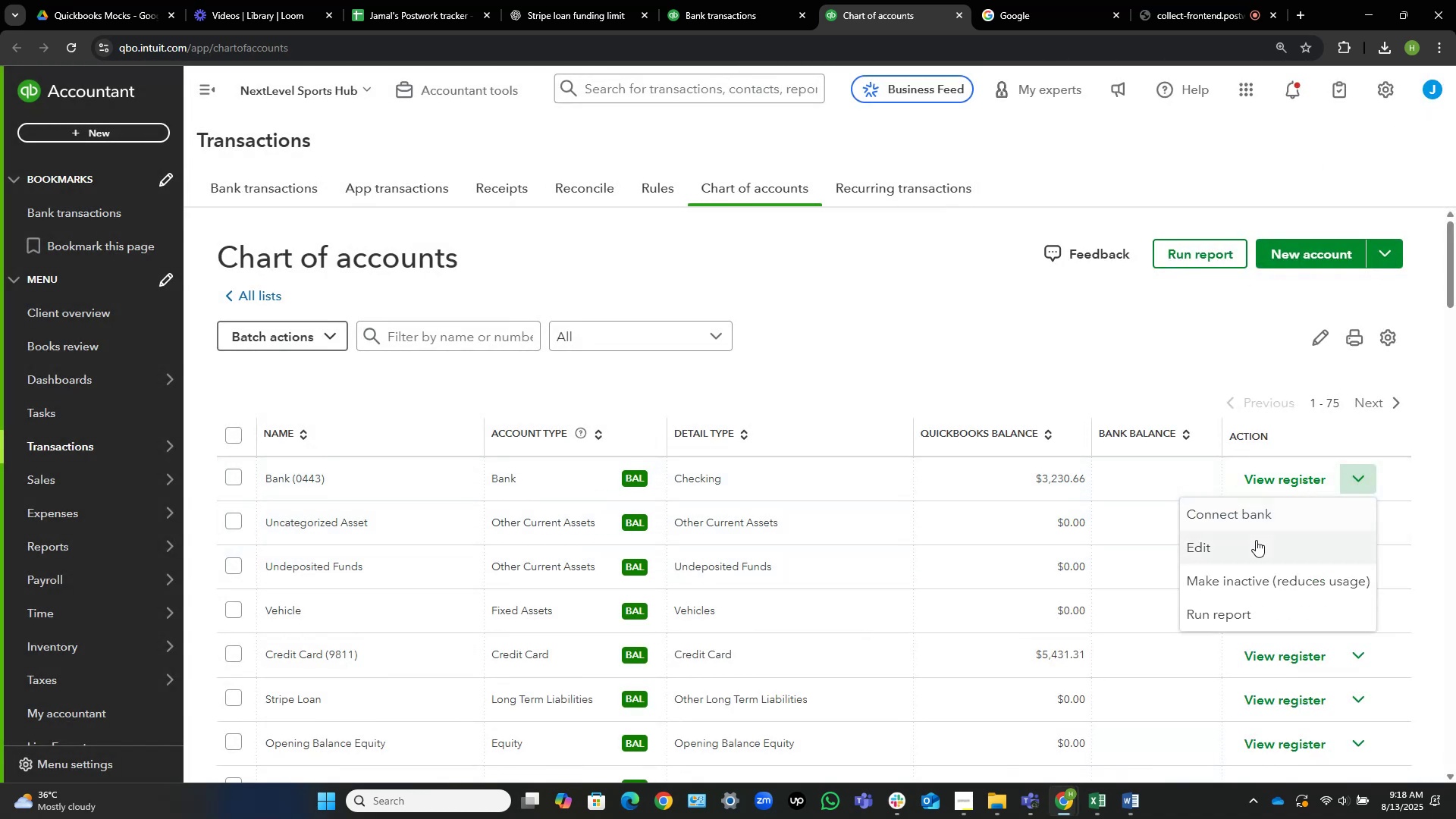 
left_click([1256, 540])
 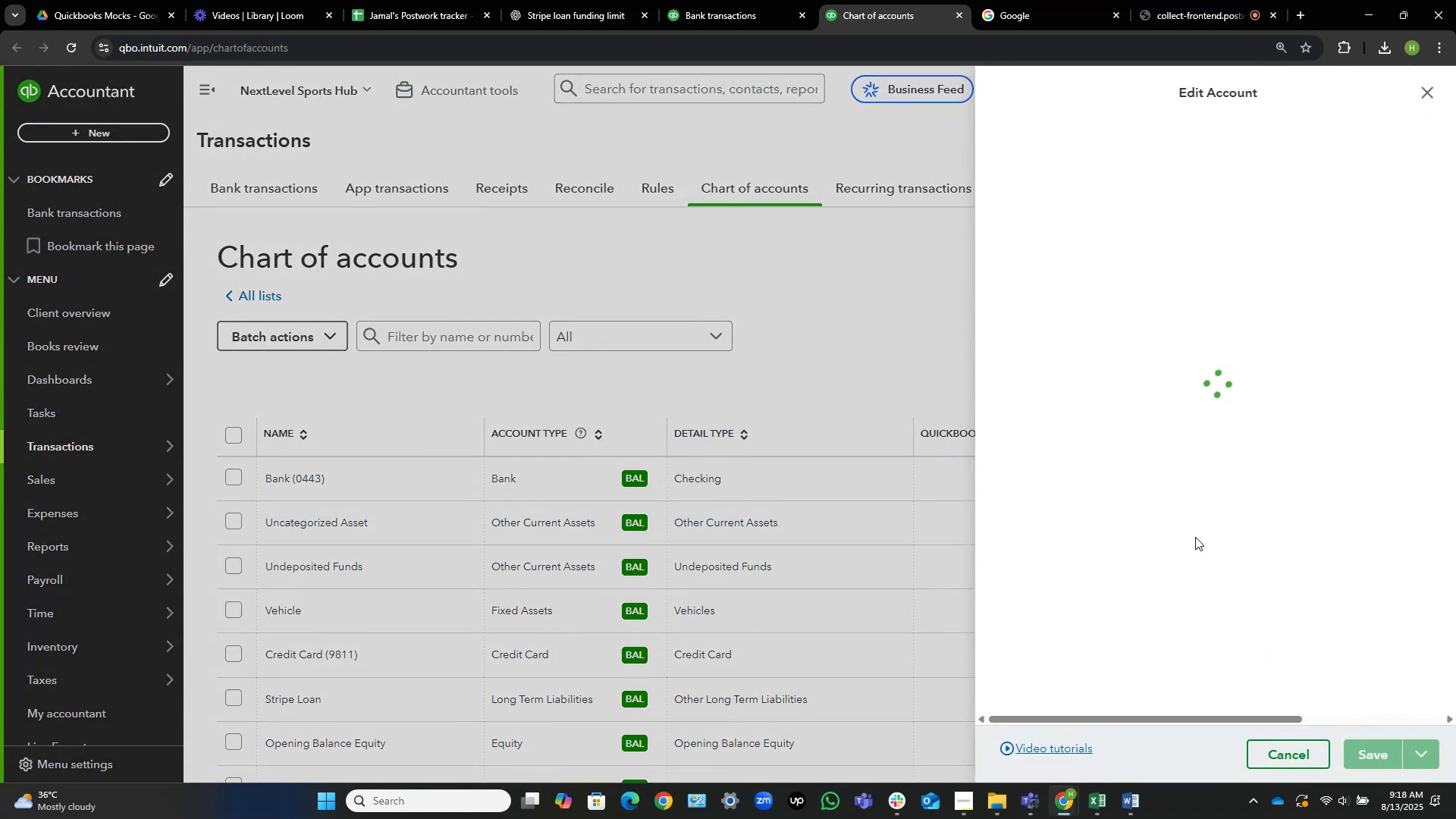 
mouse_move([1060, 215])
 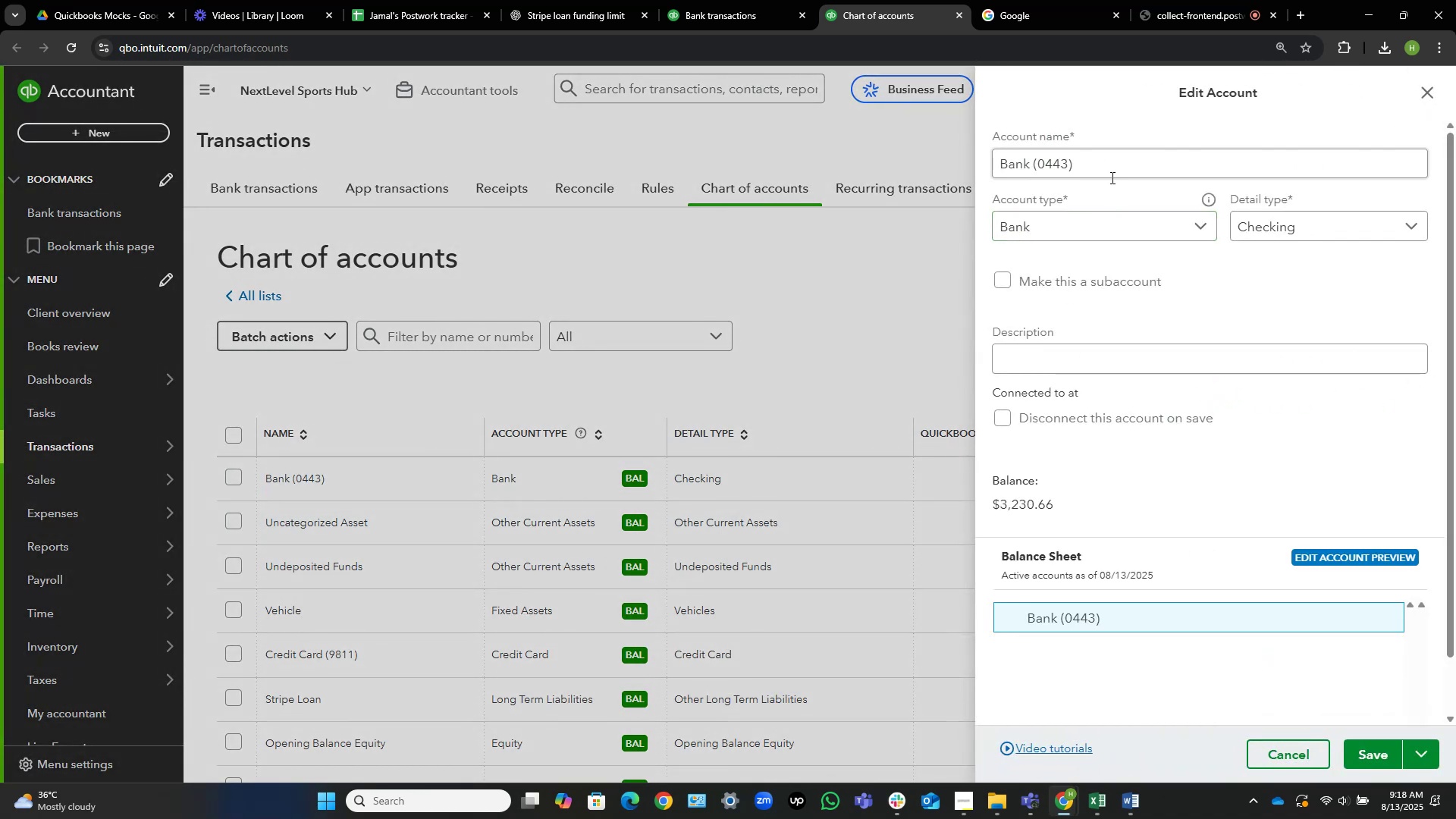 
left_click_drag(start_coordinate=[1103, 168], to_coordinate=[962, 163])
 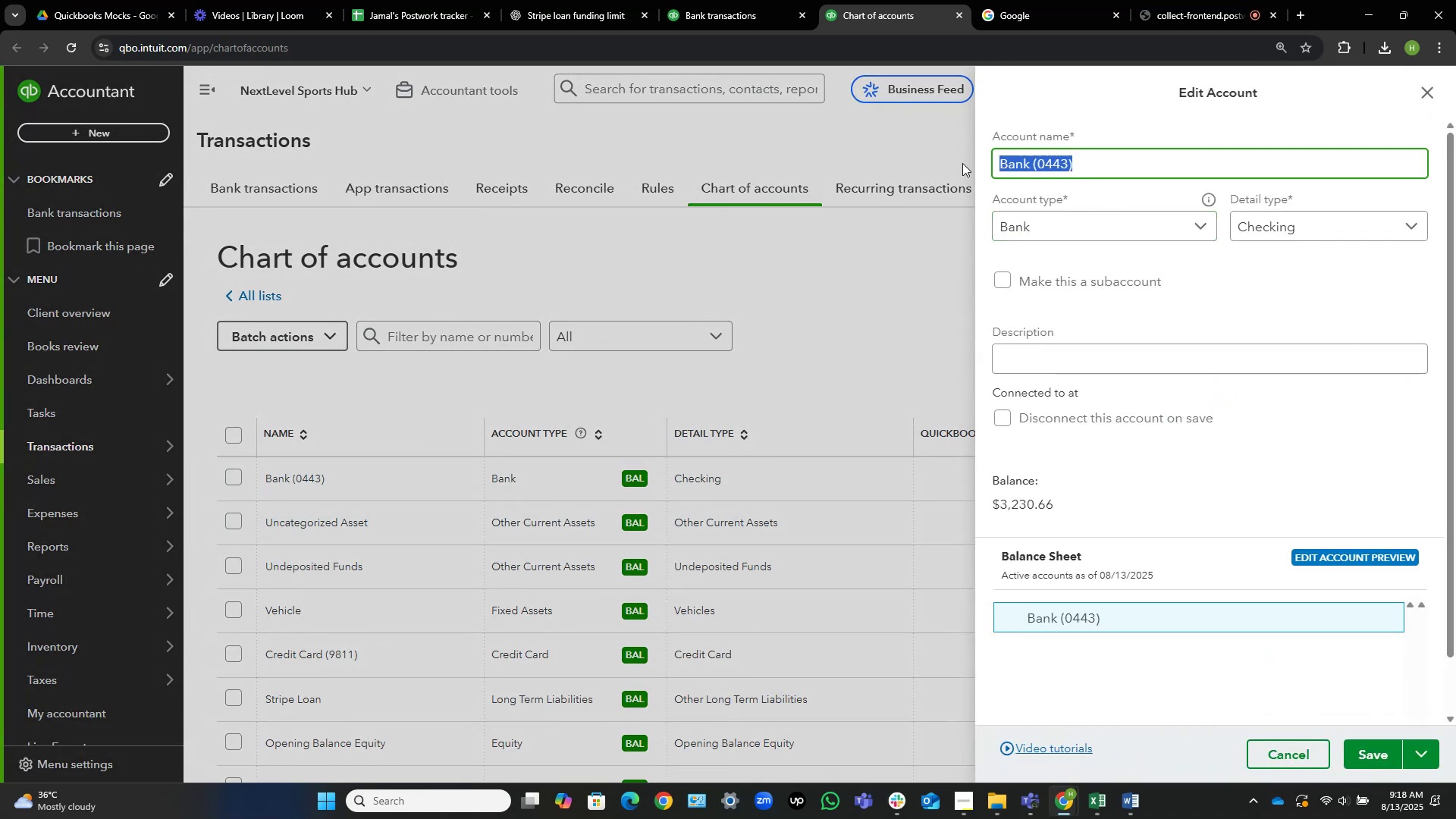 
key(Control+V)
 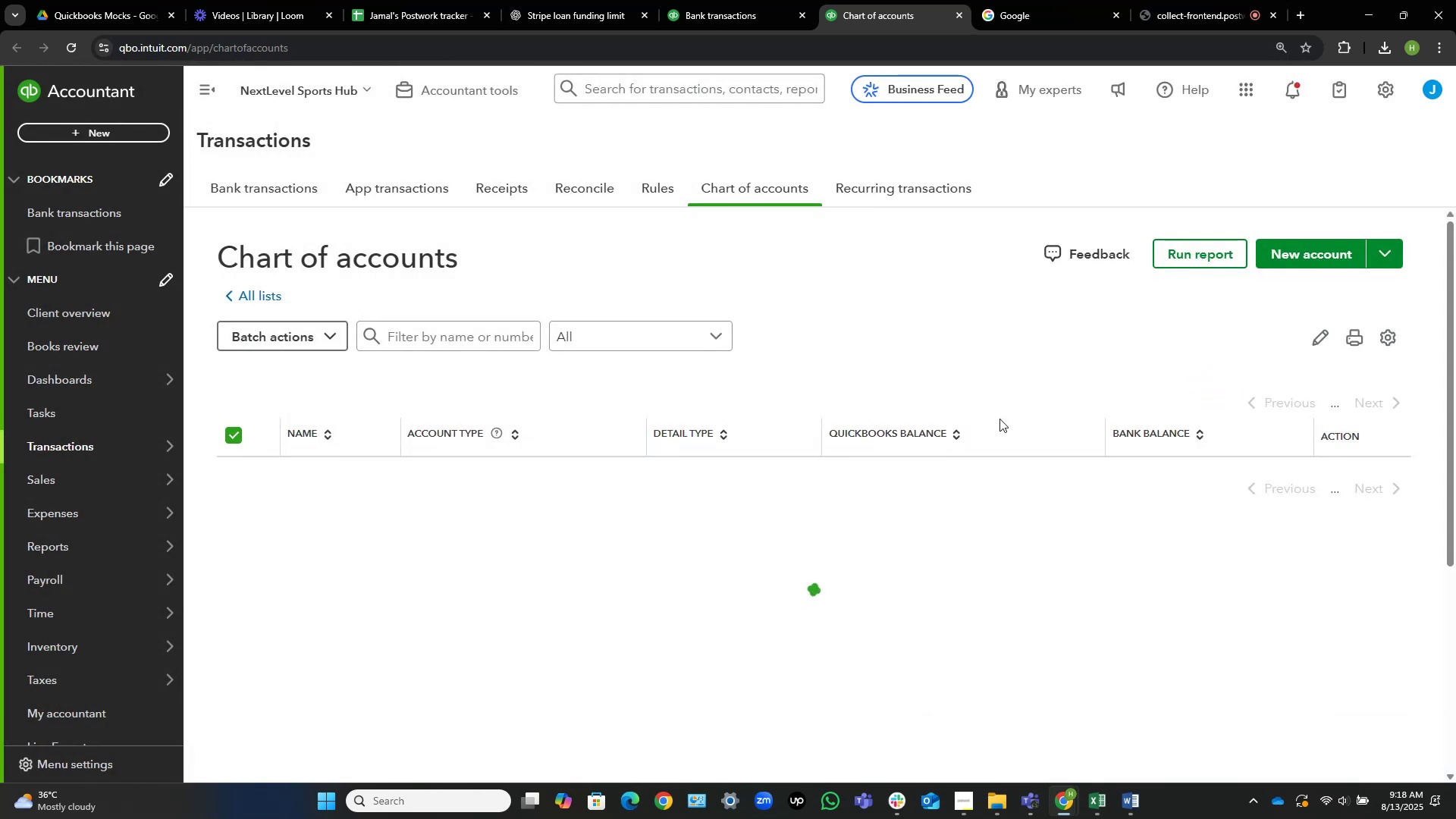 
wait(6.9)
 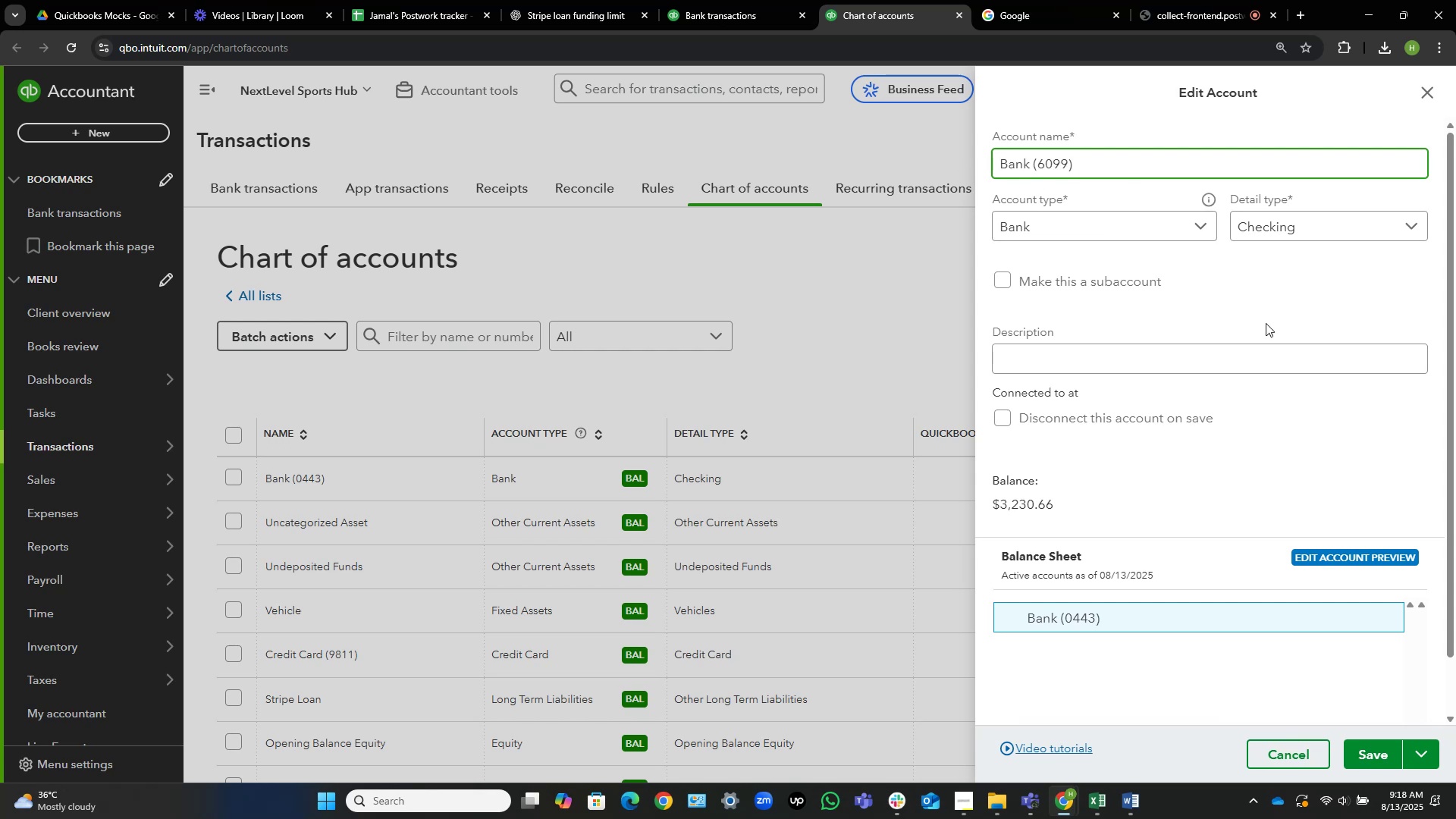 
scroll: coordinate [919, 328], scroll_direction: down, amount: 1.0
 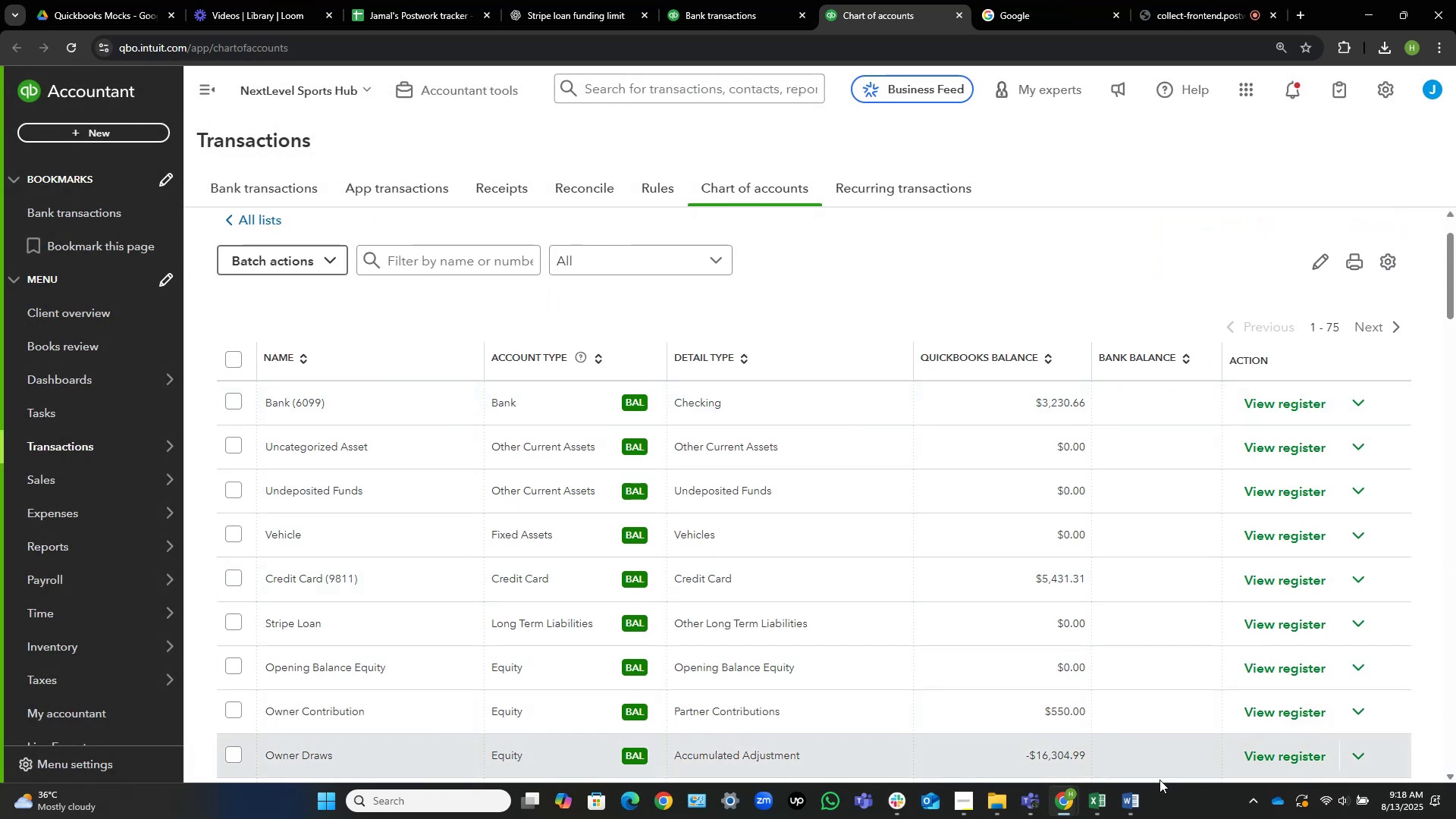 
left_click([1085, 805])
 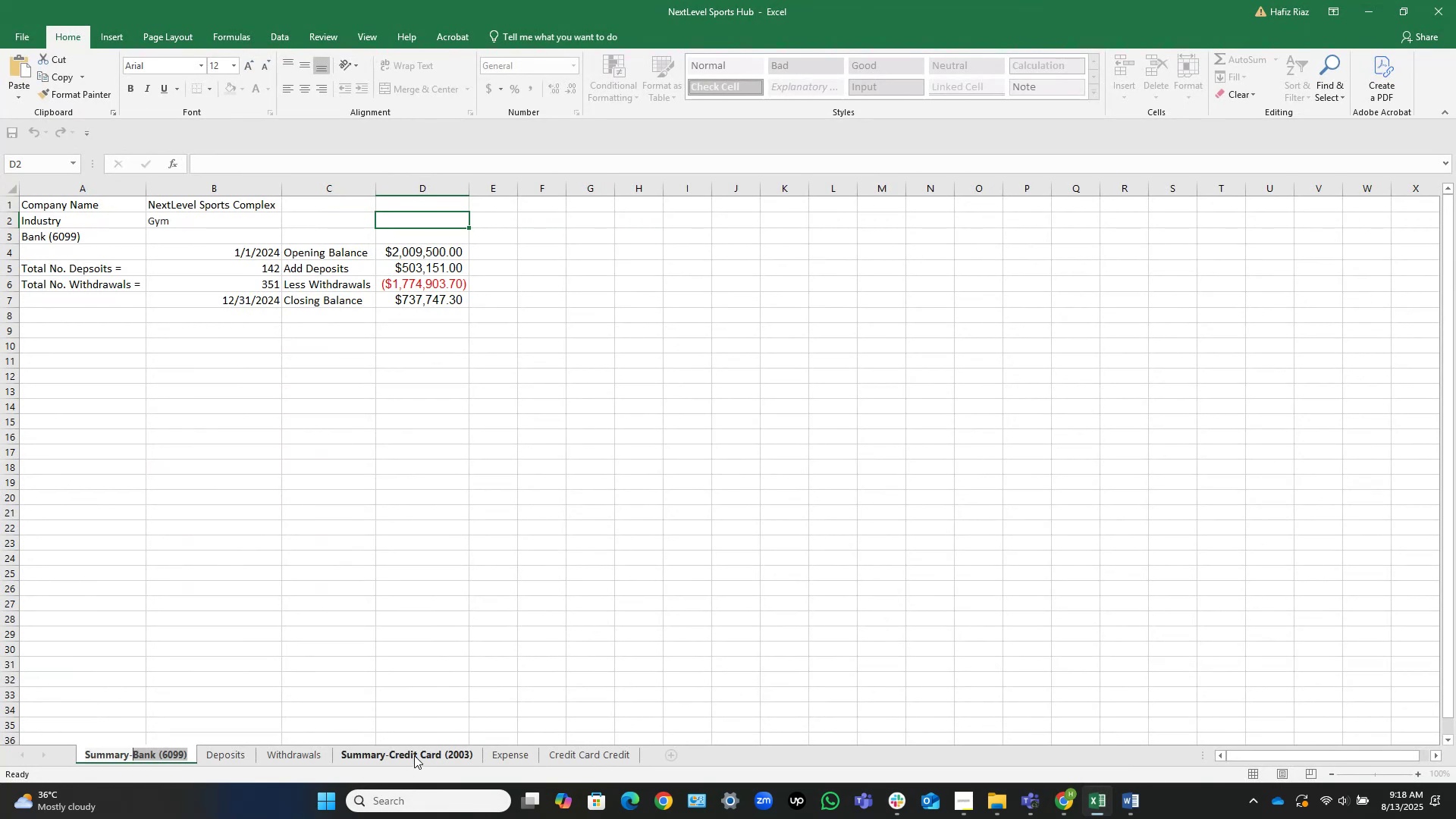 
left_click([415, 755])
 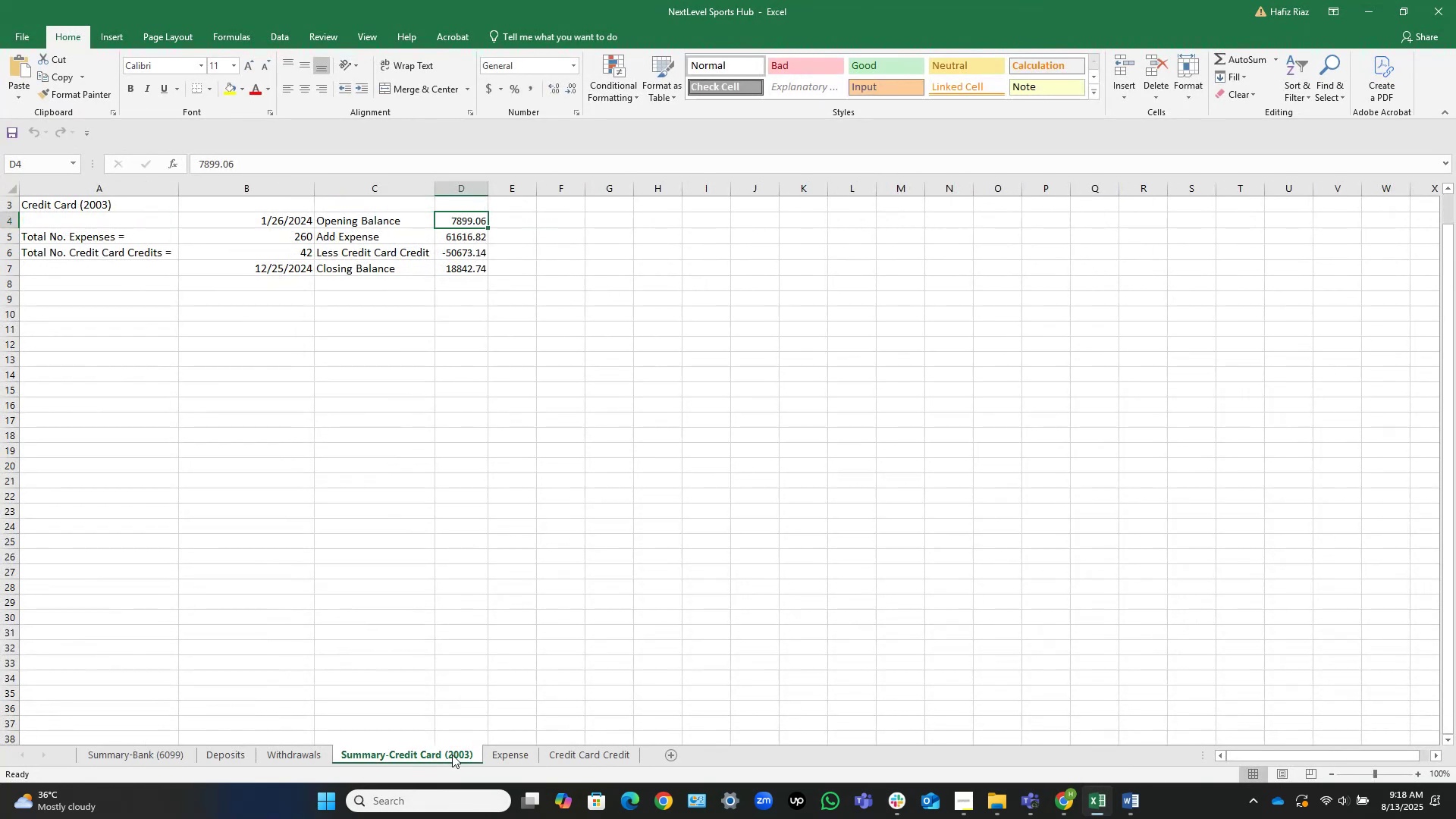 
double_click([452, 755])
 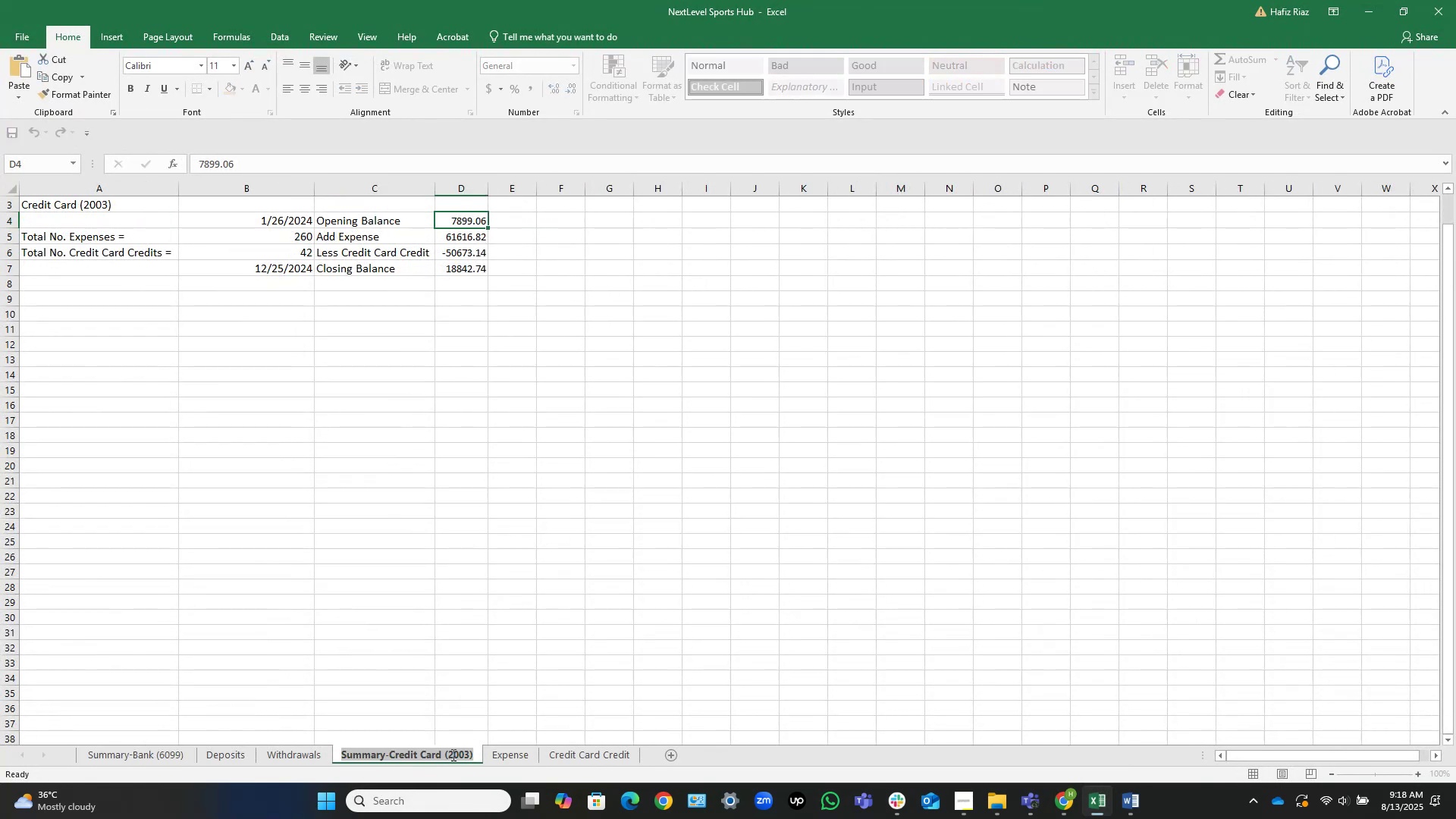 
hold_key(key=ArrowRight, duration=0.34)
 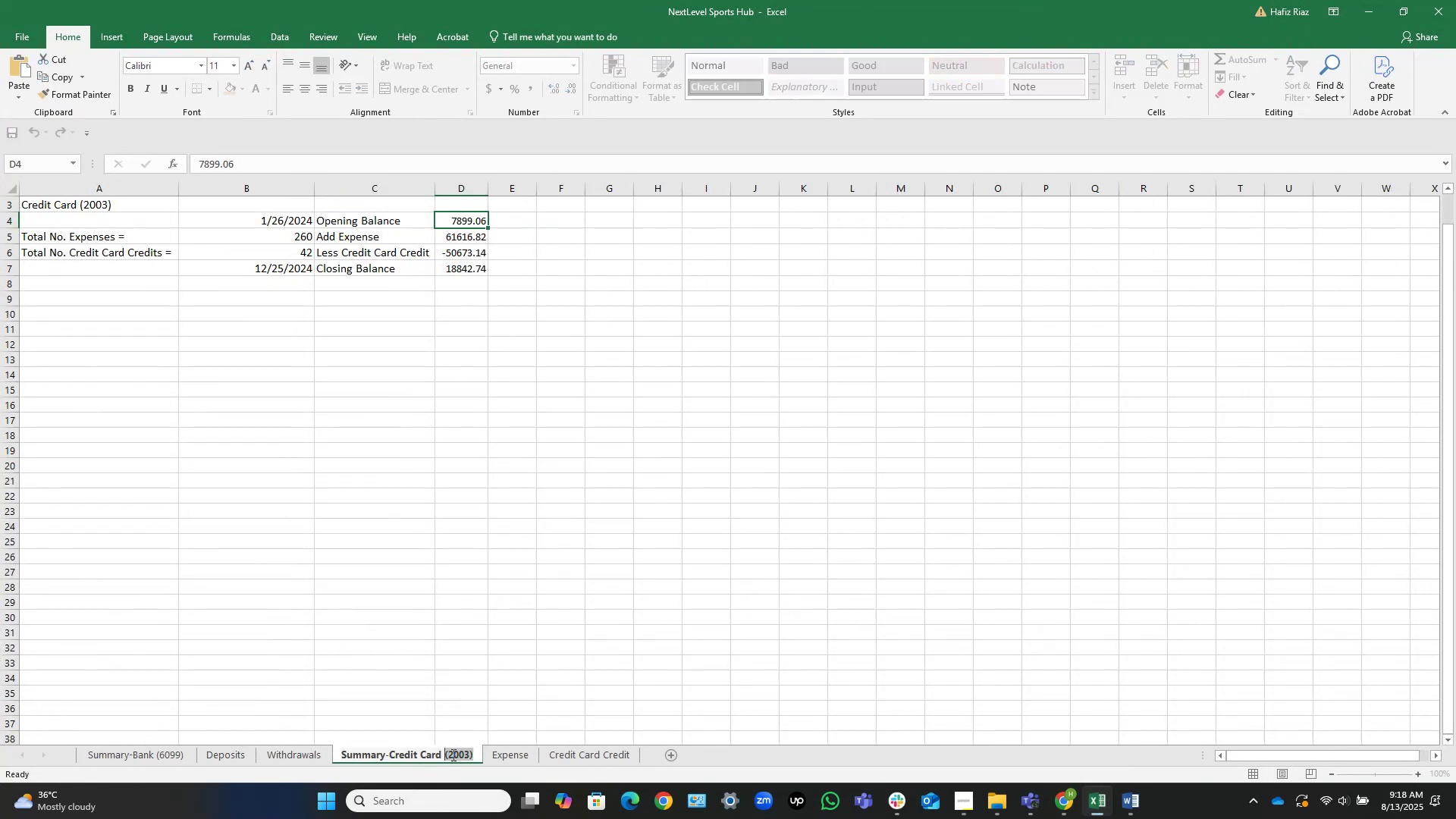 
key(Control+Shift+ArrowLeft)
 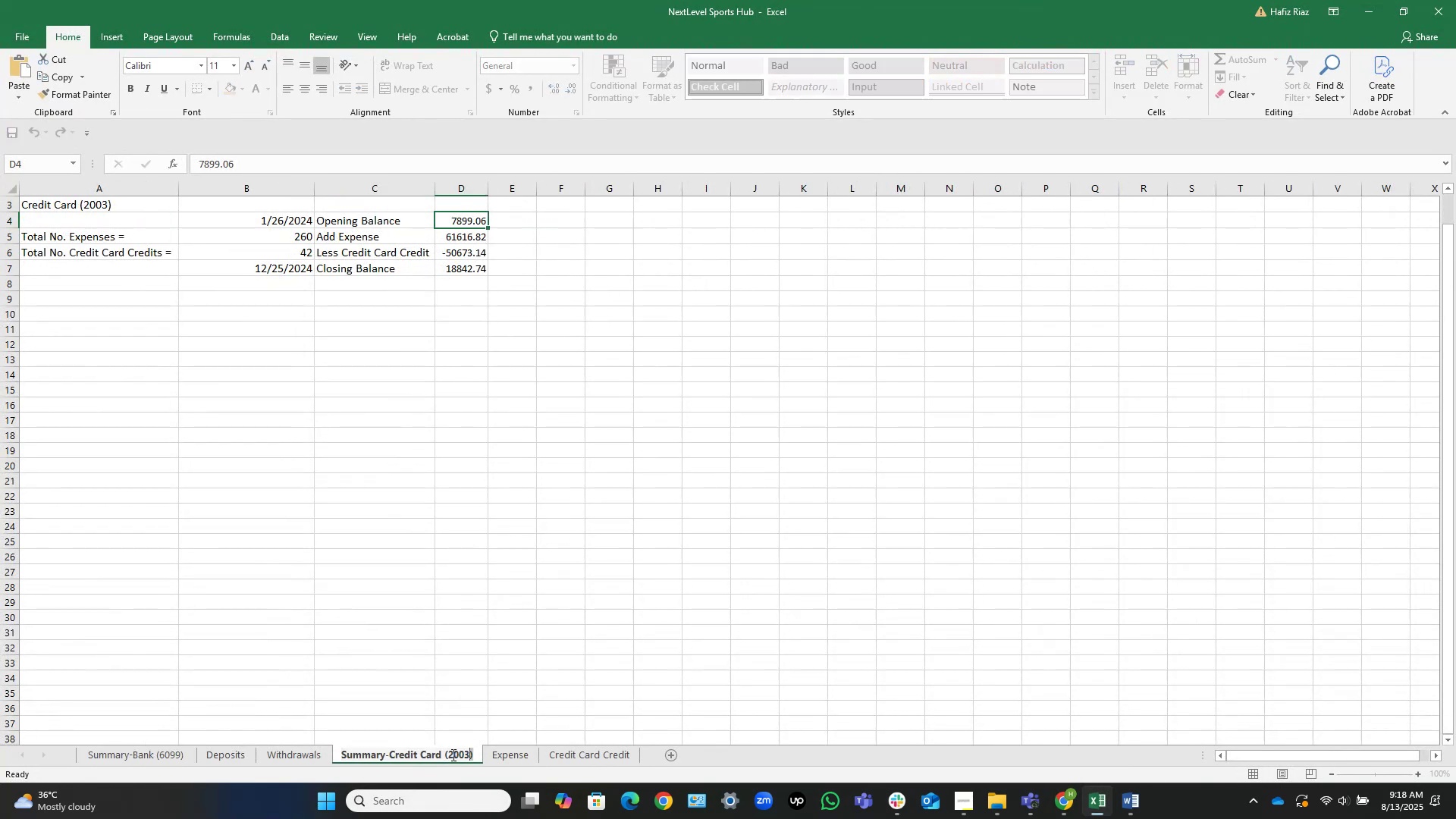 
key(Control+Shift+ArrowLeft)
 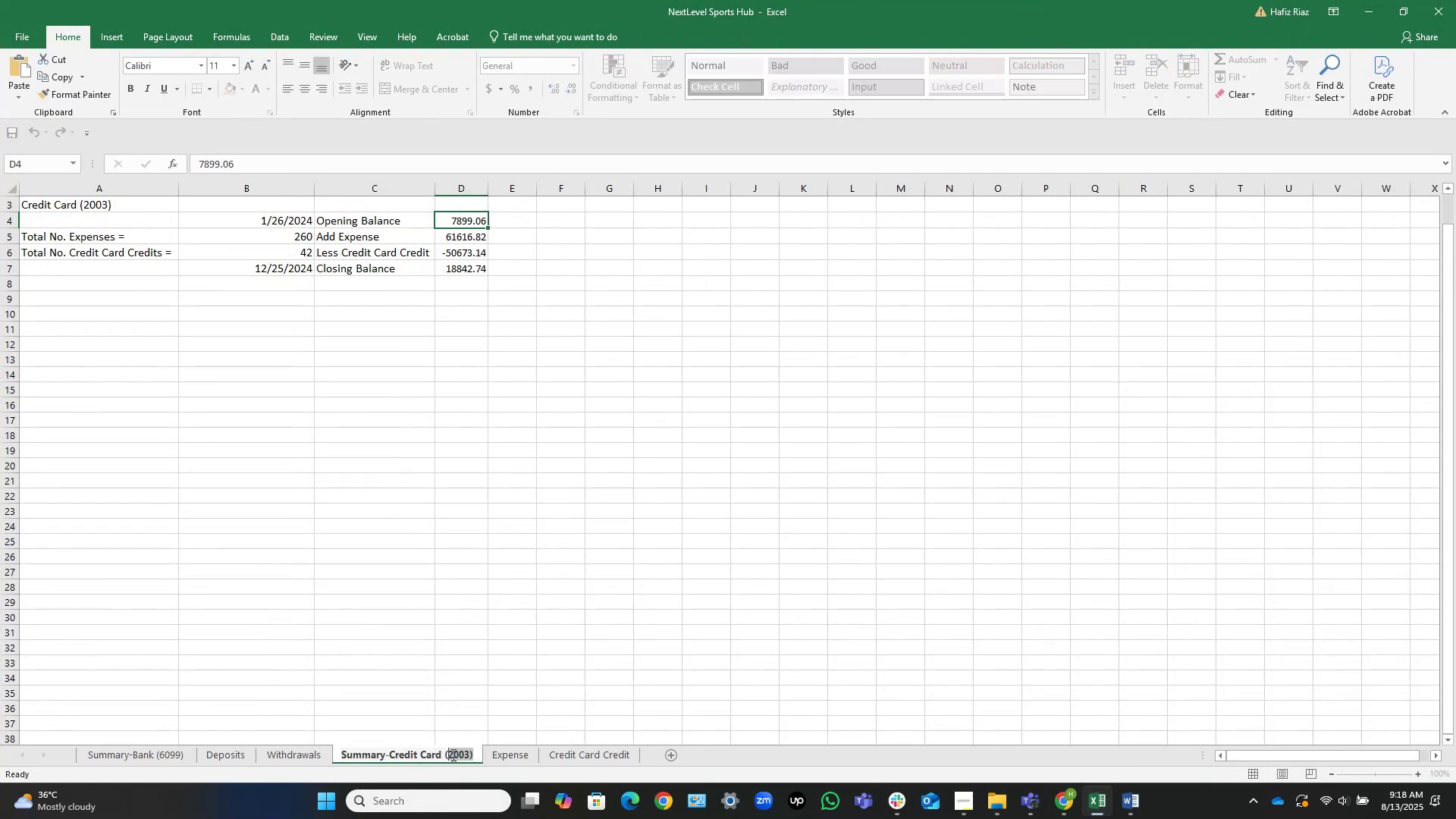 
key(Control+Shift+ArrowLeft)
 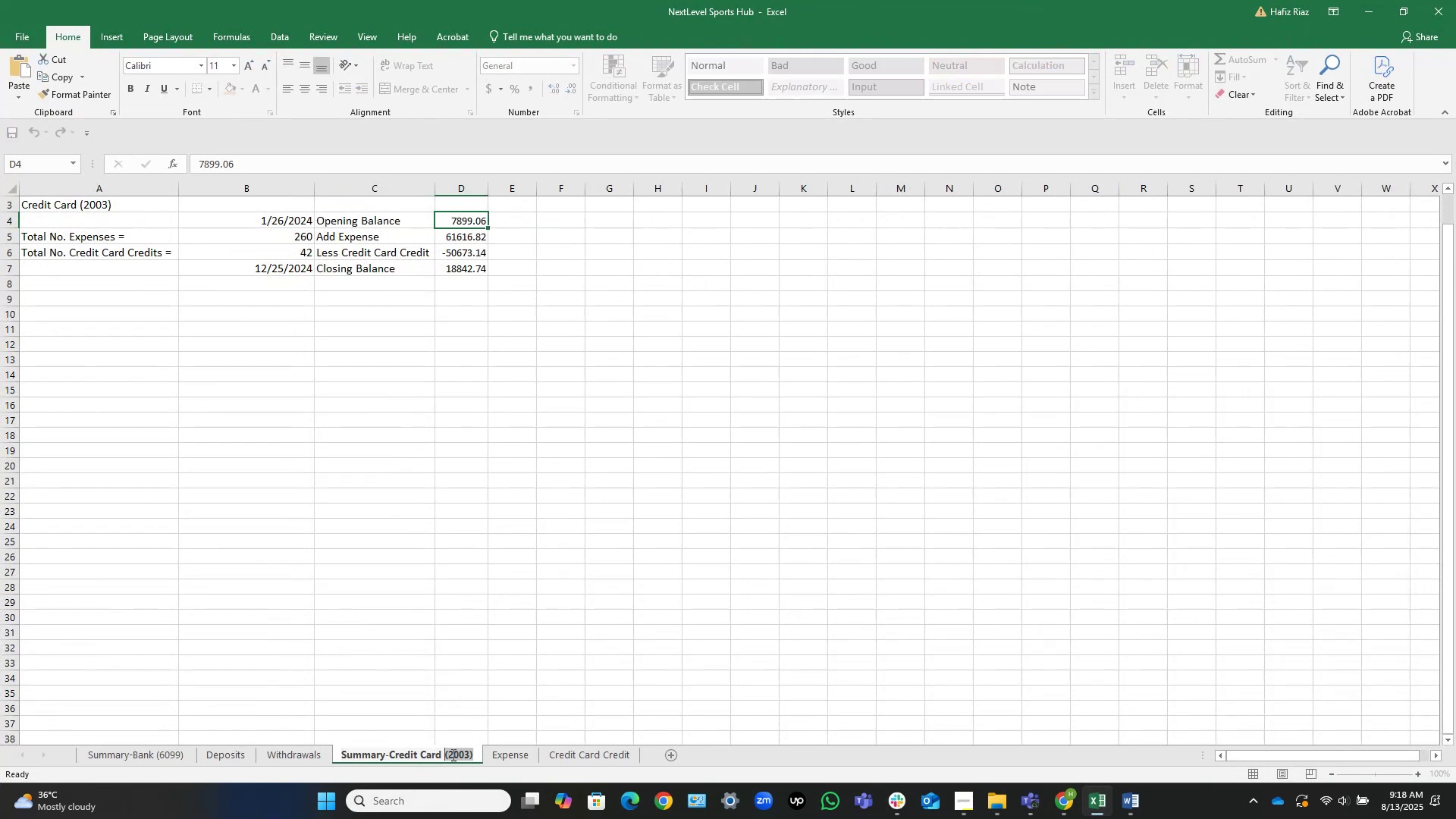 
key(Control+Shift+ArrowLeft)
 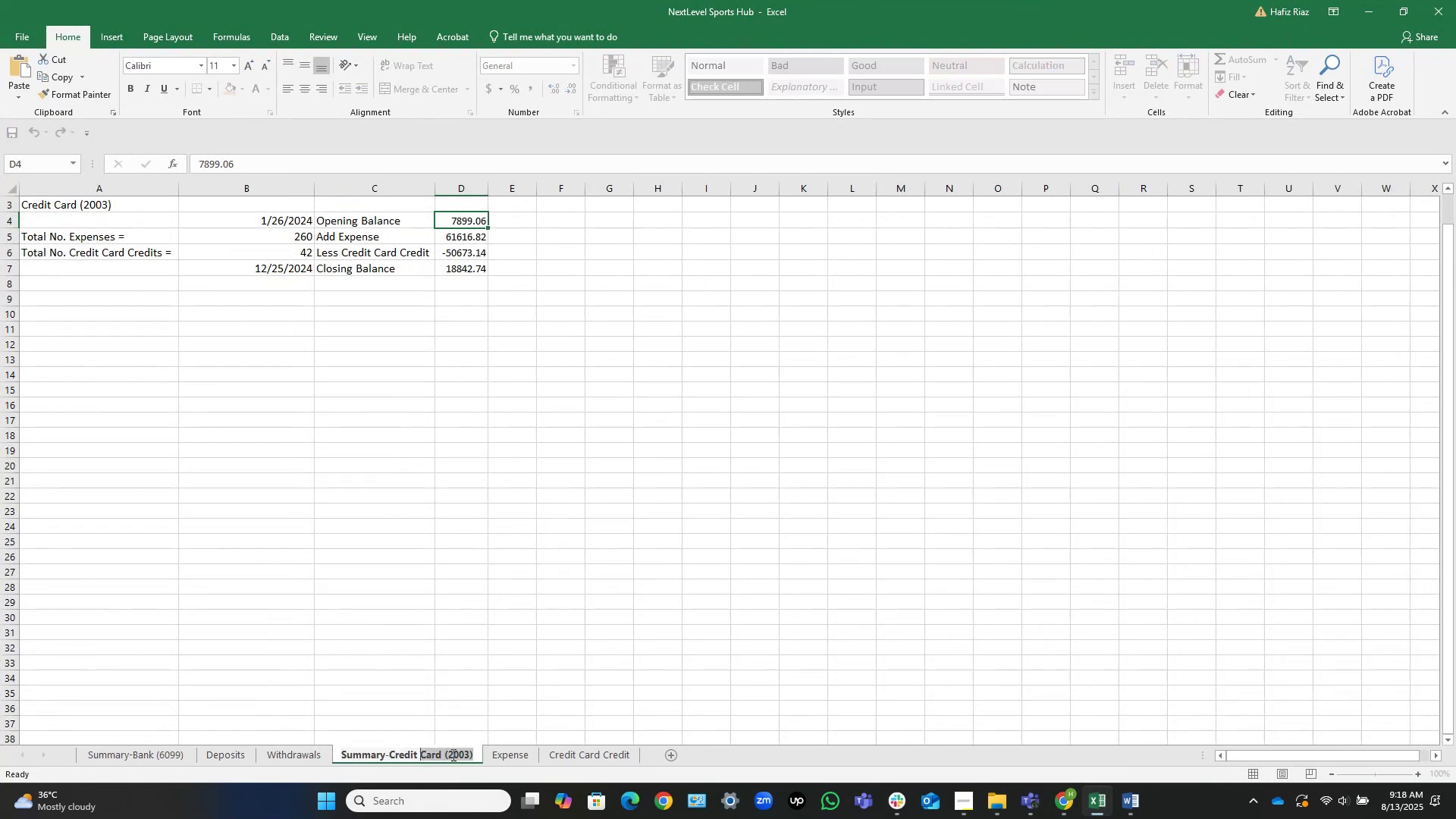 
key(Control+Shift+ArrowLeft)
 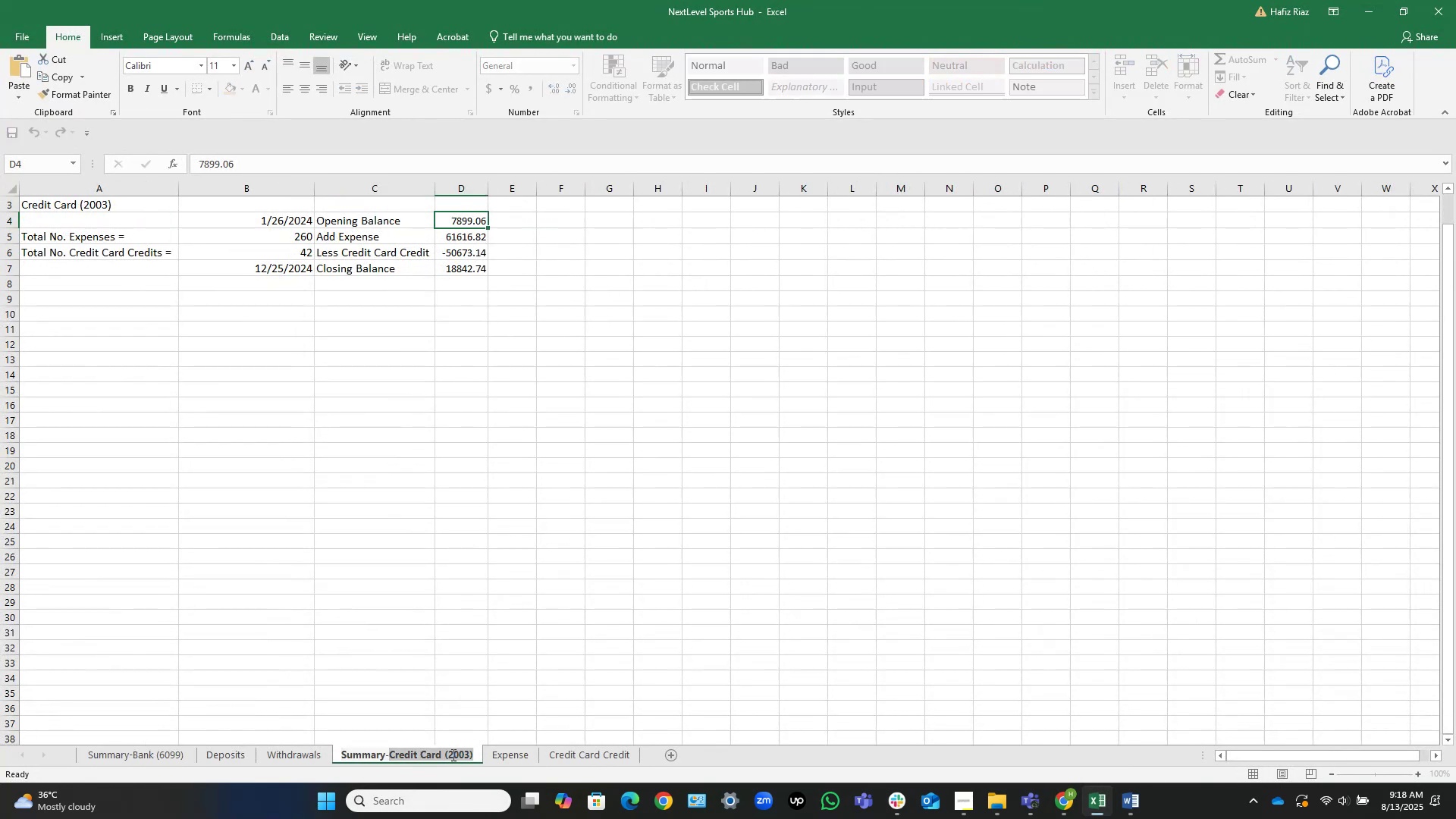 
key(Control+C)
 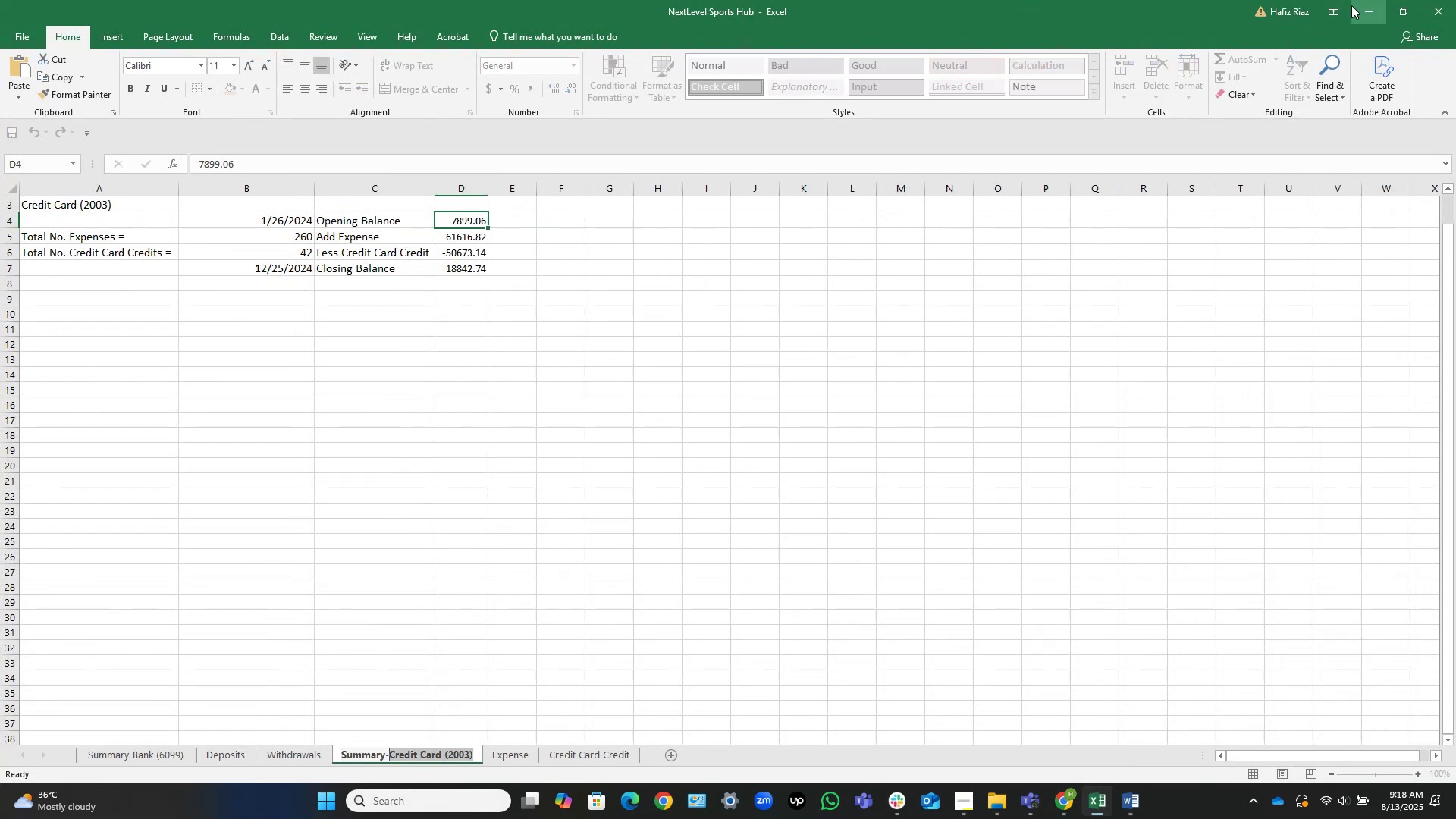 
left_click([1355, 7])
 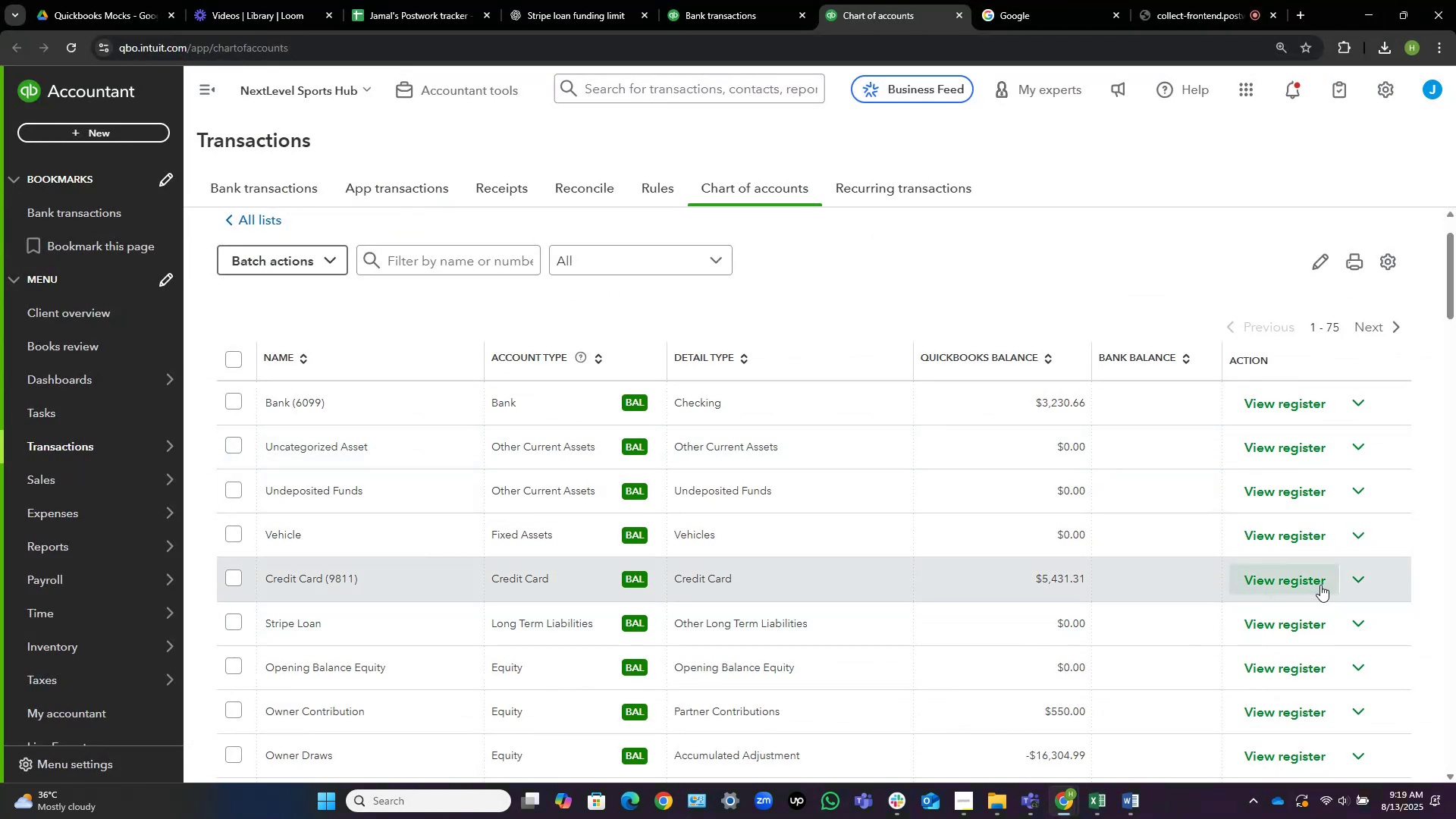 
left_click([1364, 576])
 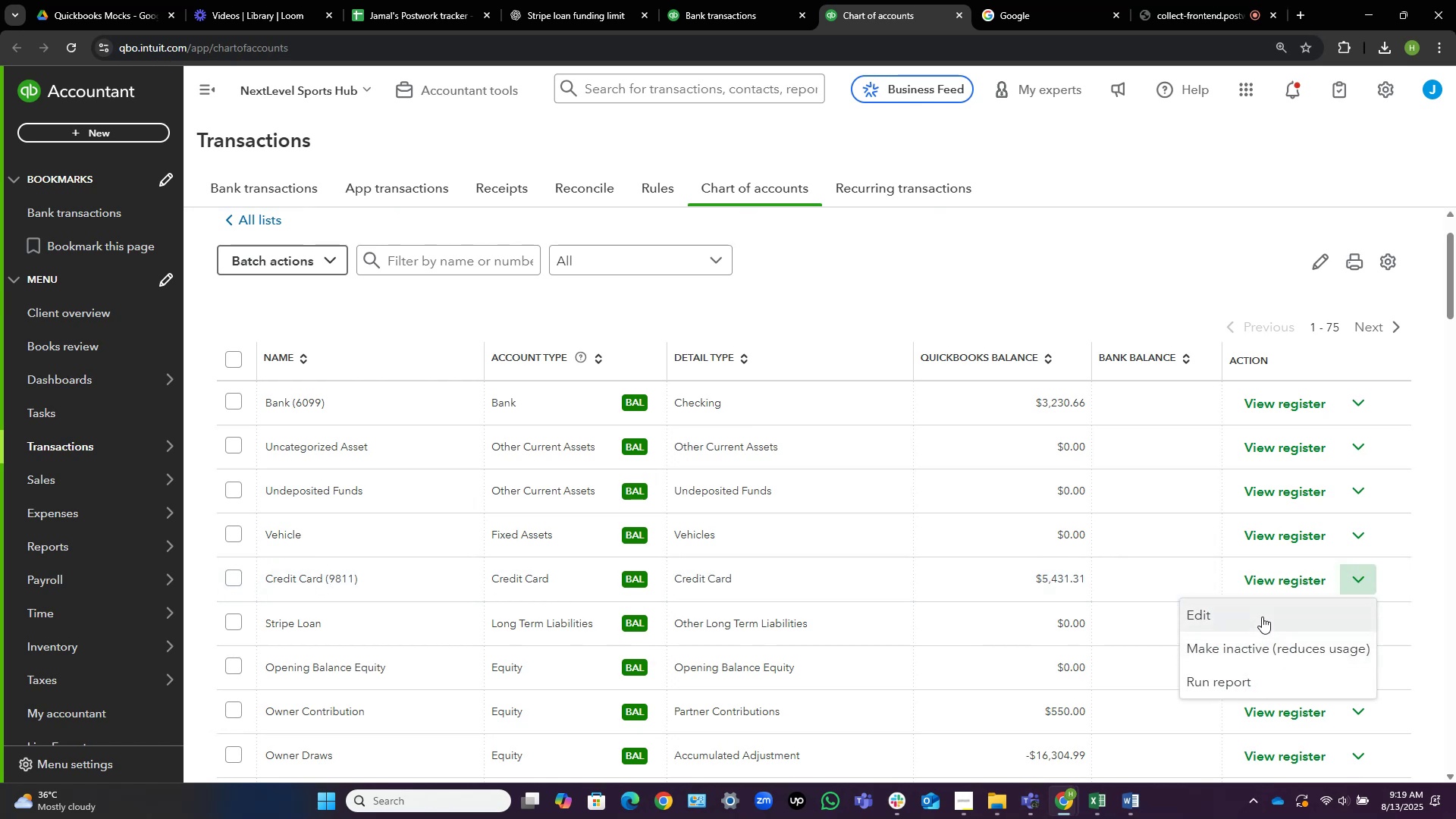 
left_click([1262, 617])
 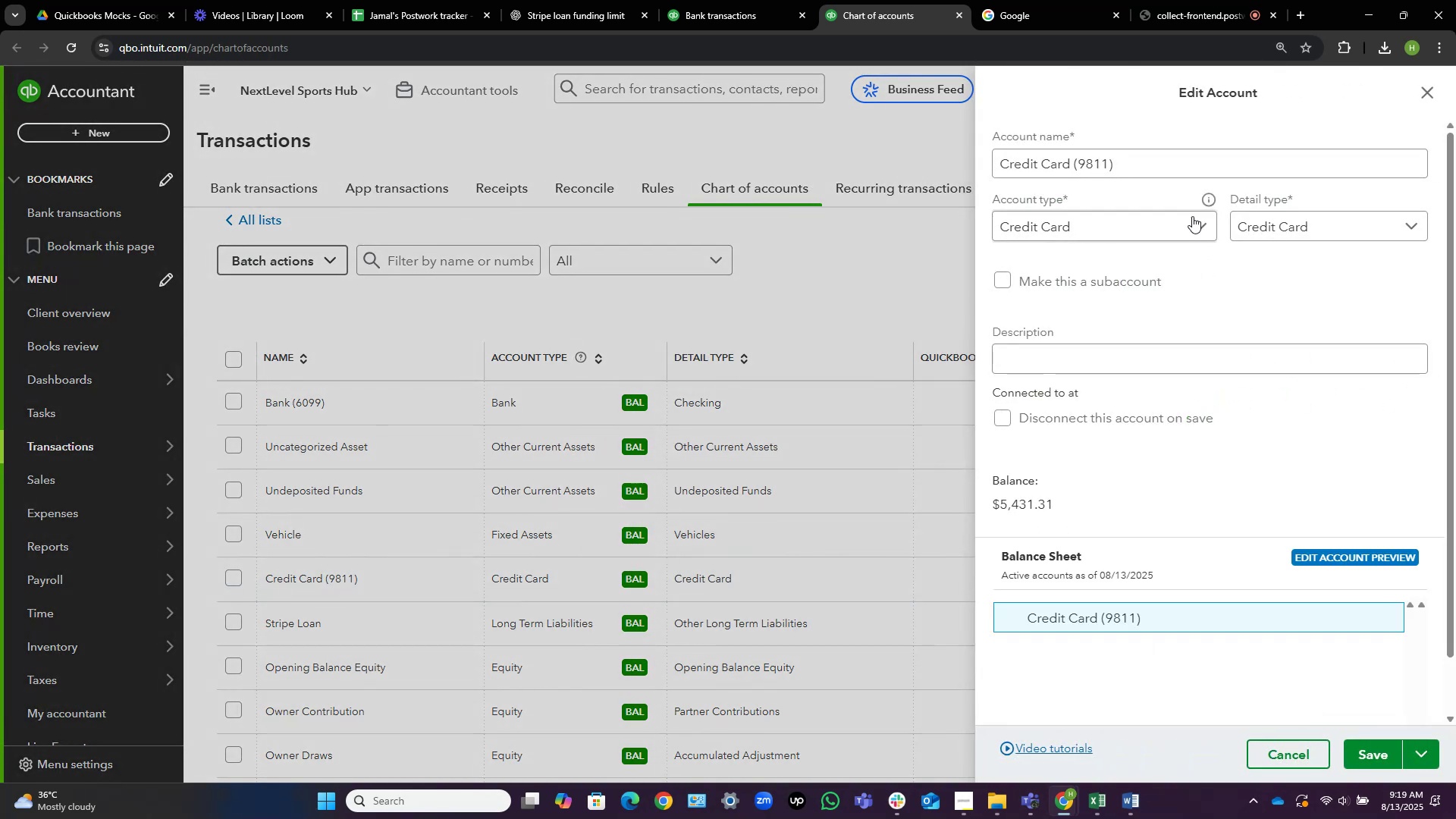 
left_click([1163, 151])
 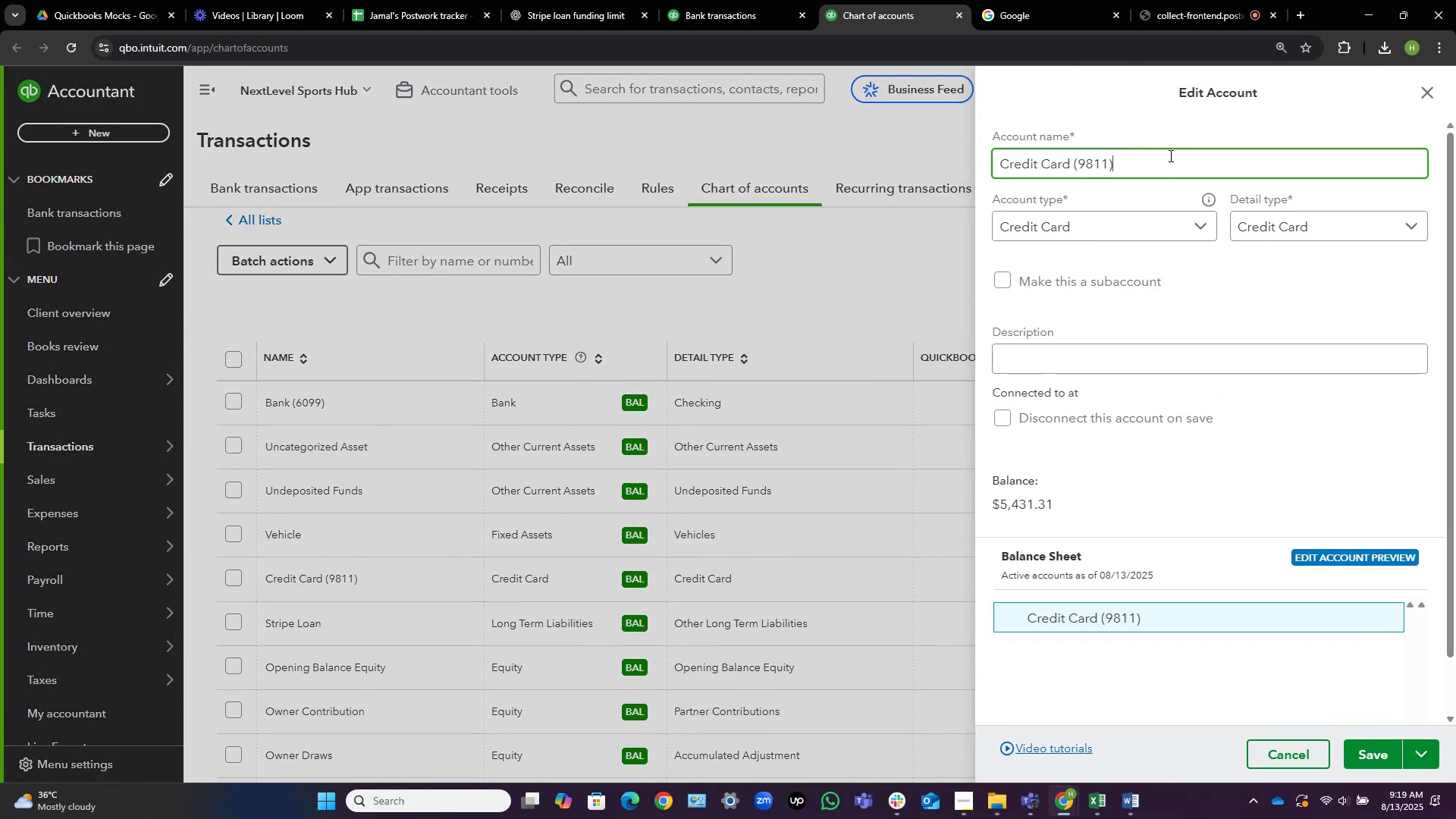 
left_click_drag(start_coordinate=[1183, 163], to_coordinate=[958, 166])
 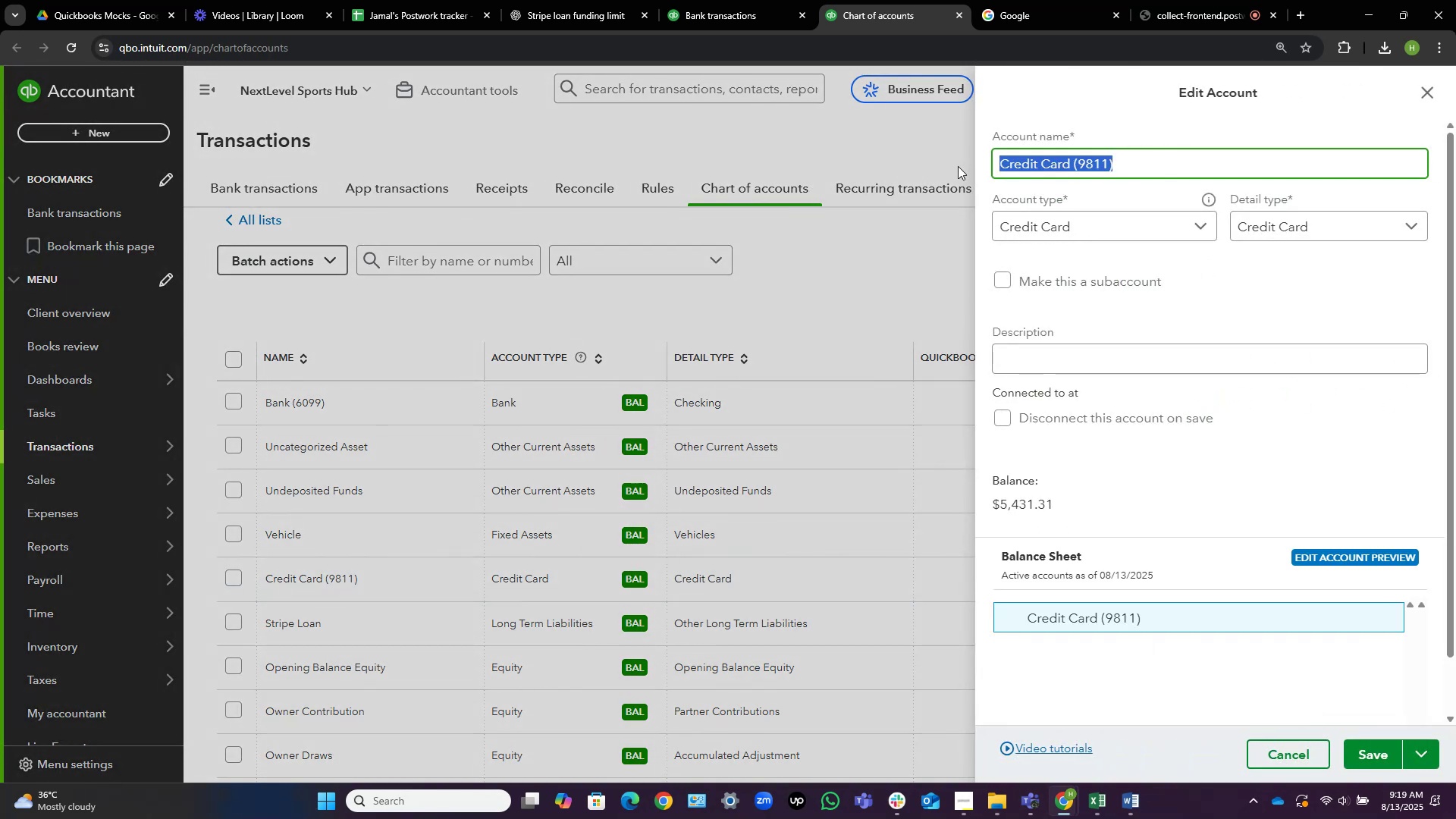 
key(Control+V)
 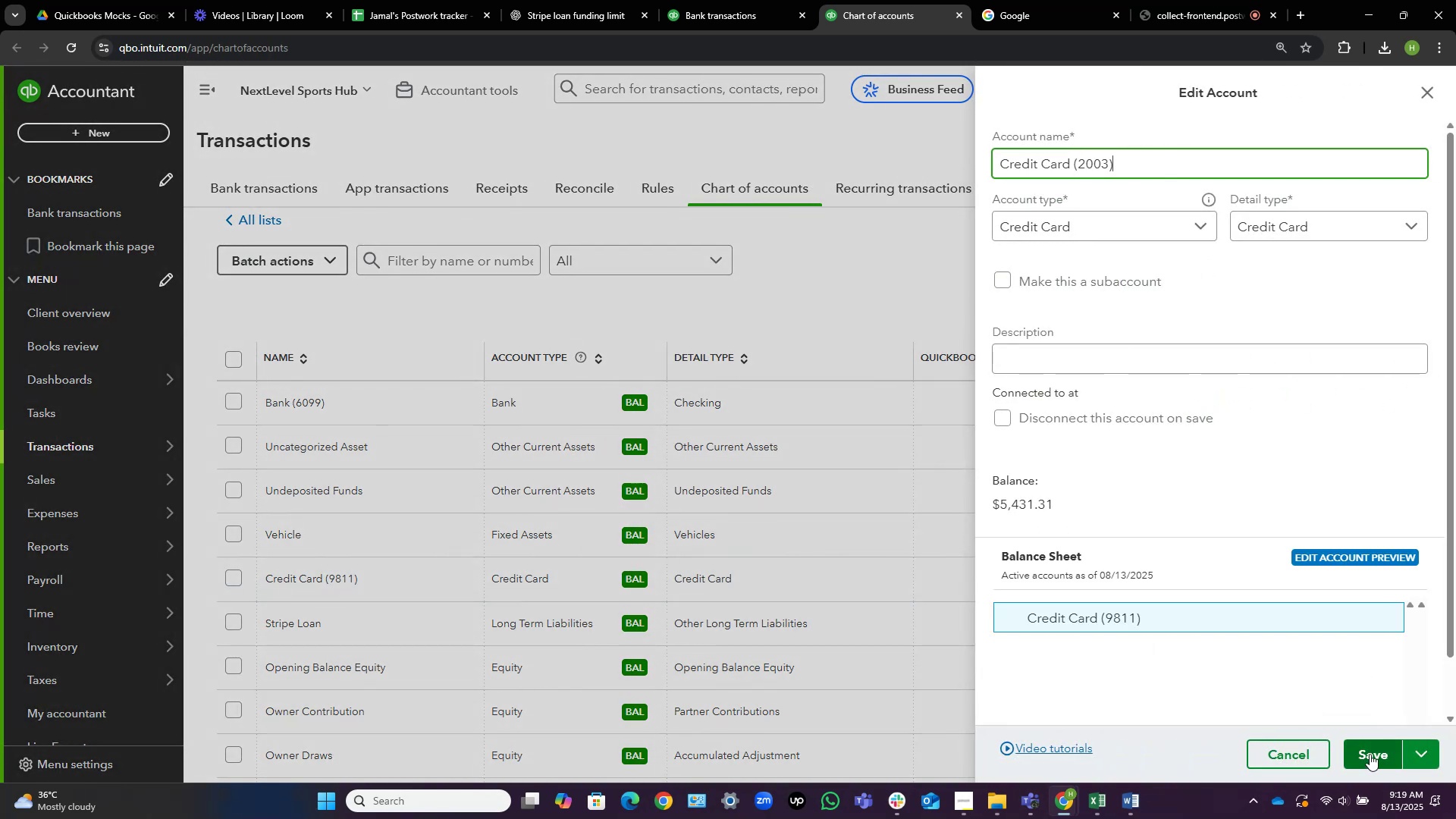 
left_click([1373, 751])
 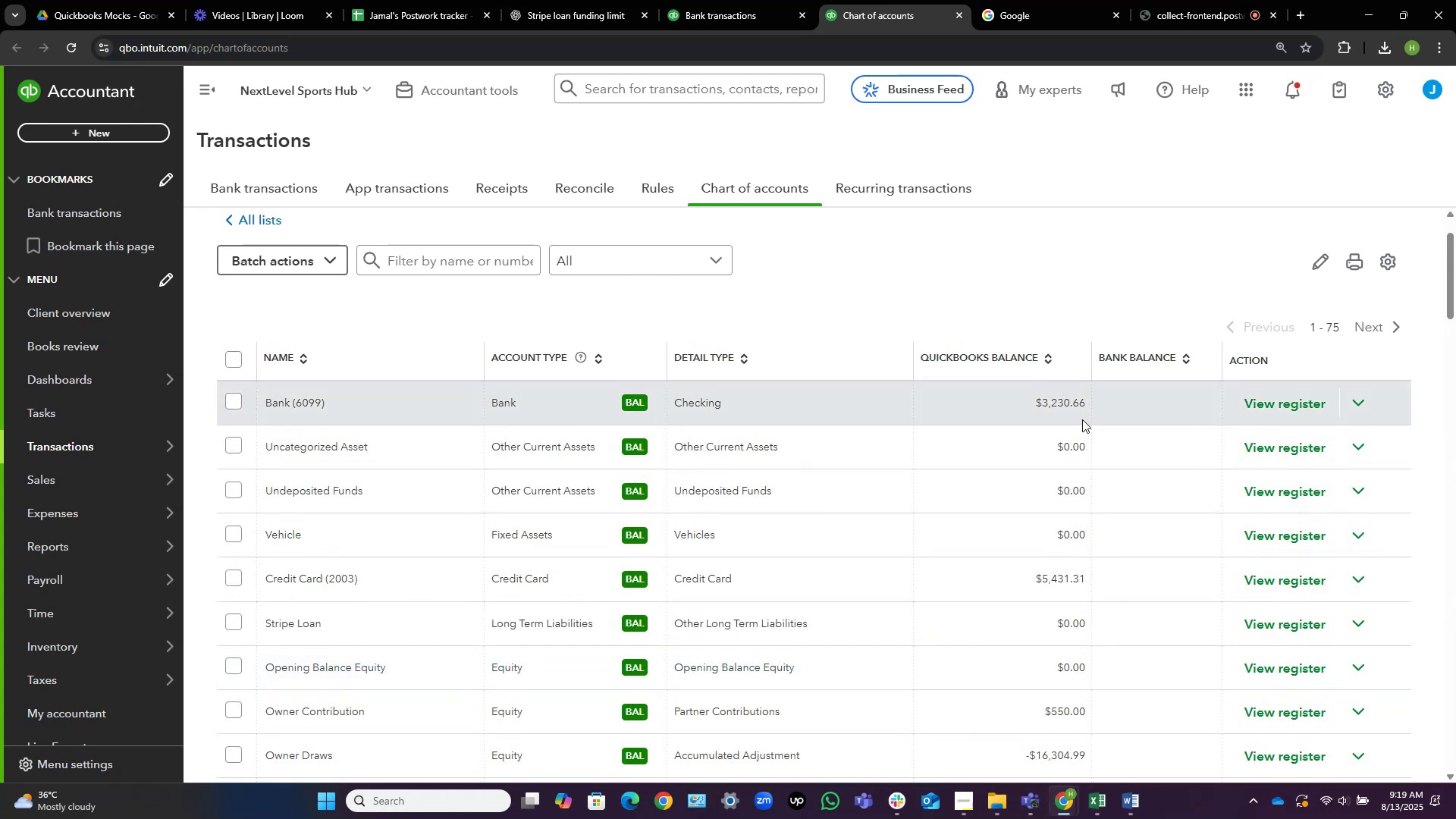 
left_click([485, 86])
 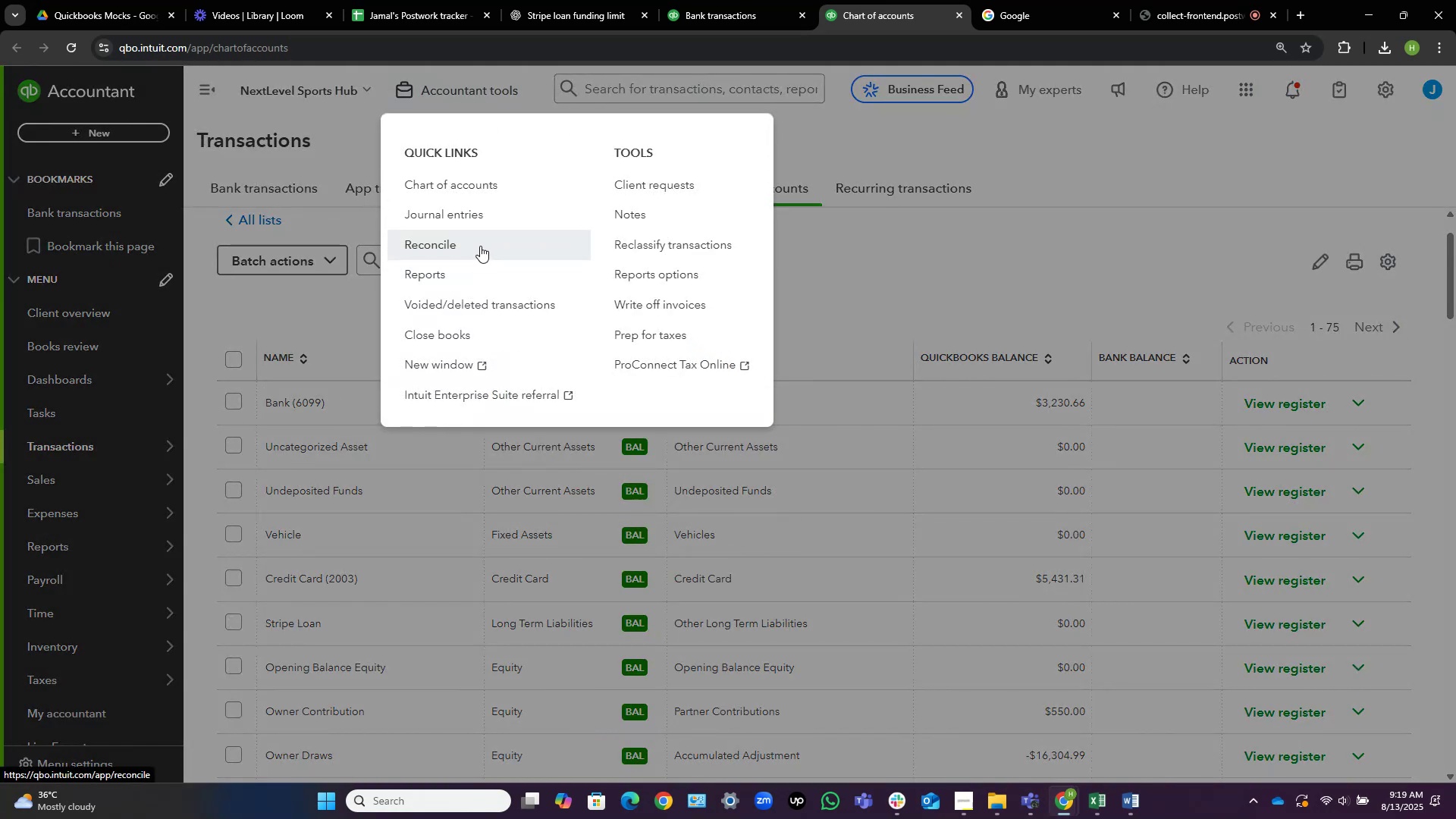 
right_click([480, 246])
 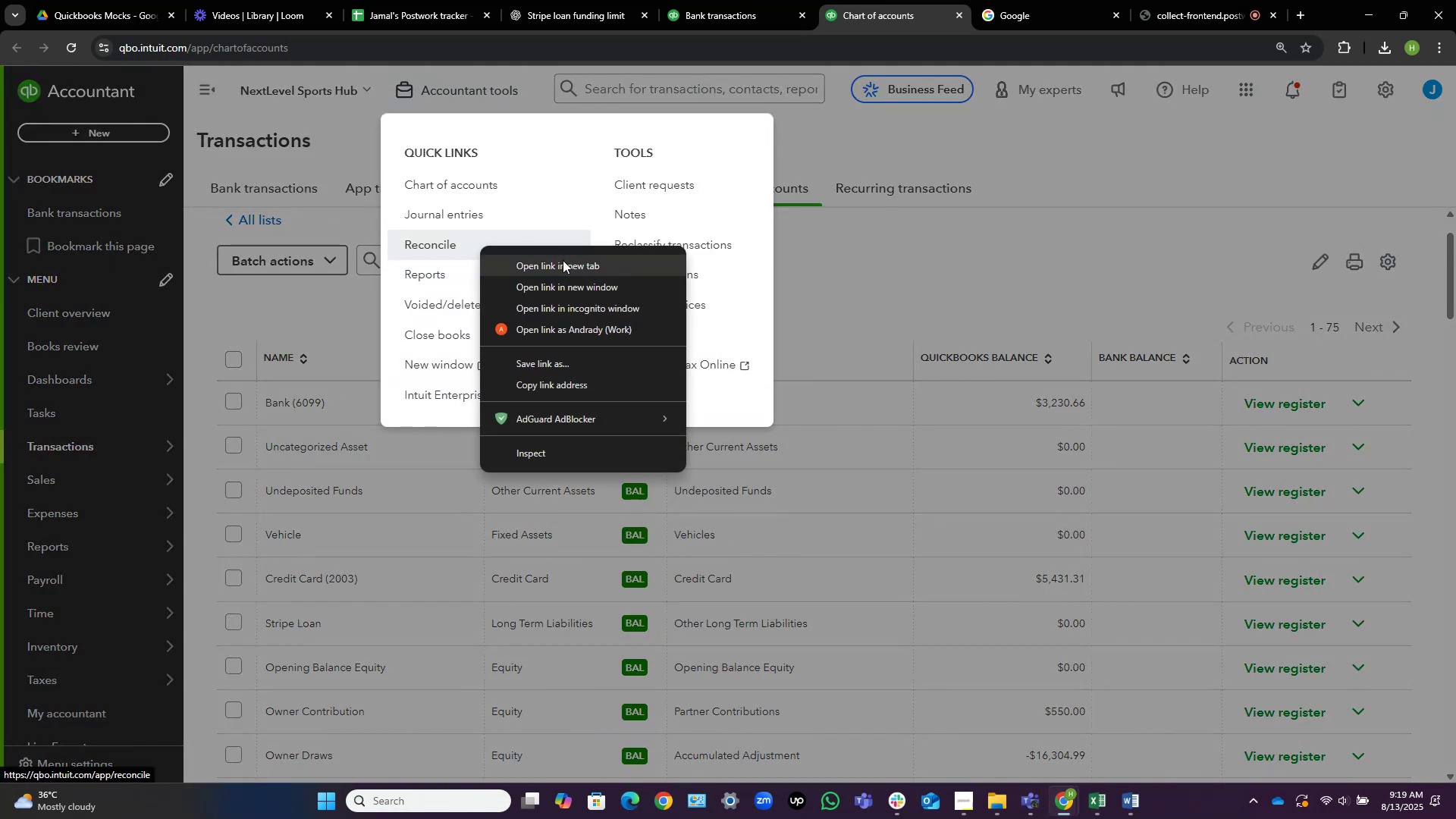 
left_click([562, 261])
 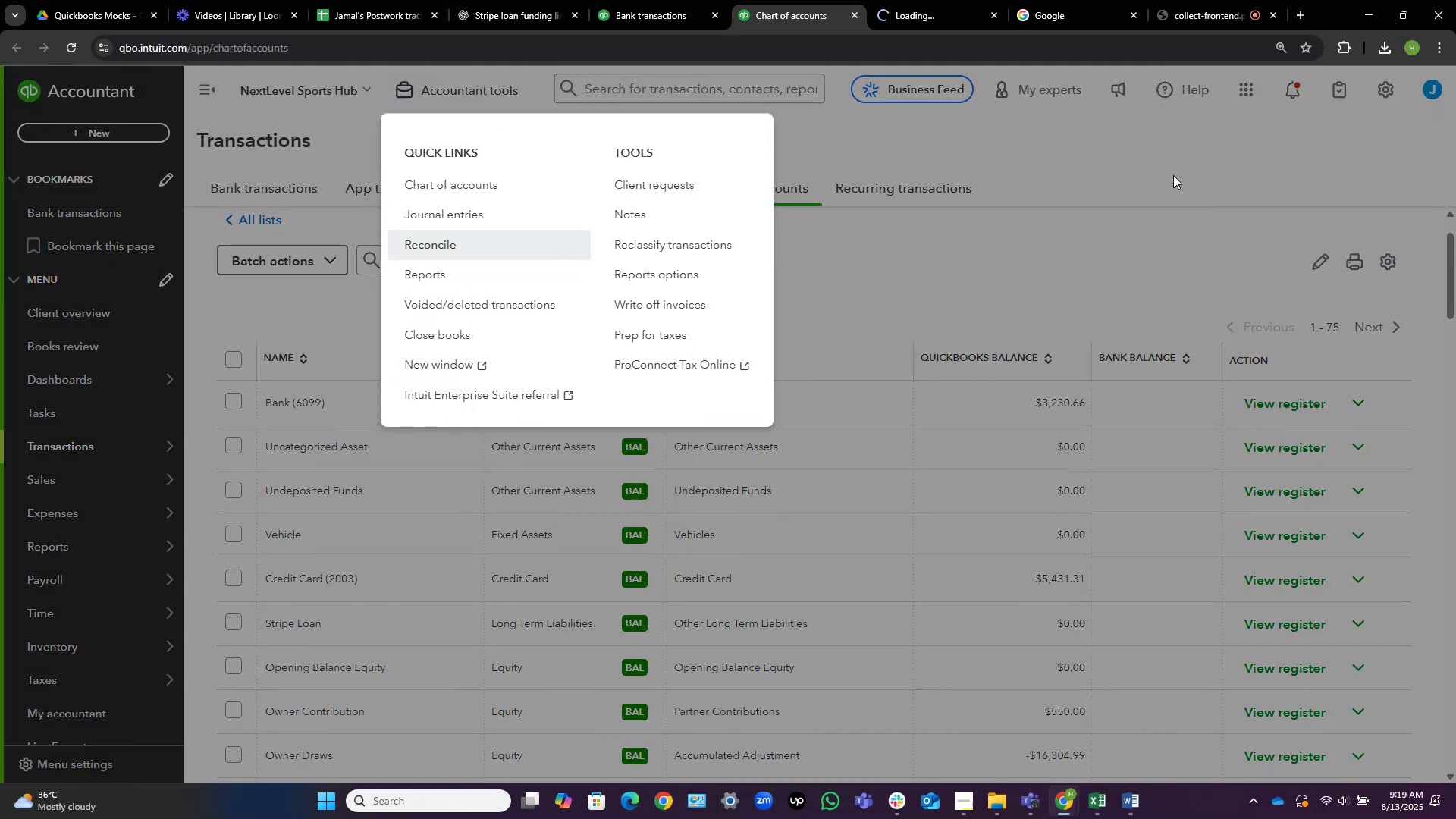 
left_click([1168, 169])
 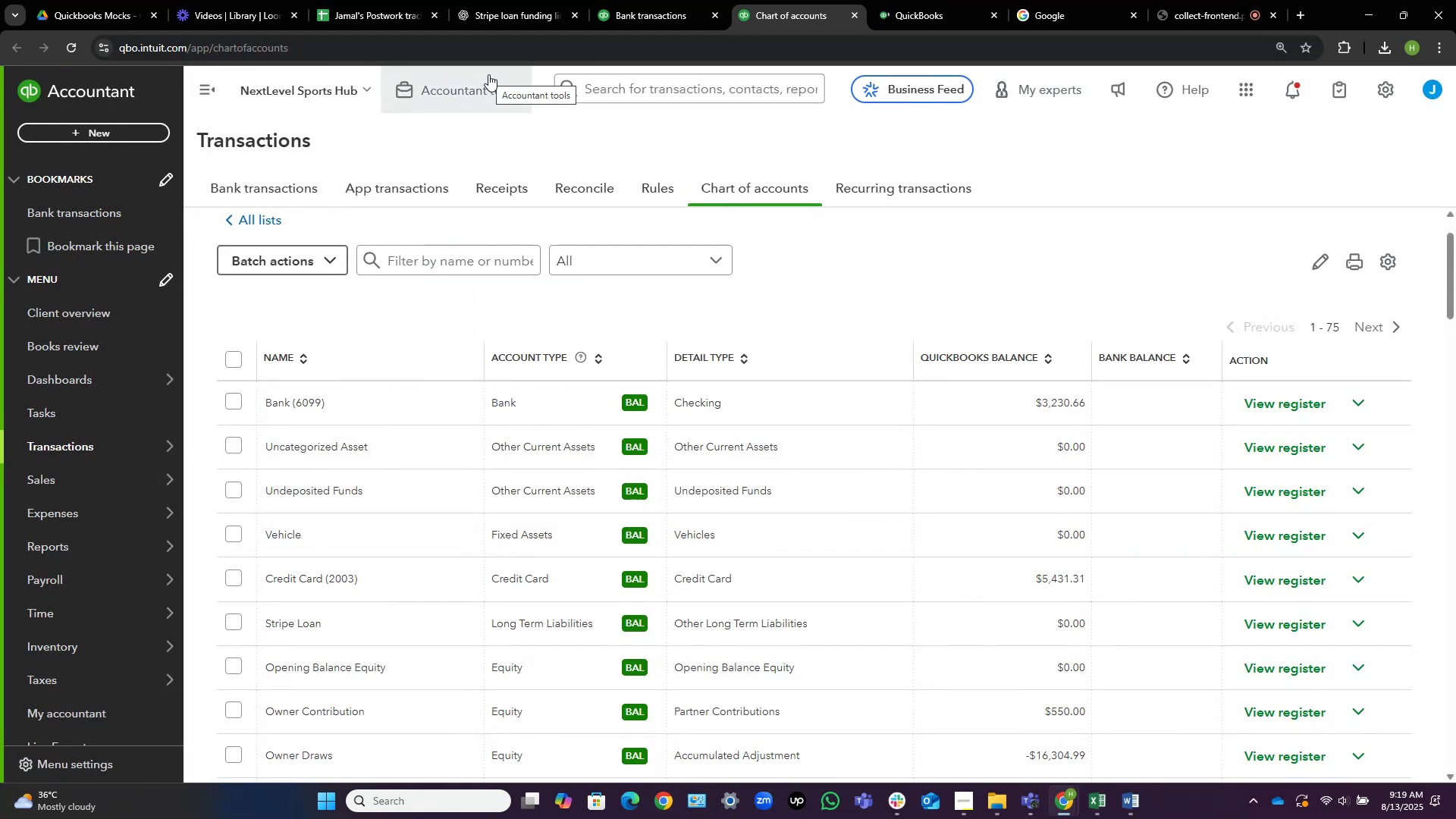 
wait(5.55)
 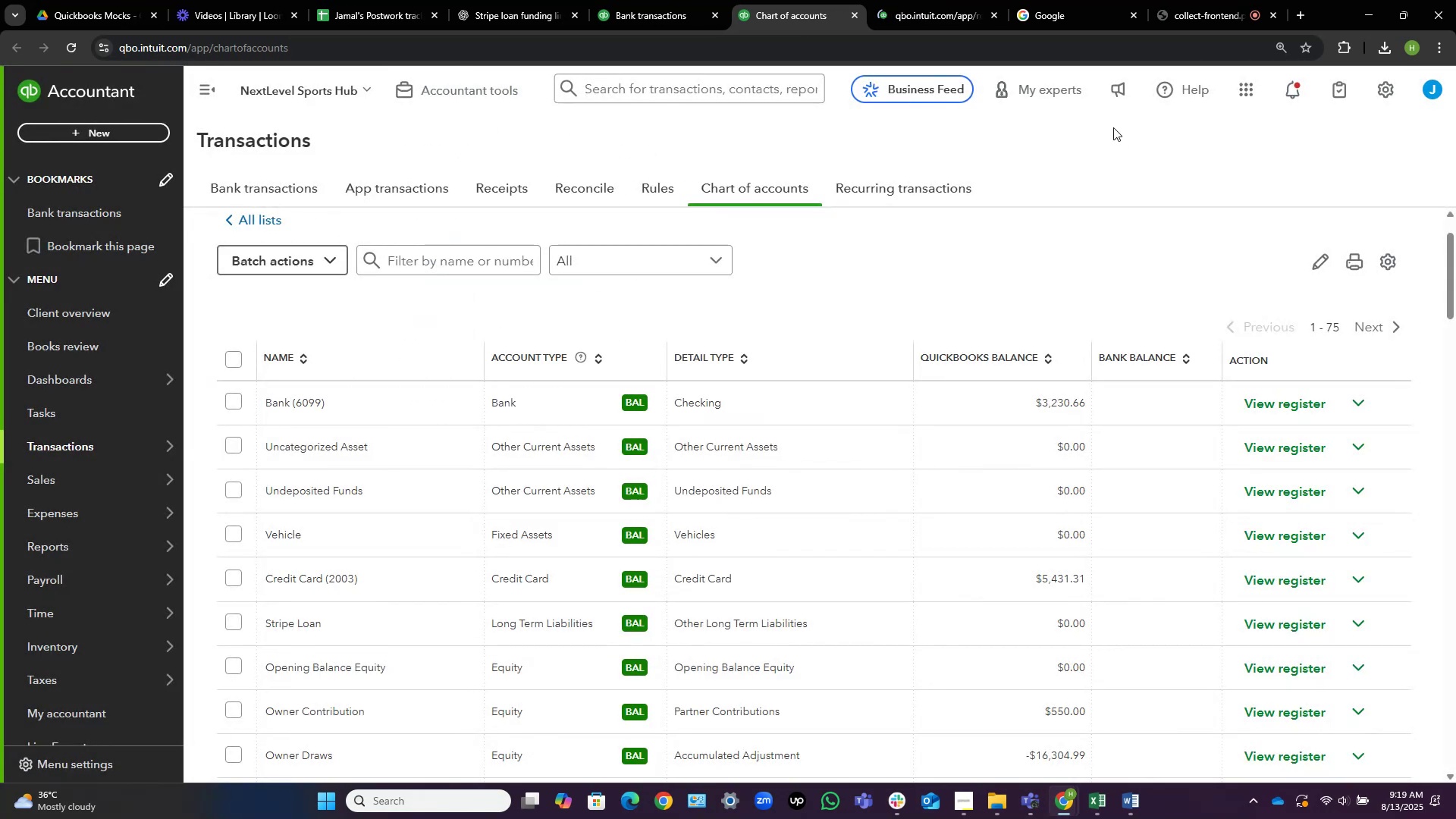 
left_click([442, 99])
 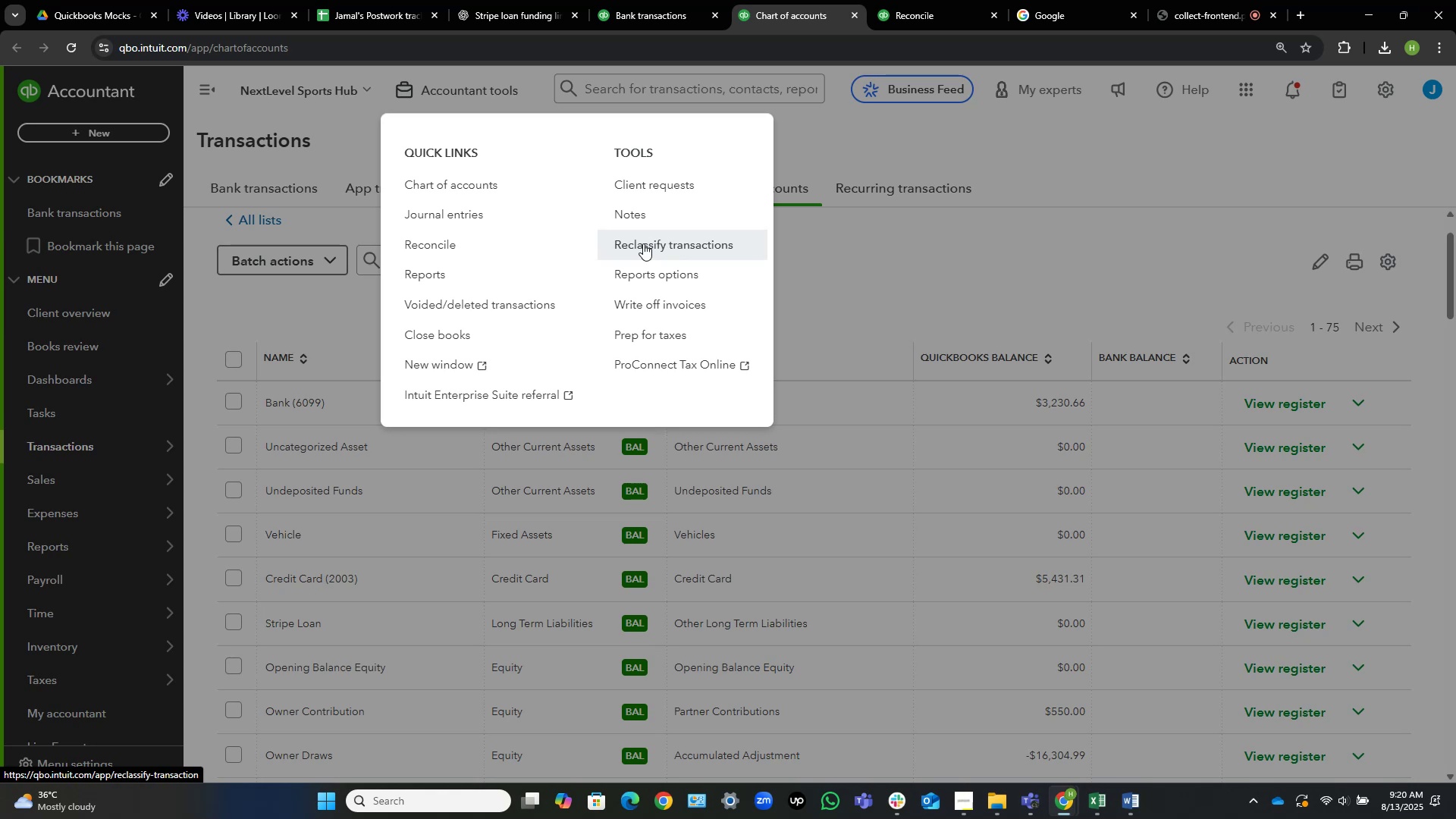 
wait(64.81)
 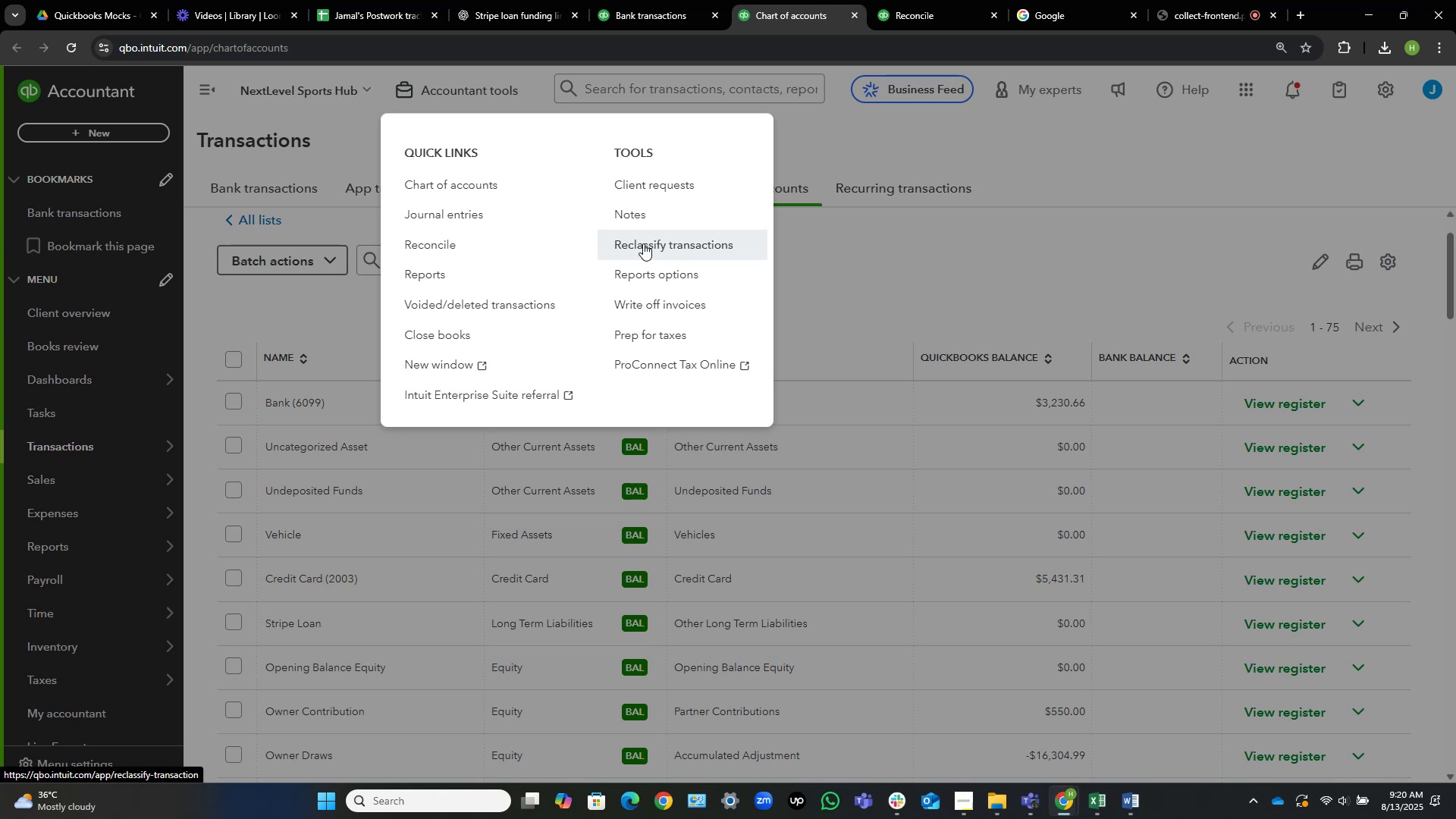 
left_click([444, 270])
 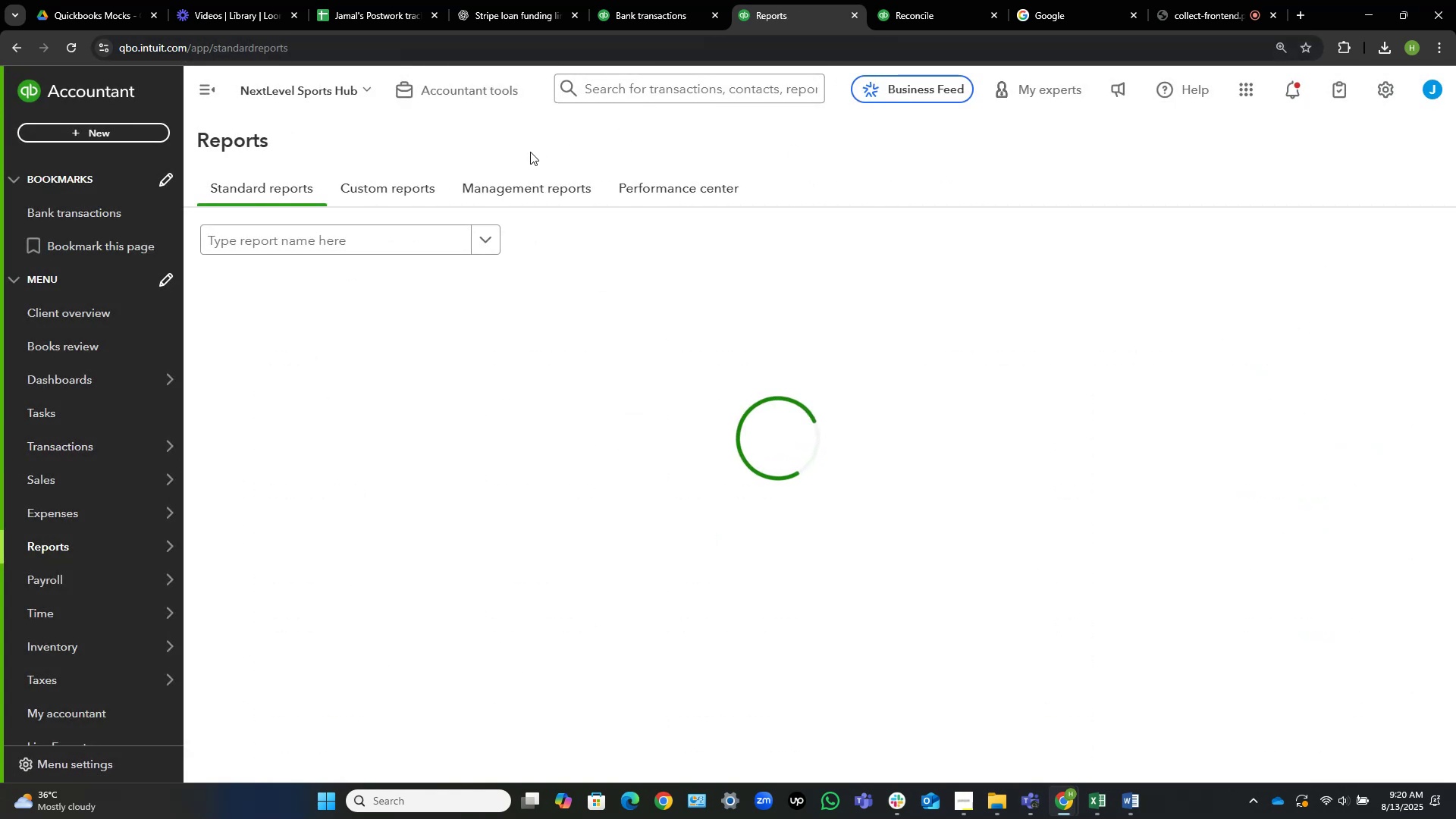 
wait(8.11)
 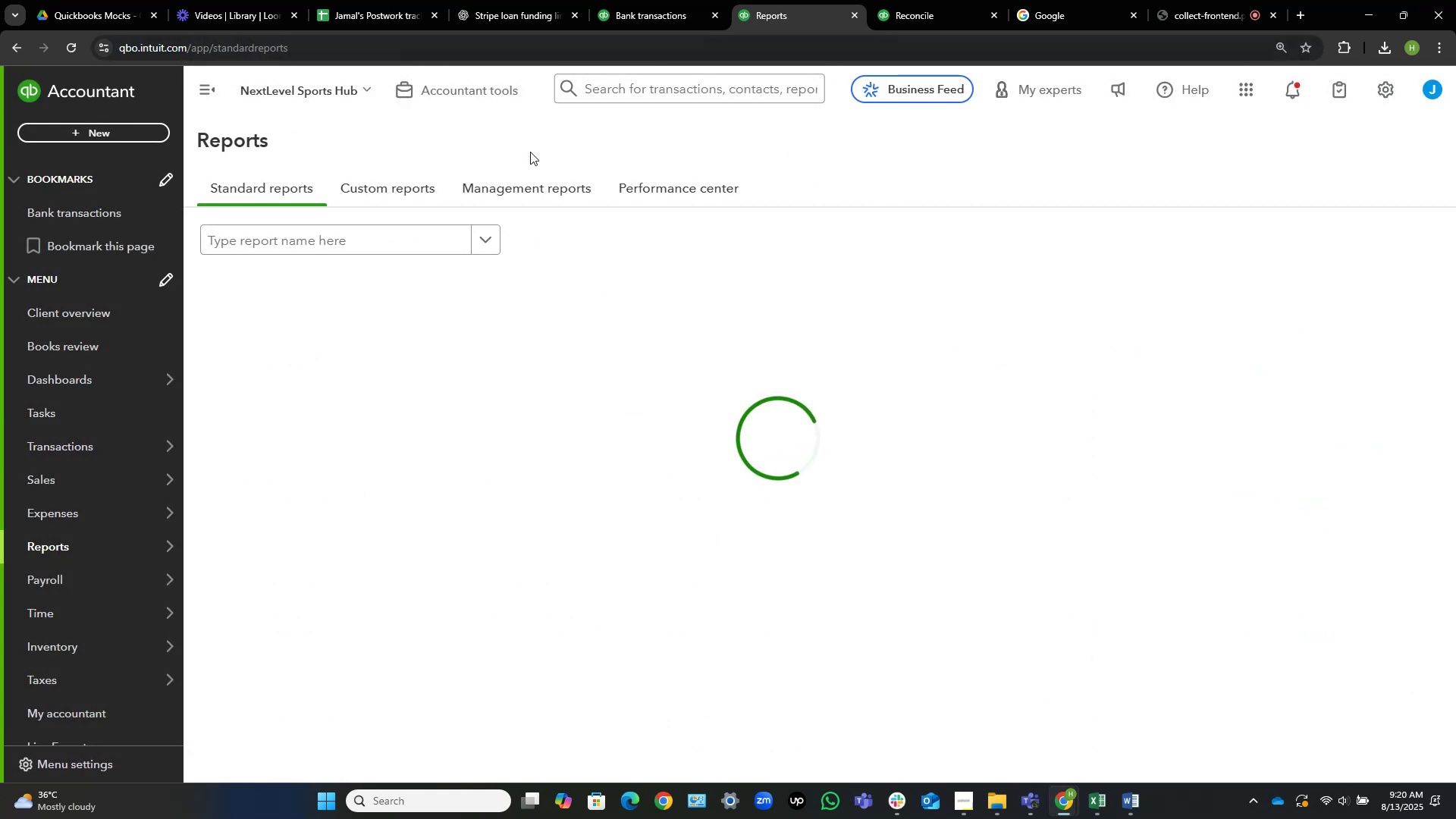 
left_click([204, 89])
 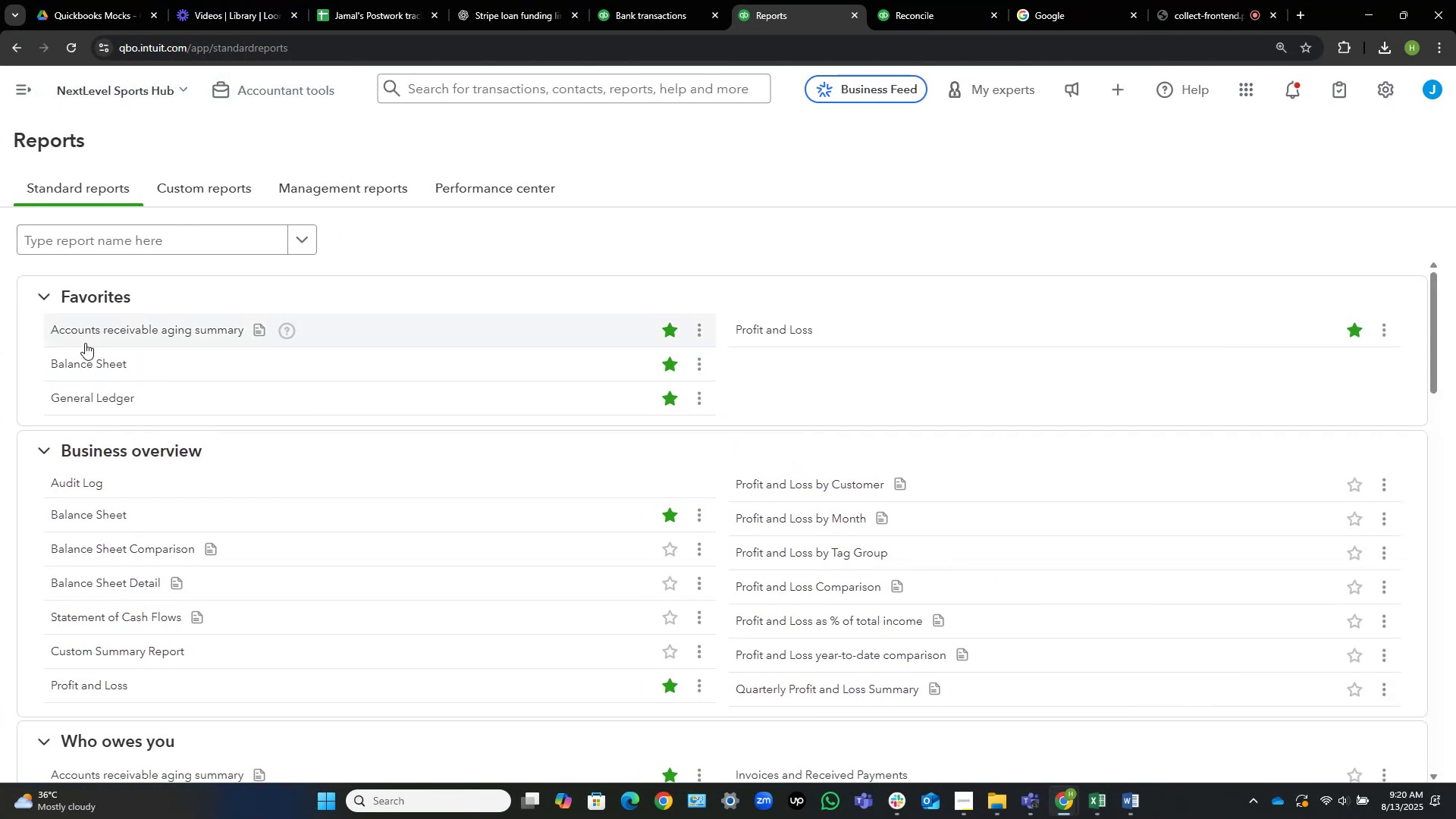 
left_click([84, 364])
 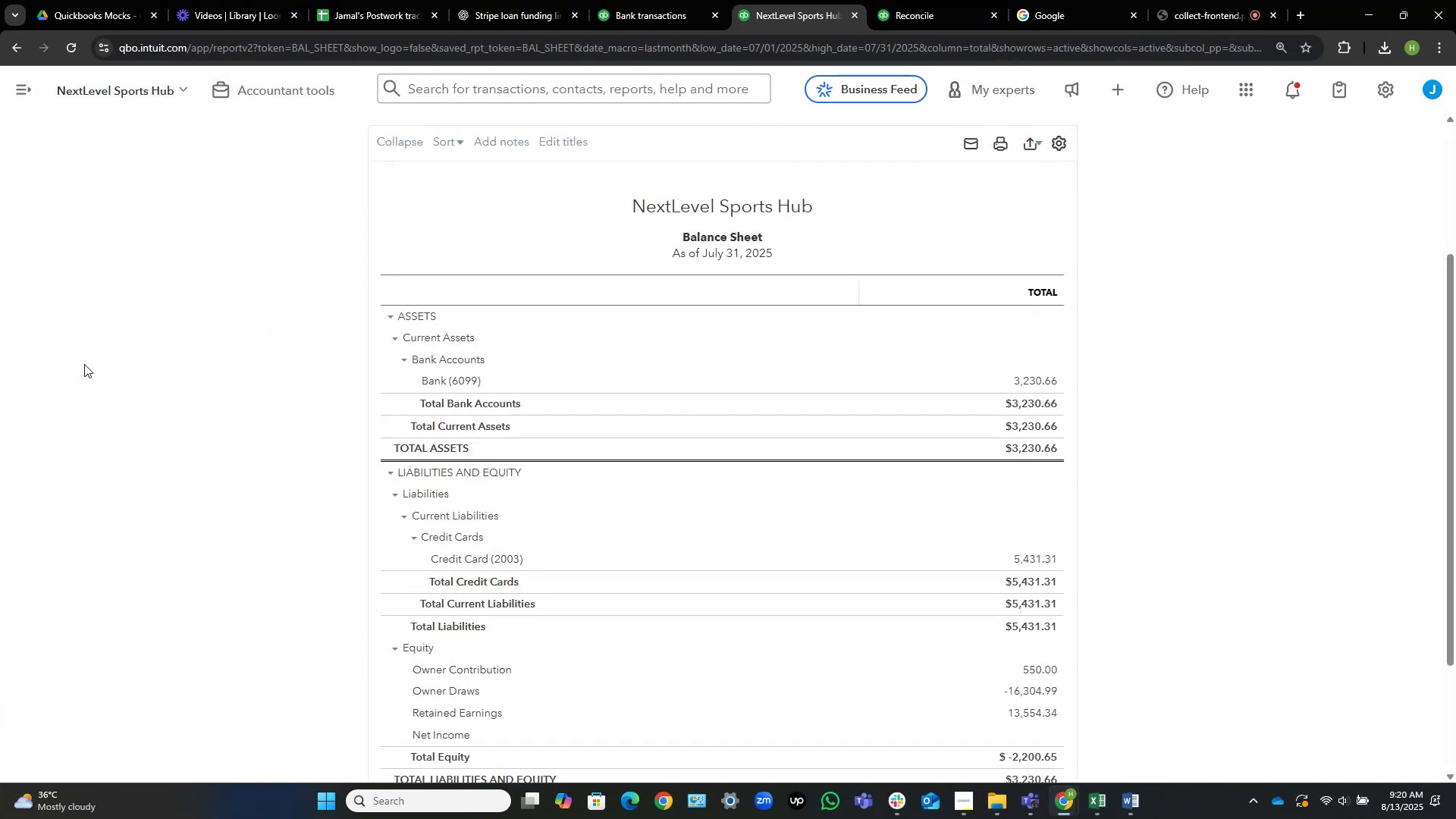 
scroll: coordinate [111, 335], scroll_direction: up, amount: 2.0
 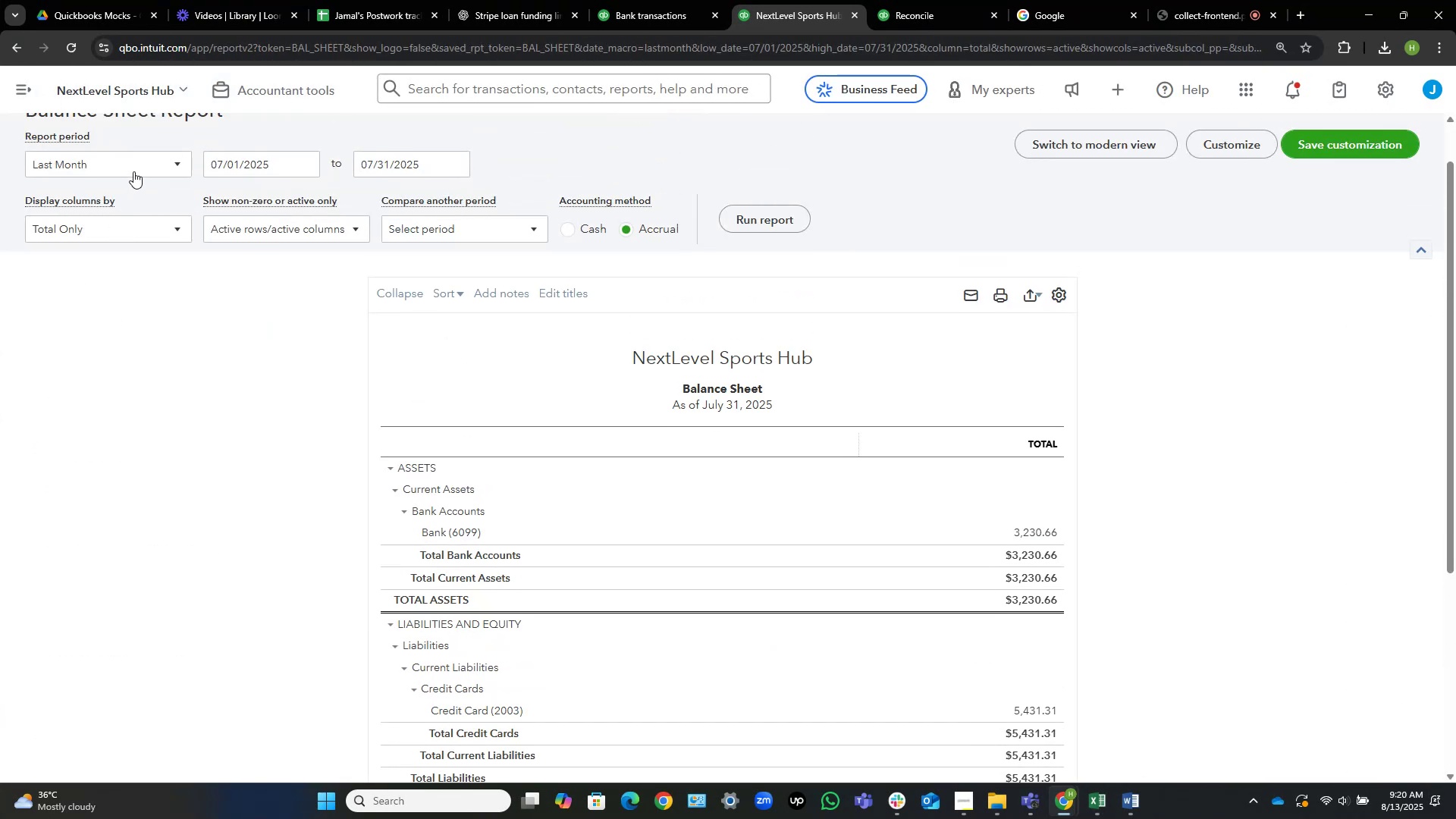 
left_click([141, 162])
 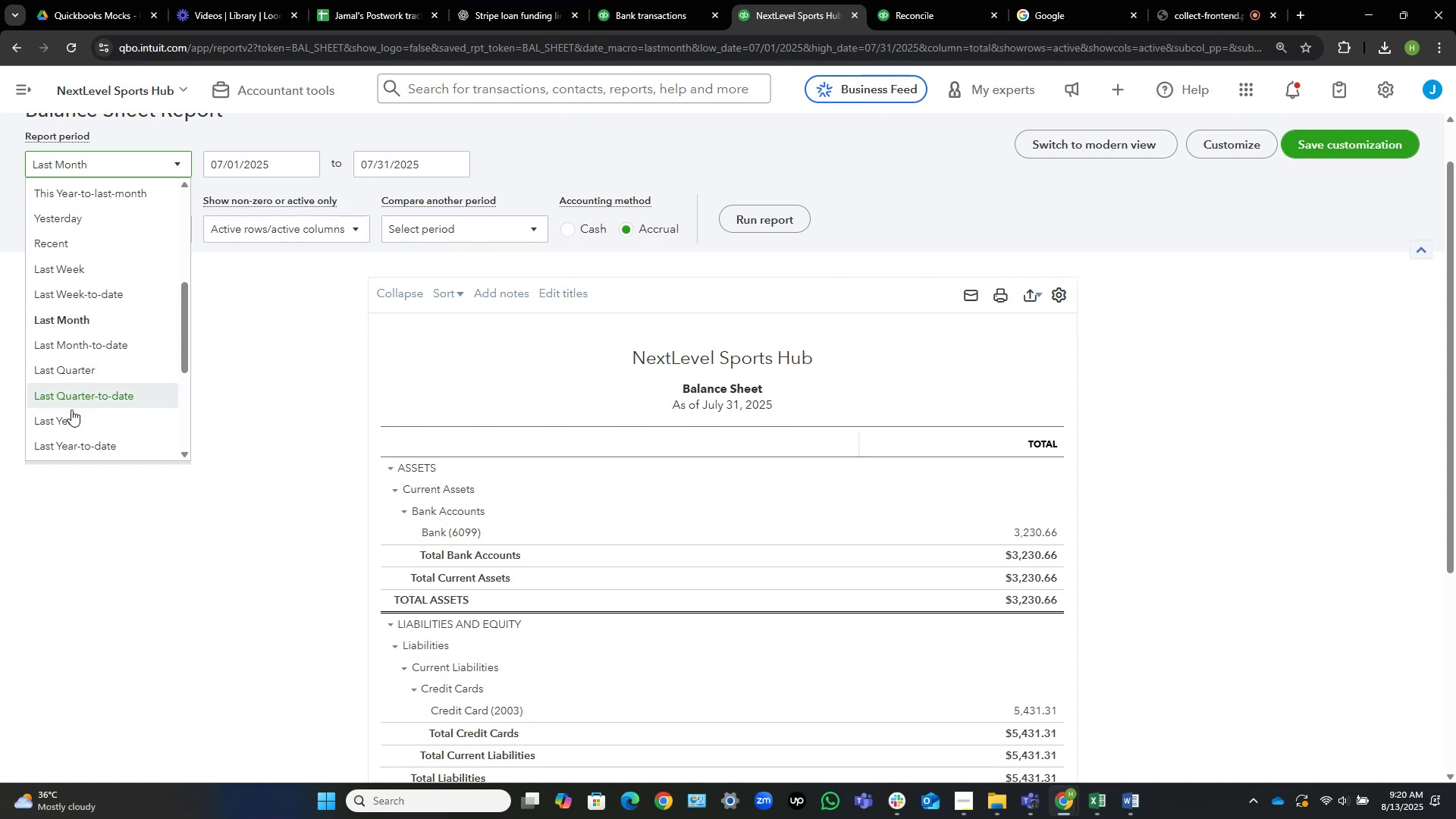 
left_click([69, 417])
 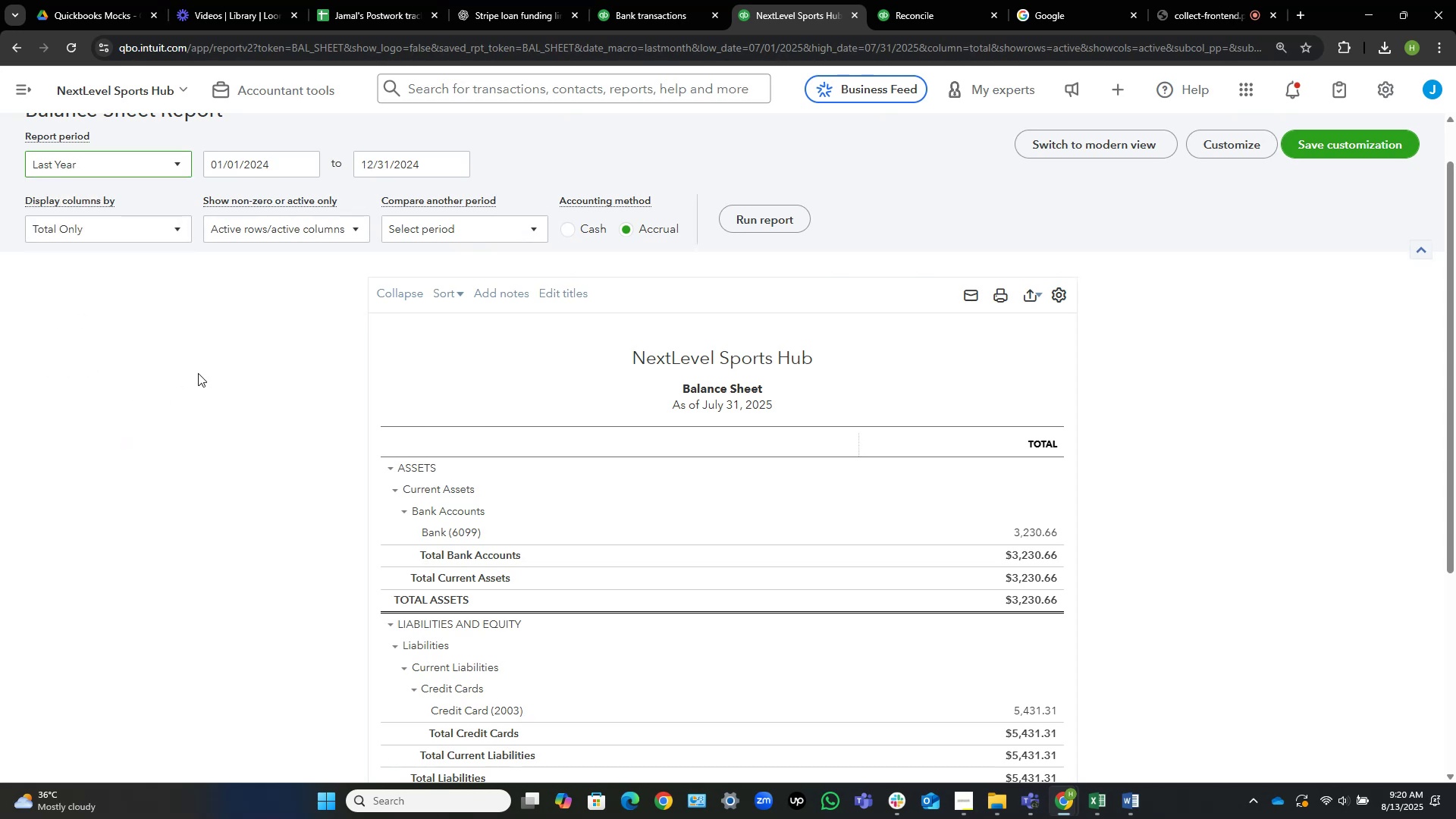 
left_click([198, 373])
 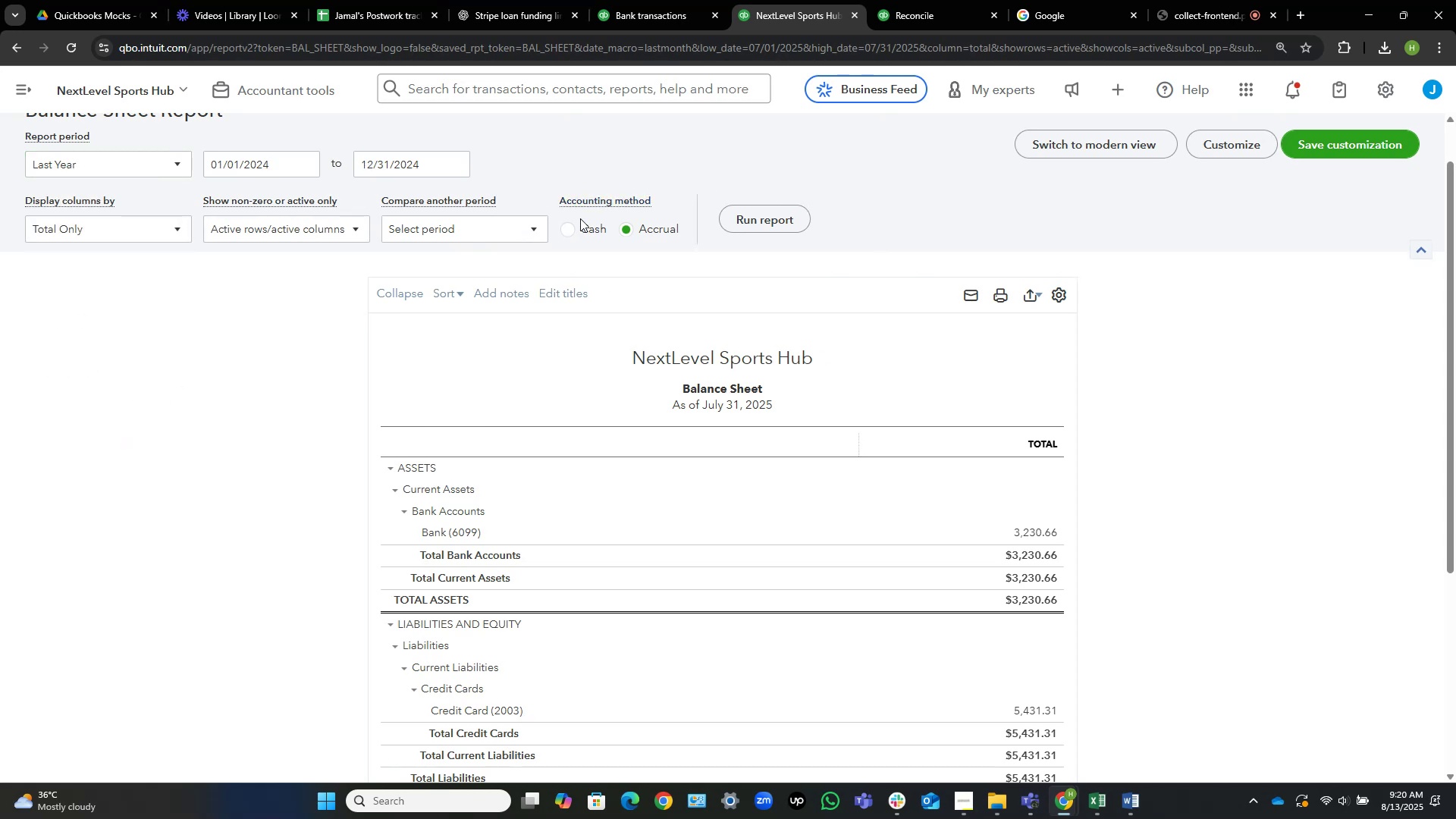 
left_click([579, 226])
 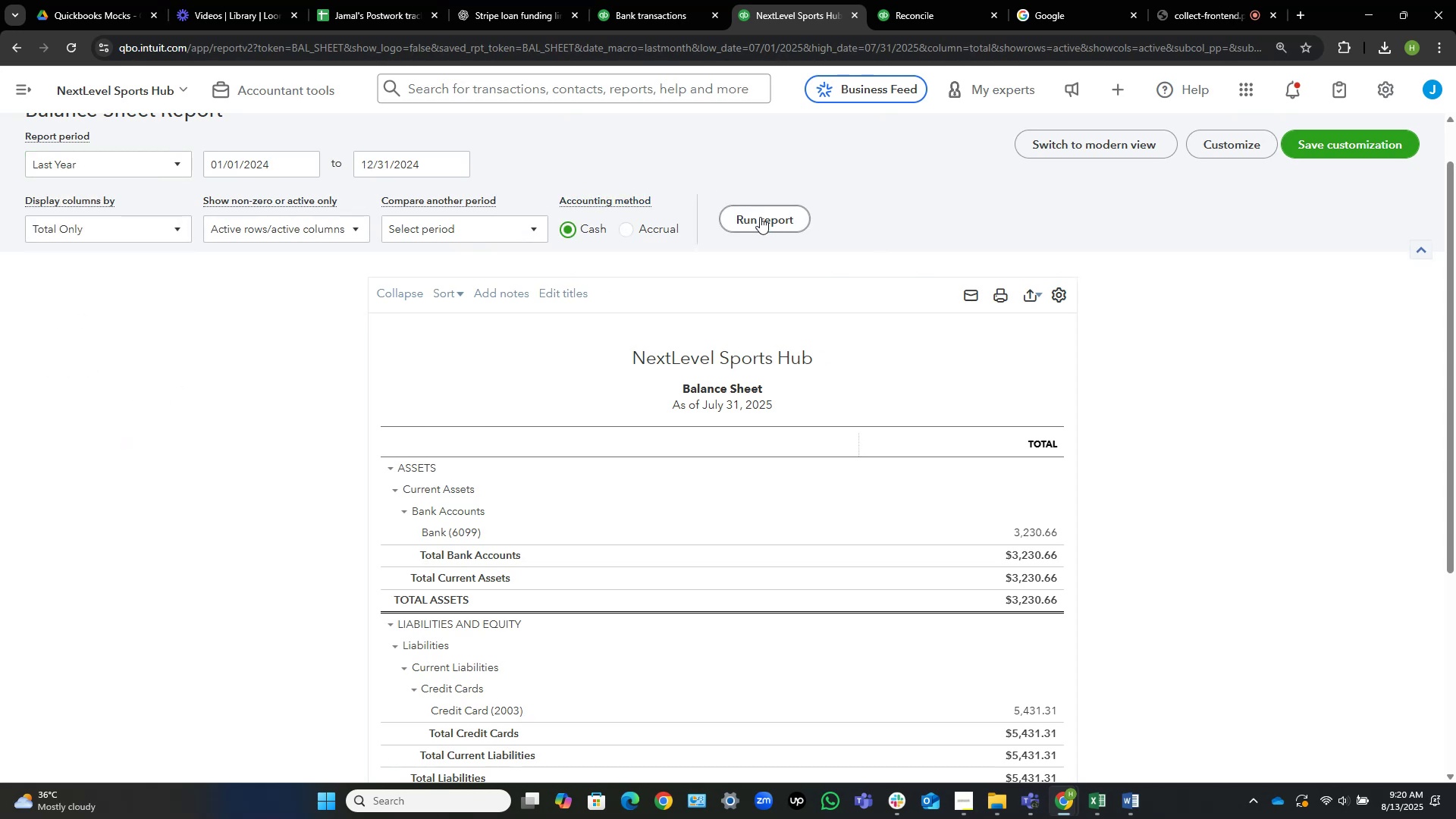 
left_click([760, 218])
 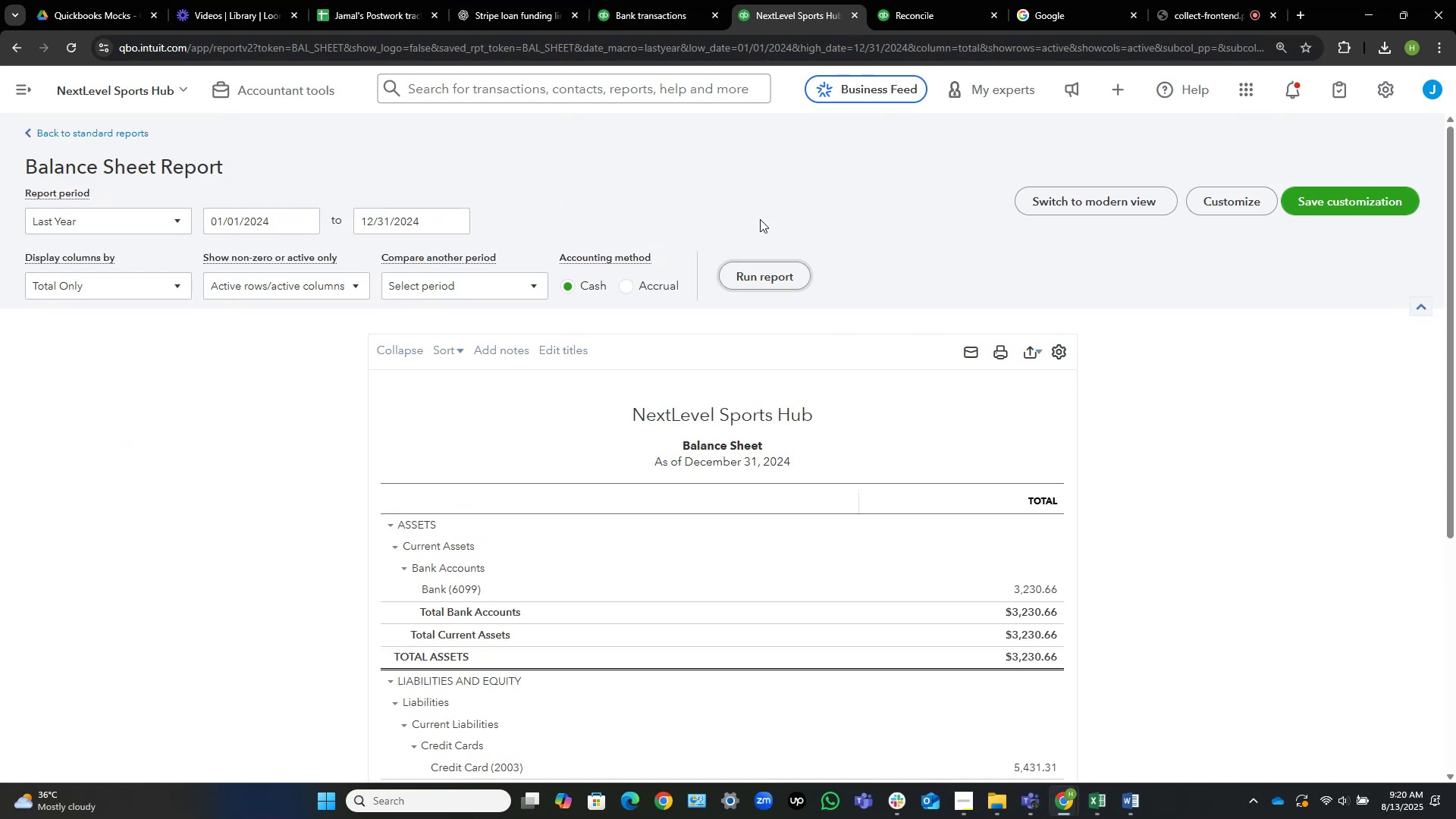 
scroll: coordinate [1276, 342], scroll_direction: down, amount: 4.0
 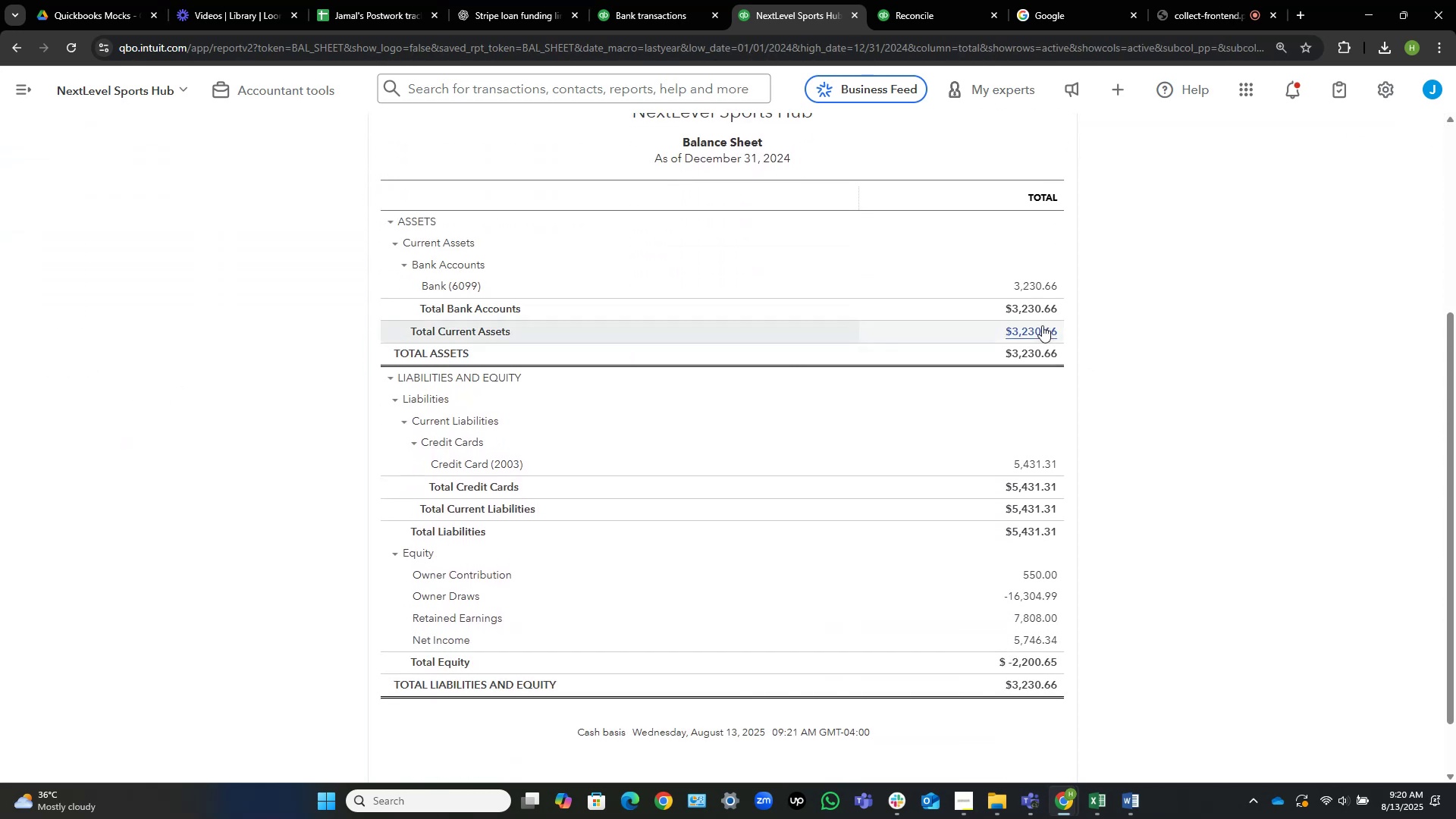 
left_click([1027, 284])
 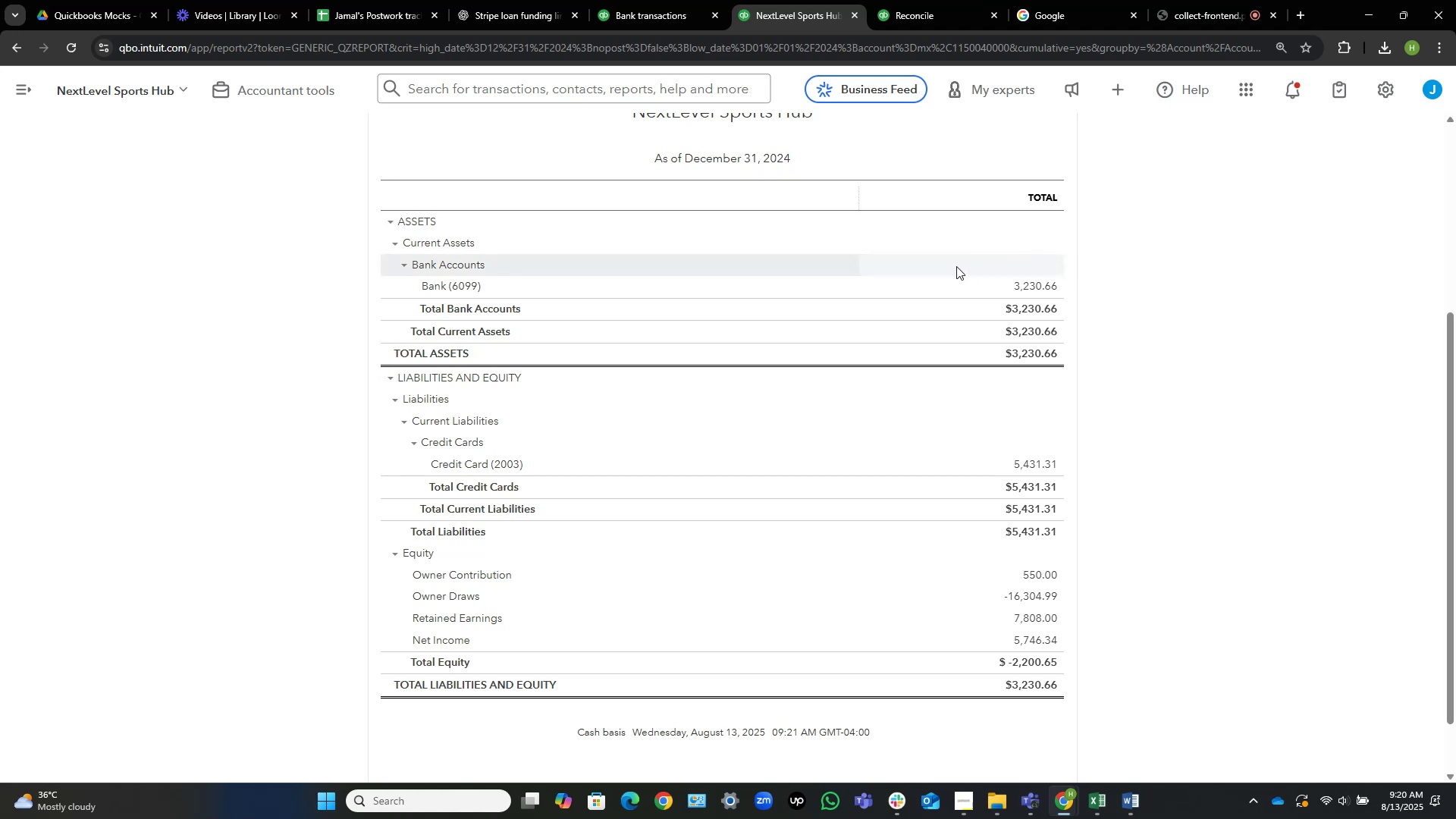 
wait(8.15)
 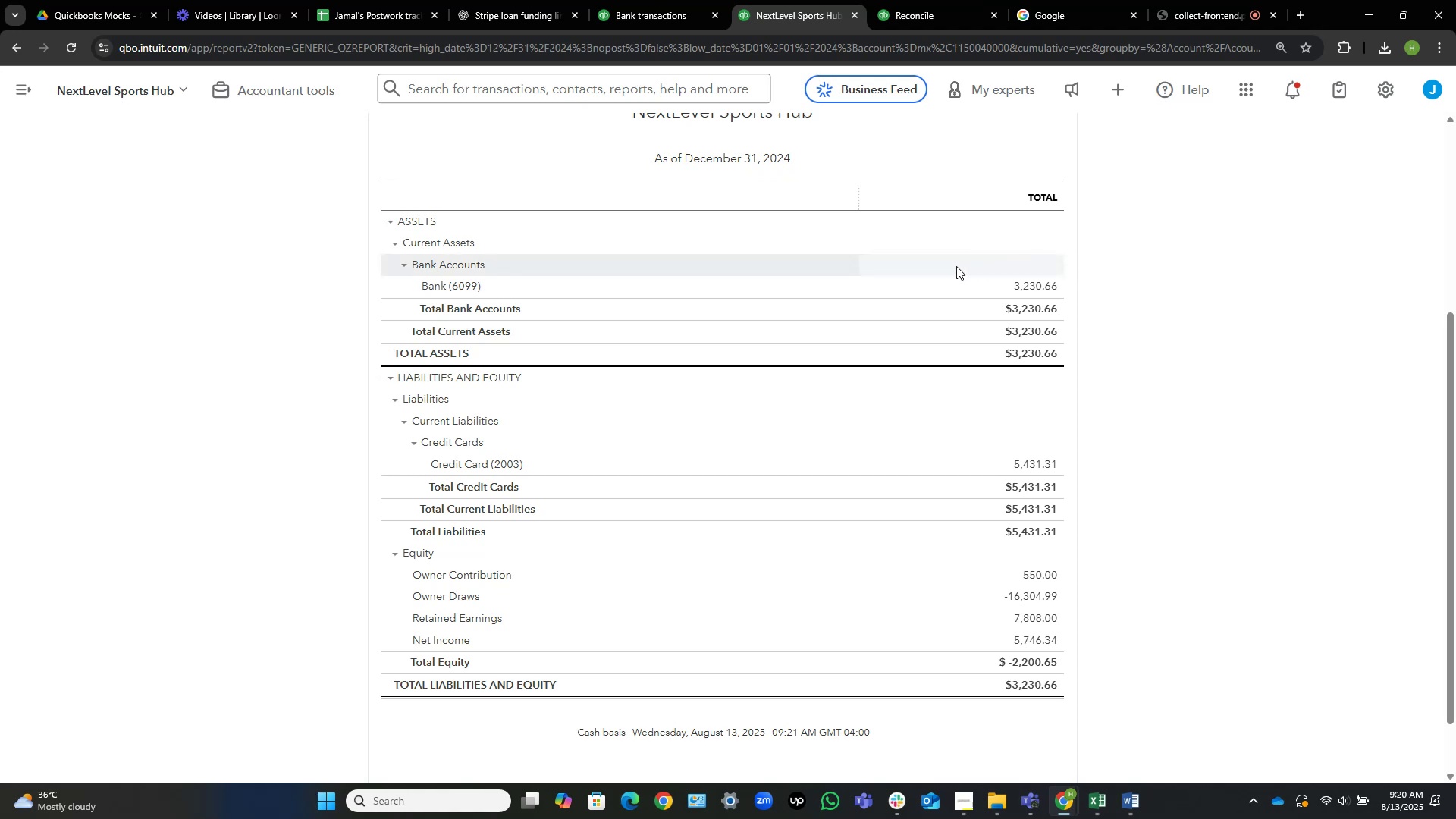 
left_click([801, 576])
 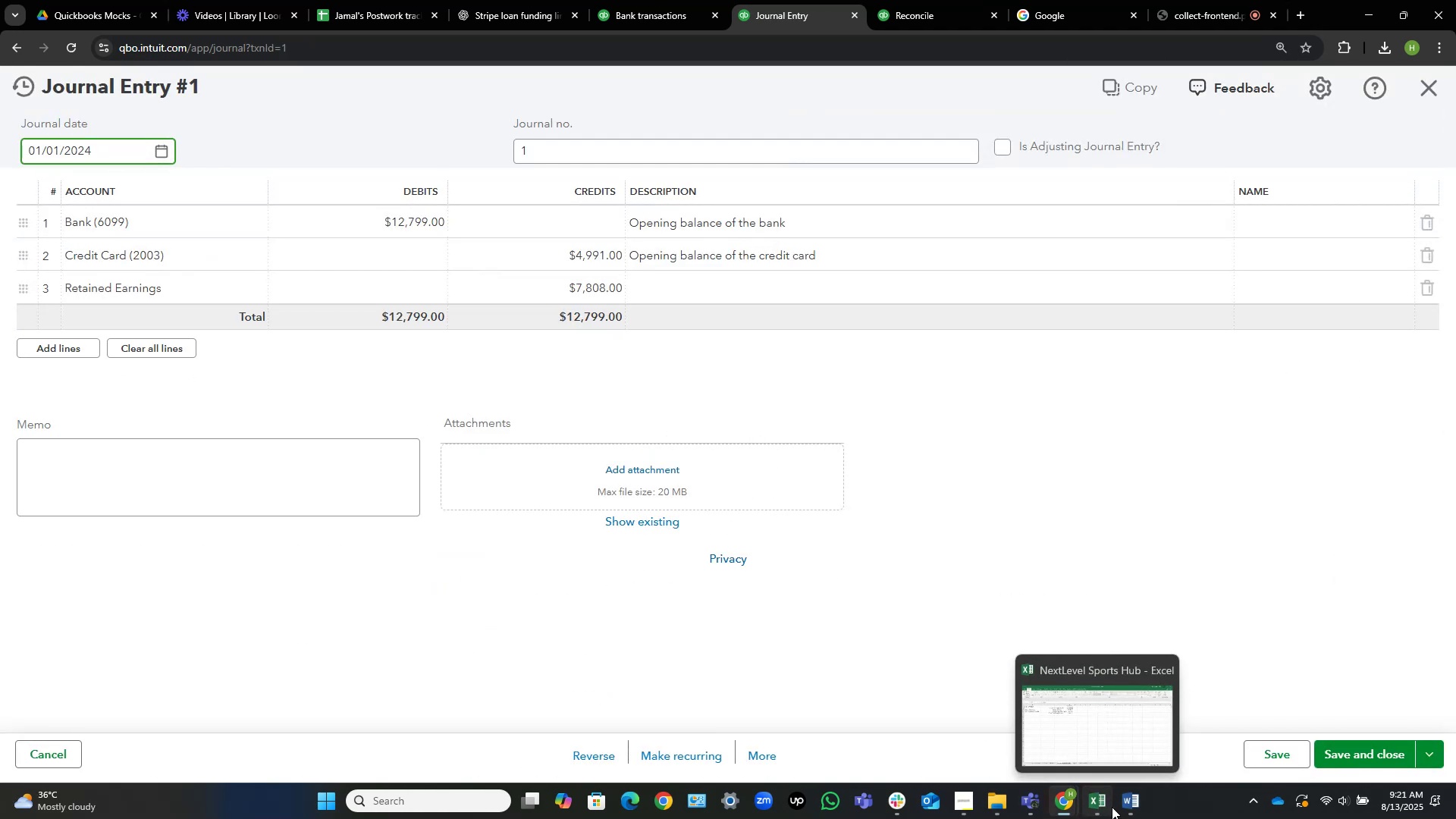 
left_click([1100, 799])
 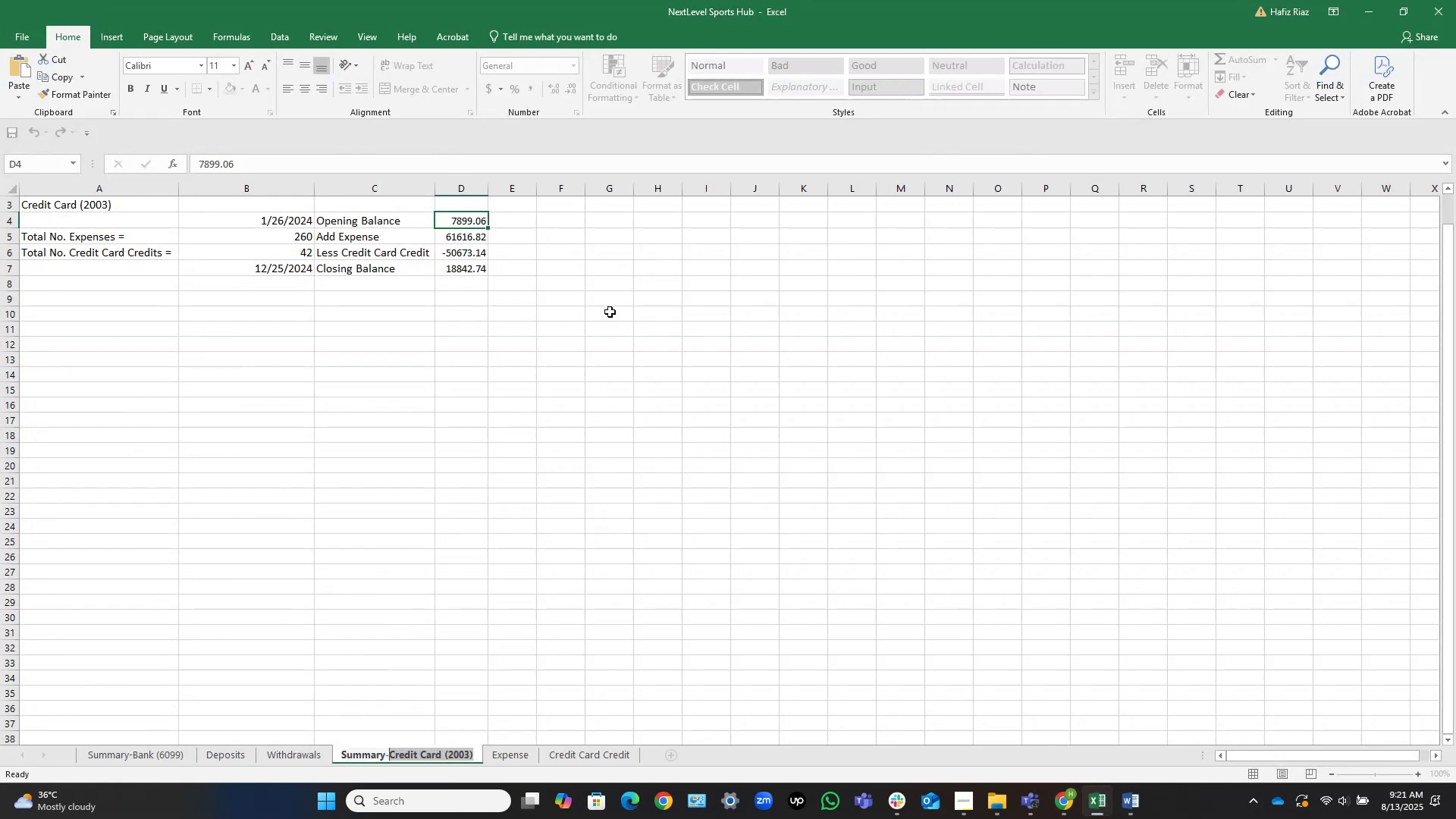 
left_click_drag(start_coordinate=[256, 163], to_coordinate=[160, 158])
 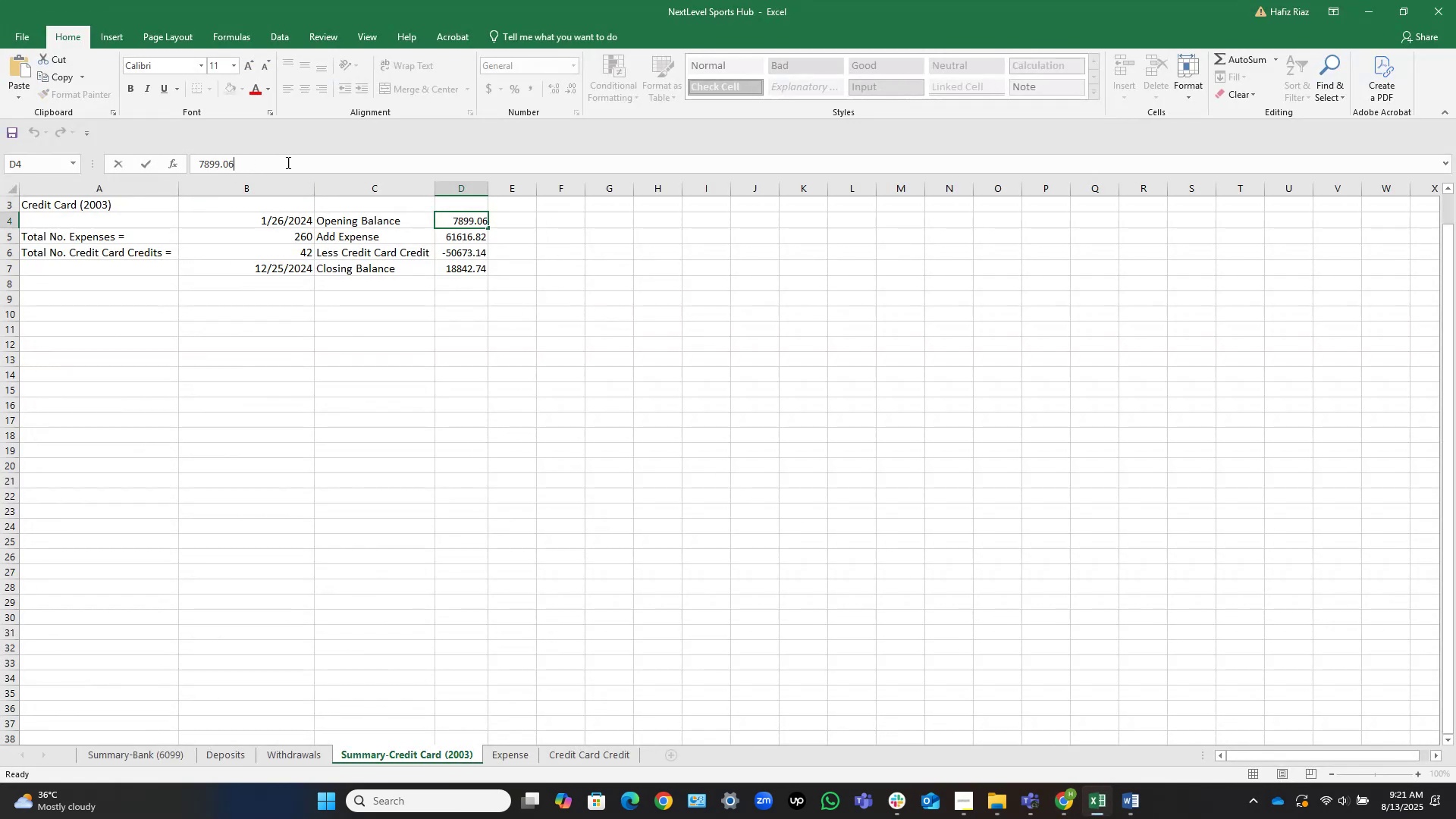 
left_click([277, 165])
 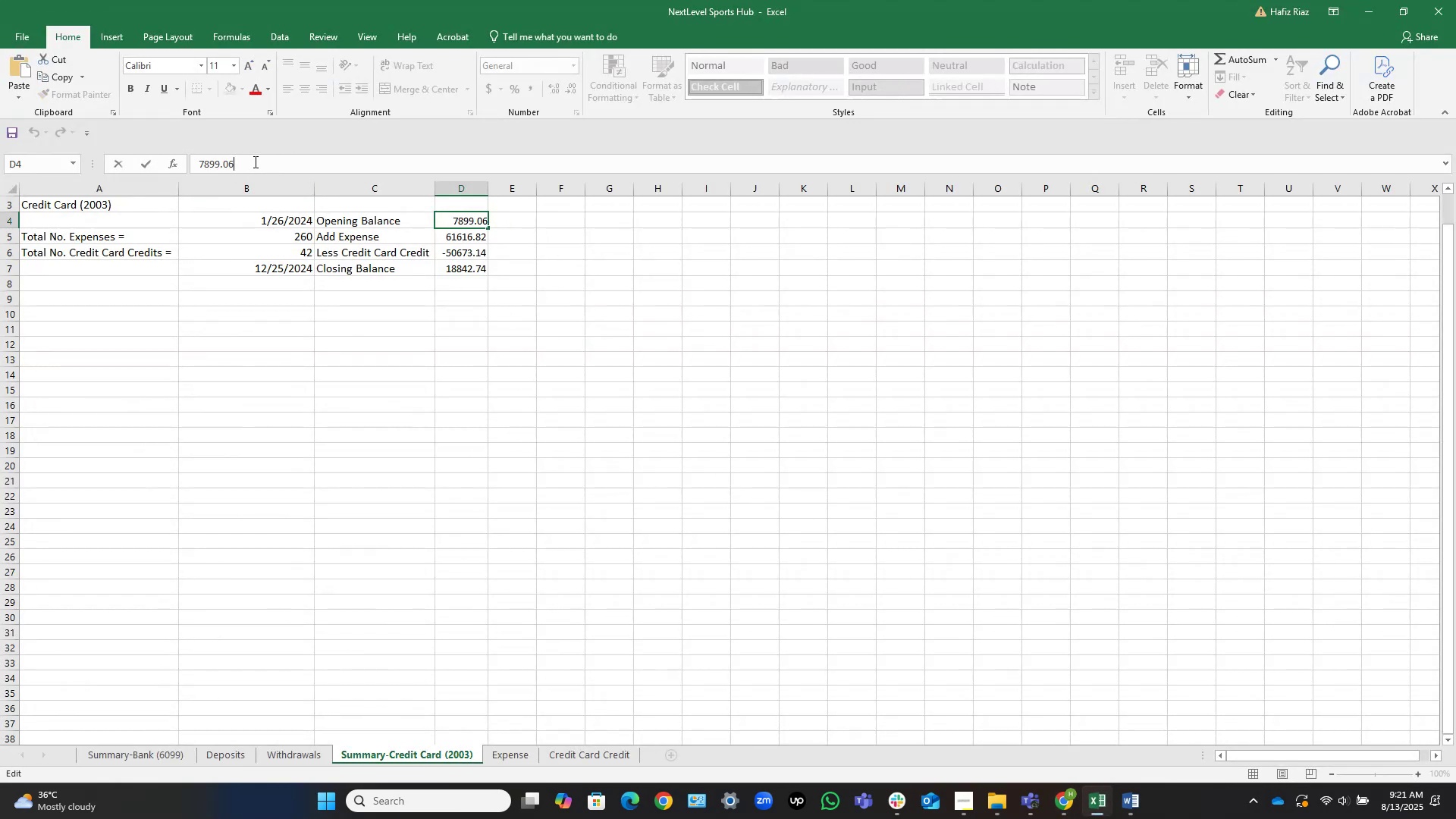 
left_click_drag(start_coordinate=[254, 162], to_coordinate=[180, 165])
 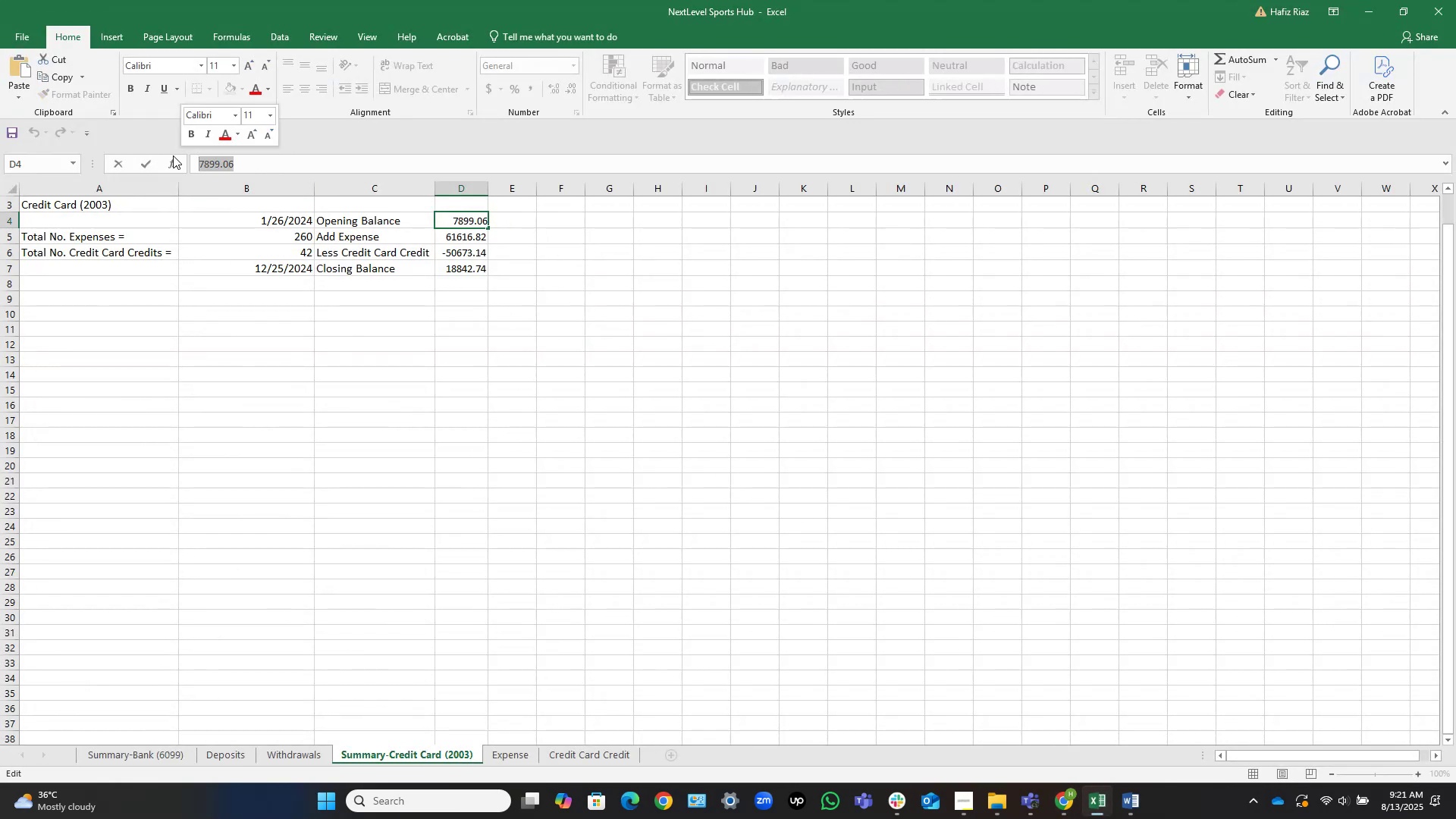 
key(Control+C)
 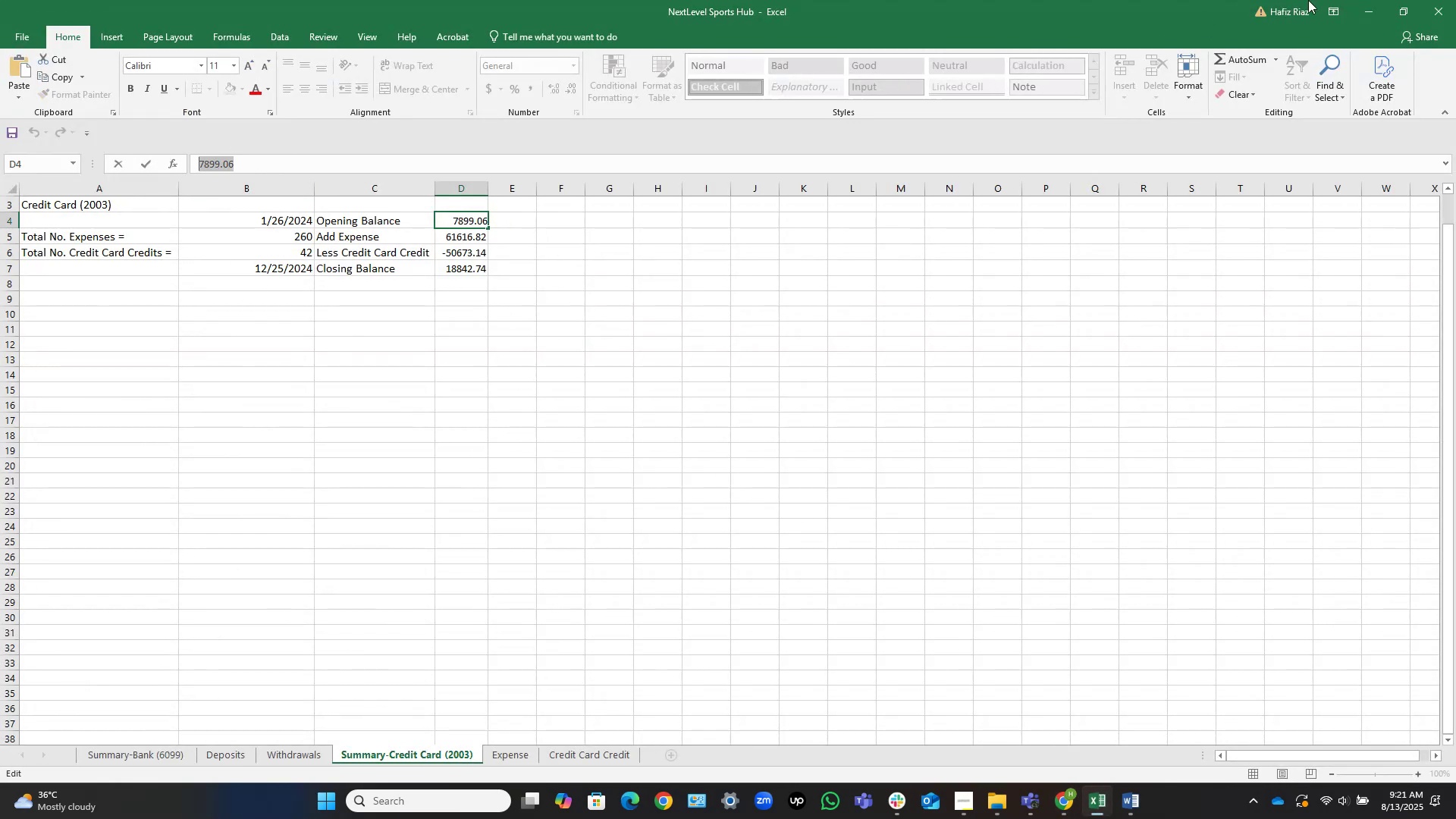 
left_click([1376, 14])
 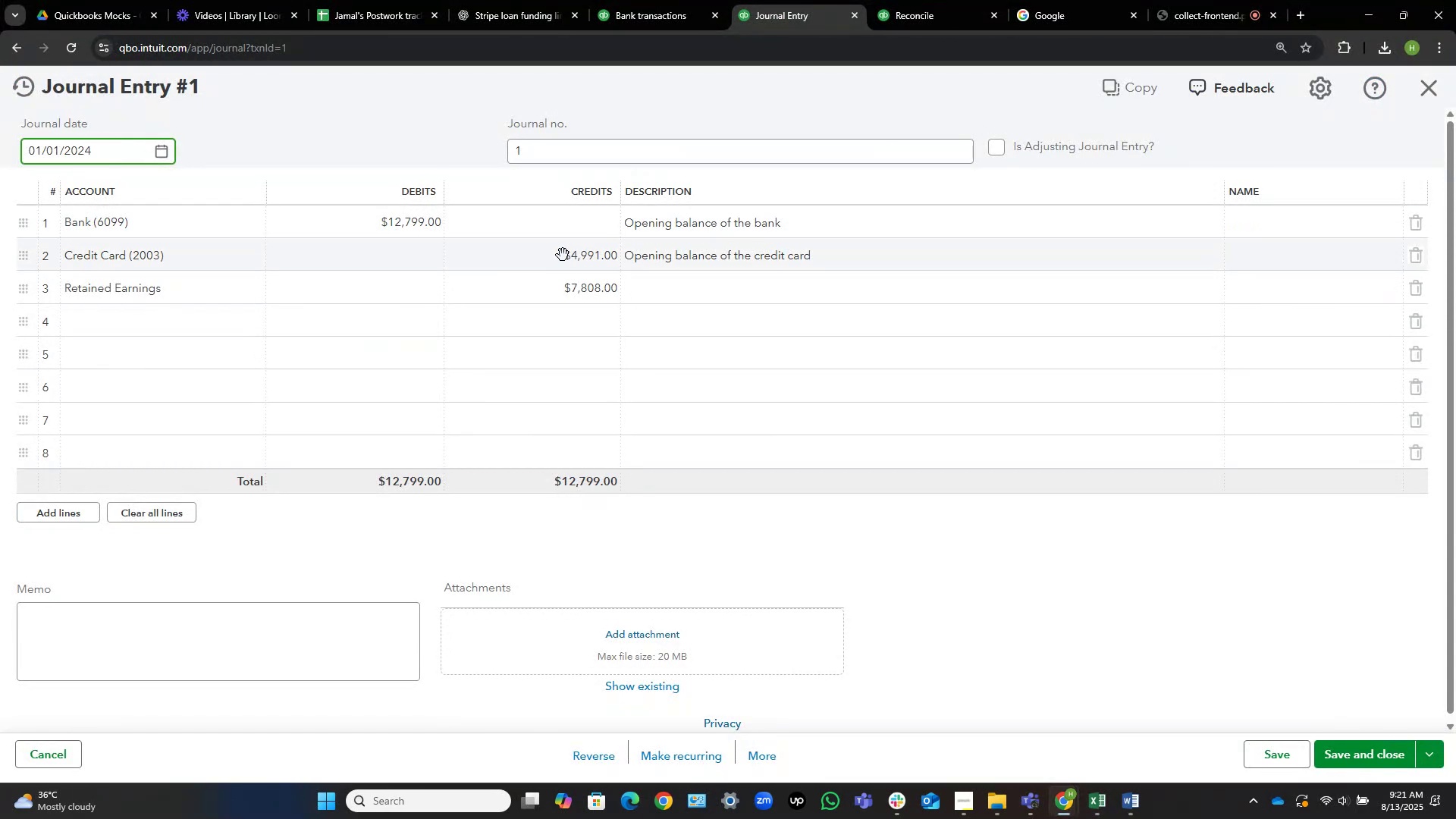 
left_click([557, 256])
 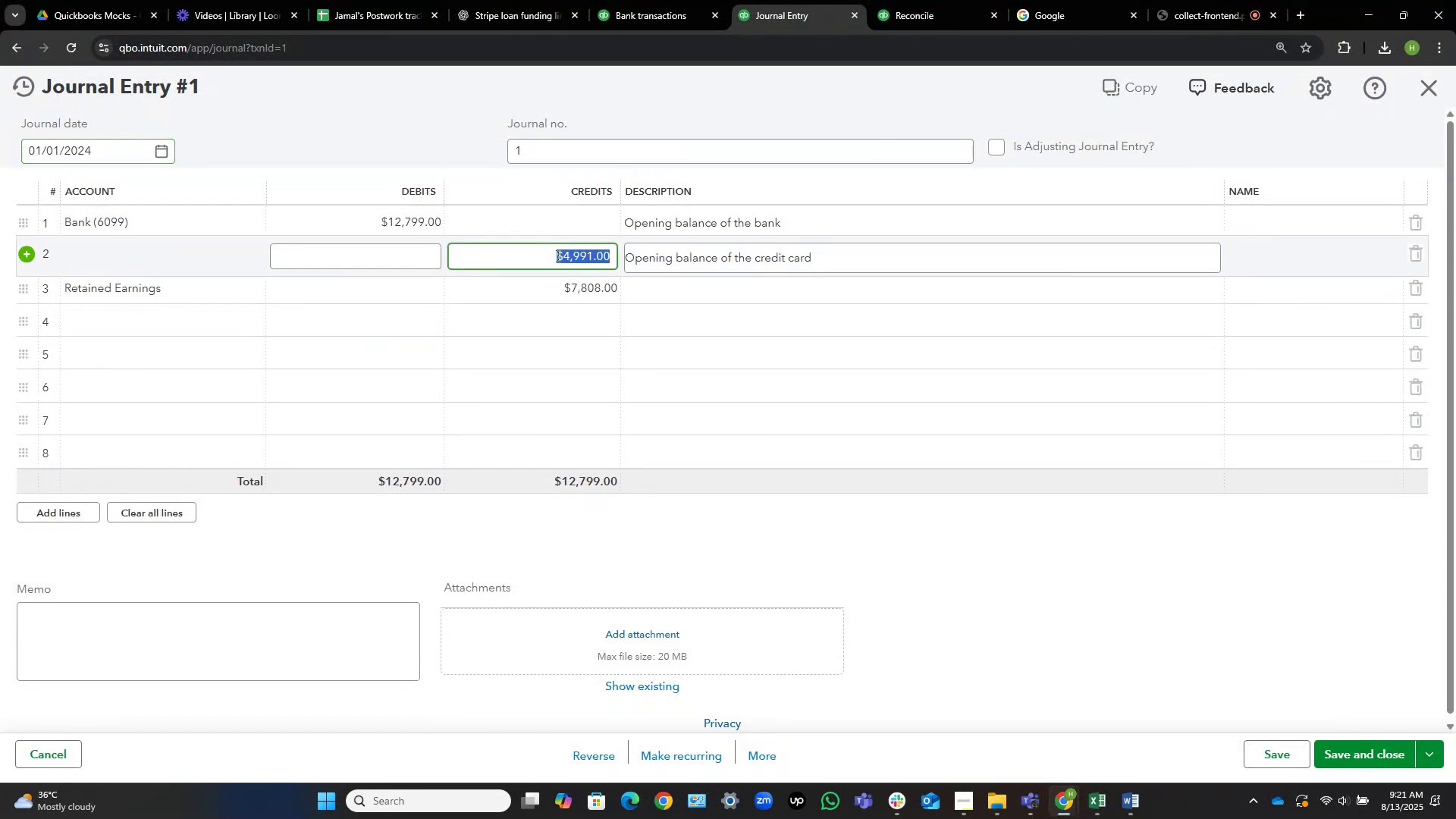 
key(Control+V)
 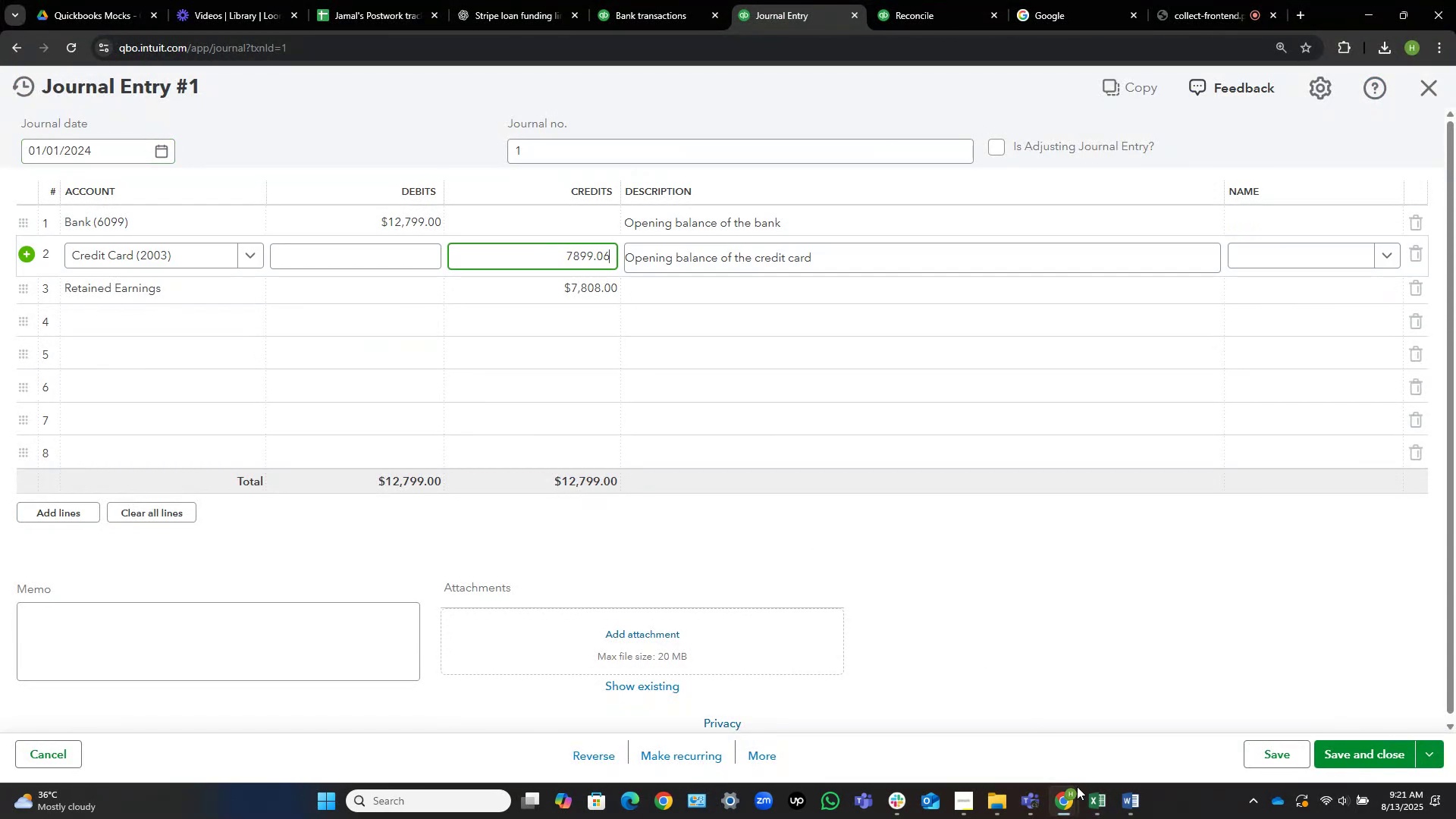 
left_click([1094, 805])
 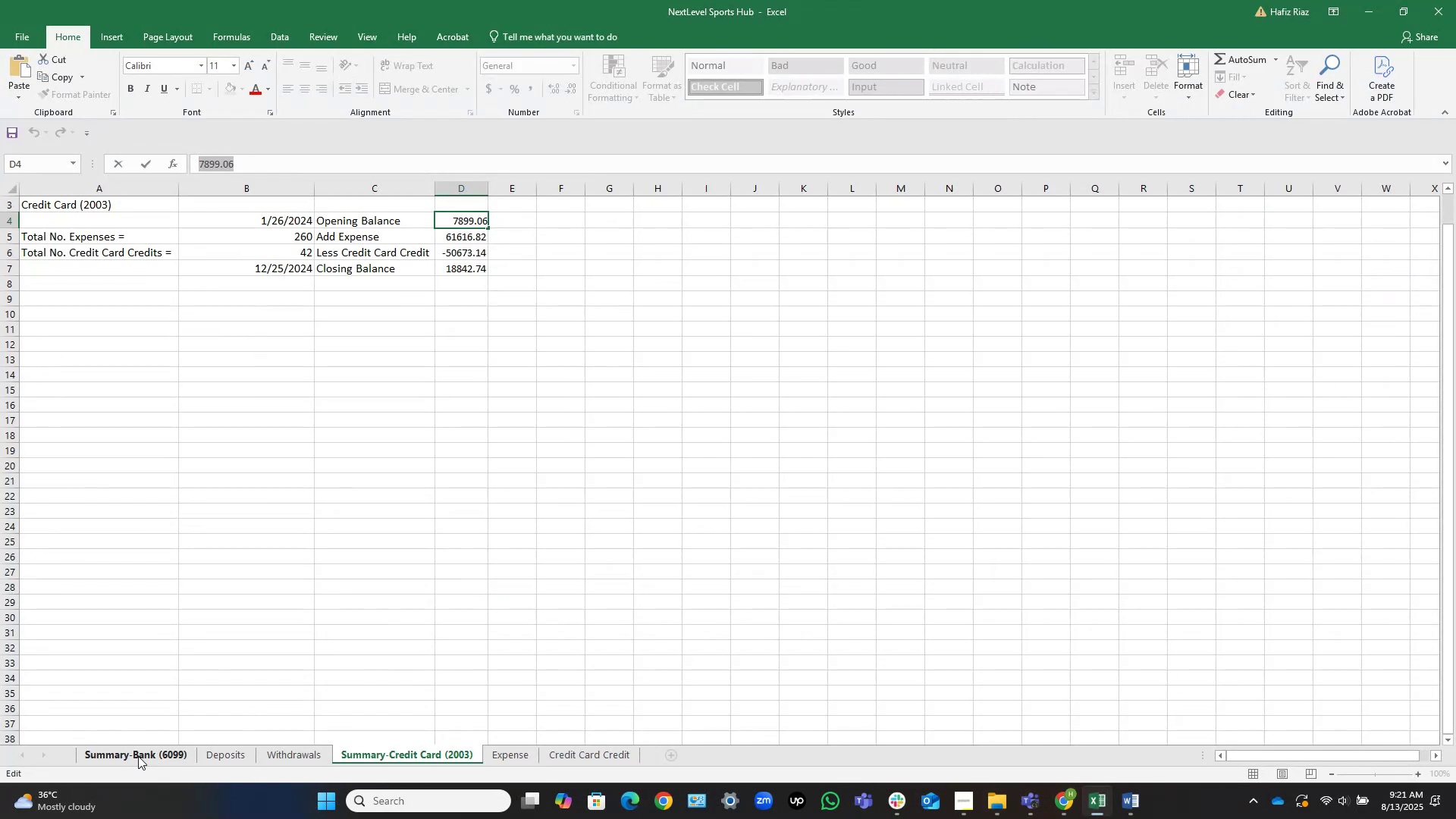 
left_click([156, 754])
 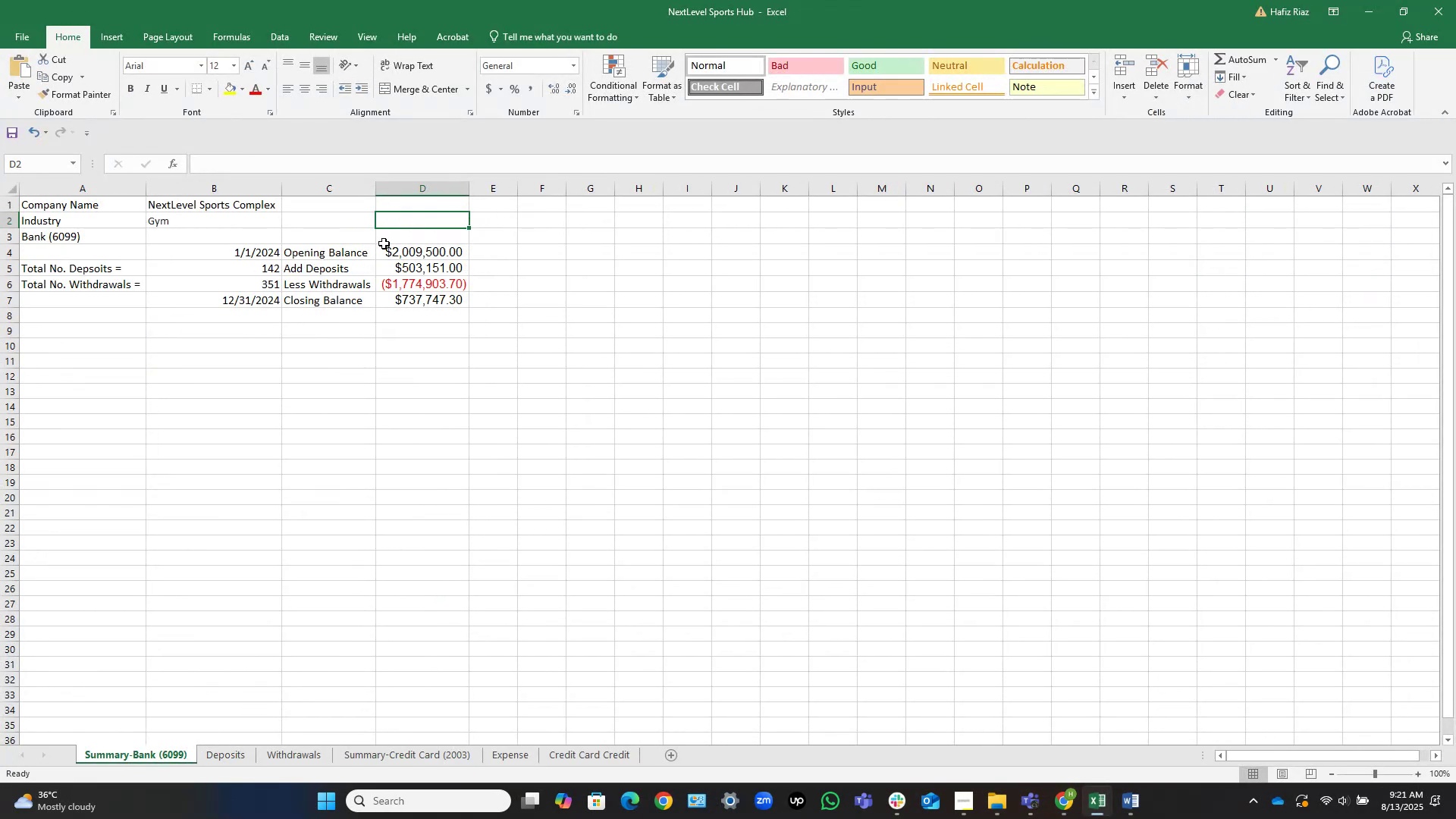 
left_click([394, 253])
 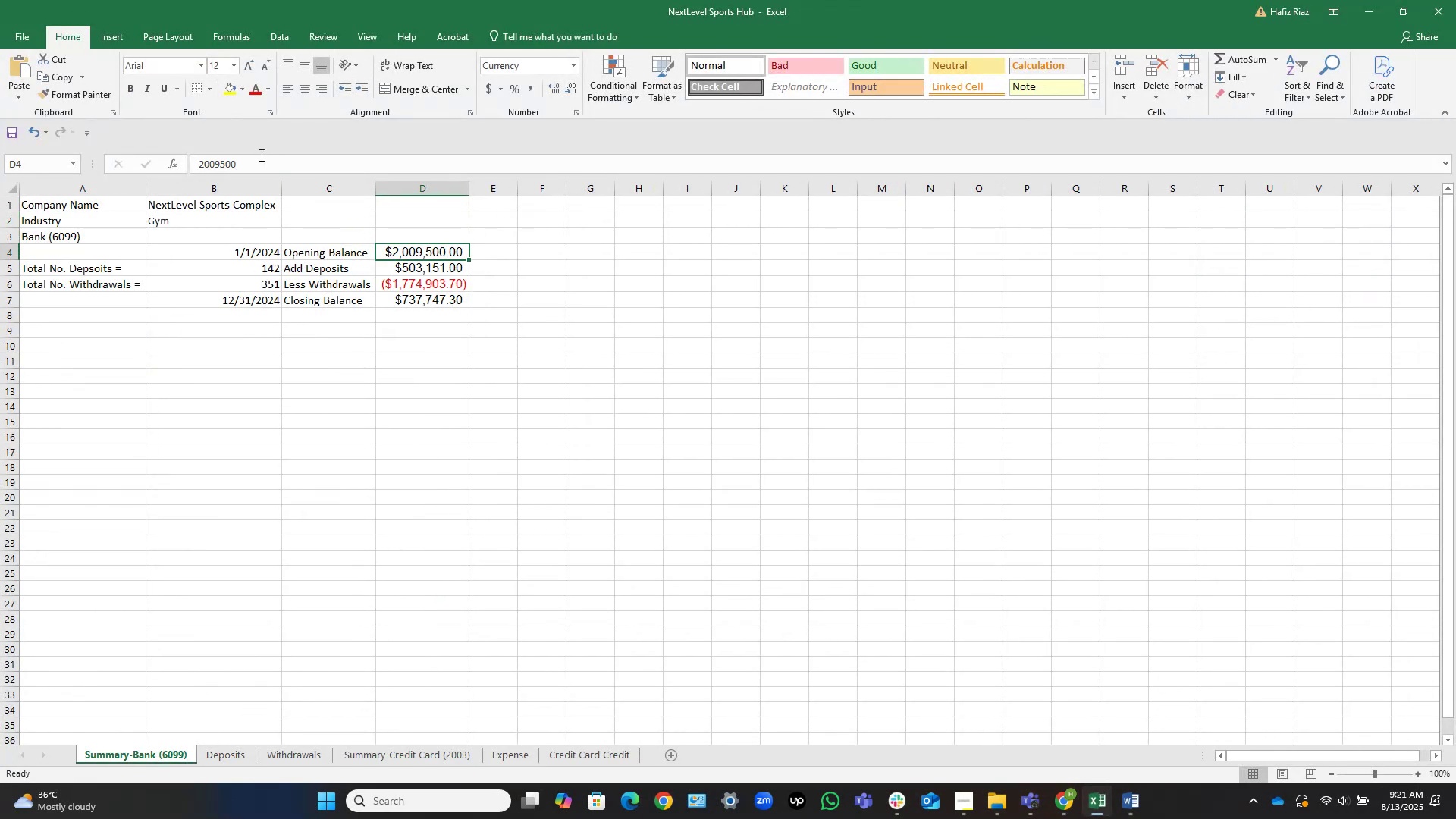 
left_click_drag(start_coordinate=[267, 163], to_coordinate=[51, 152])
 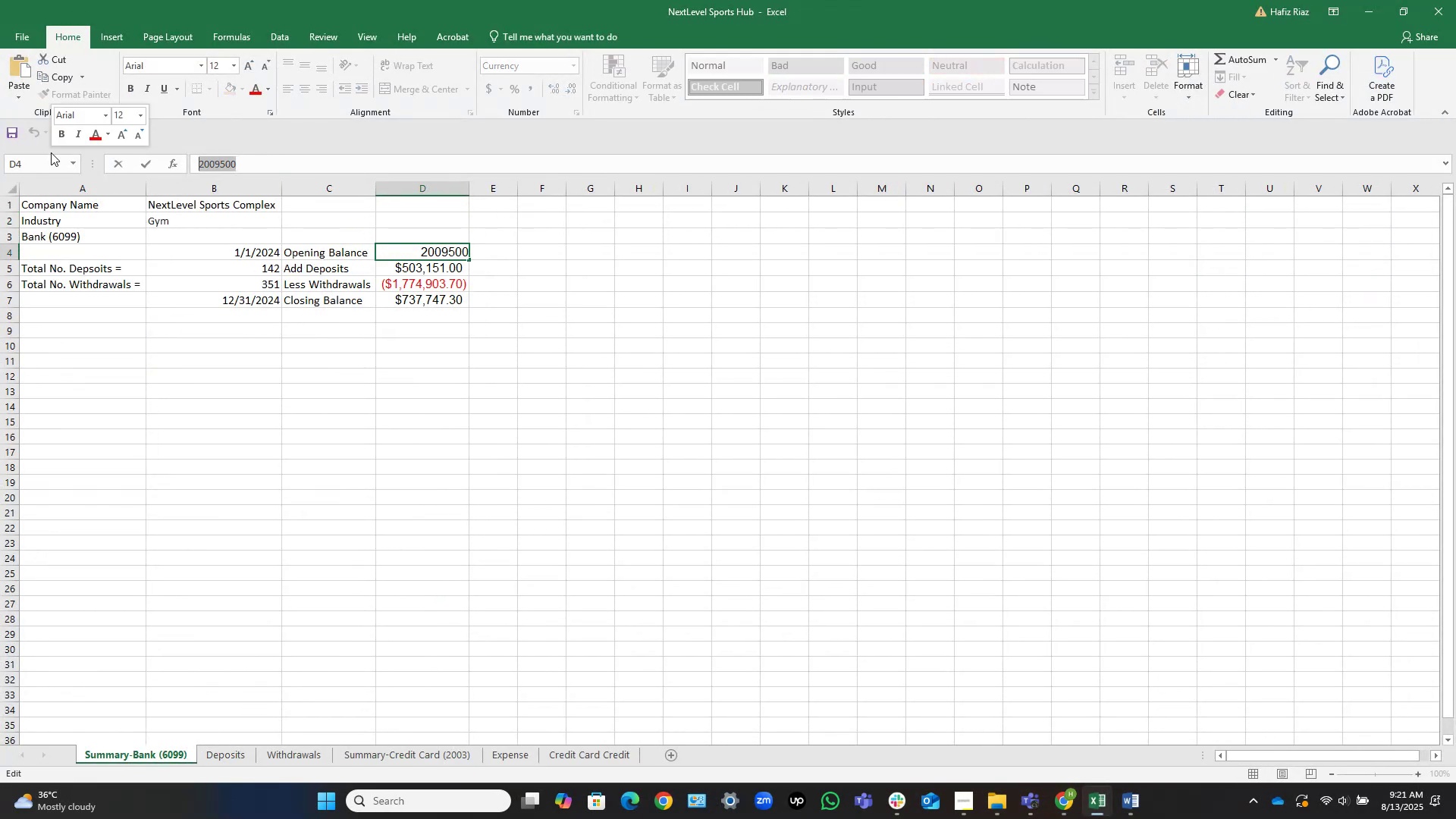 
key(Control+C)
 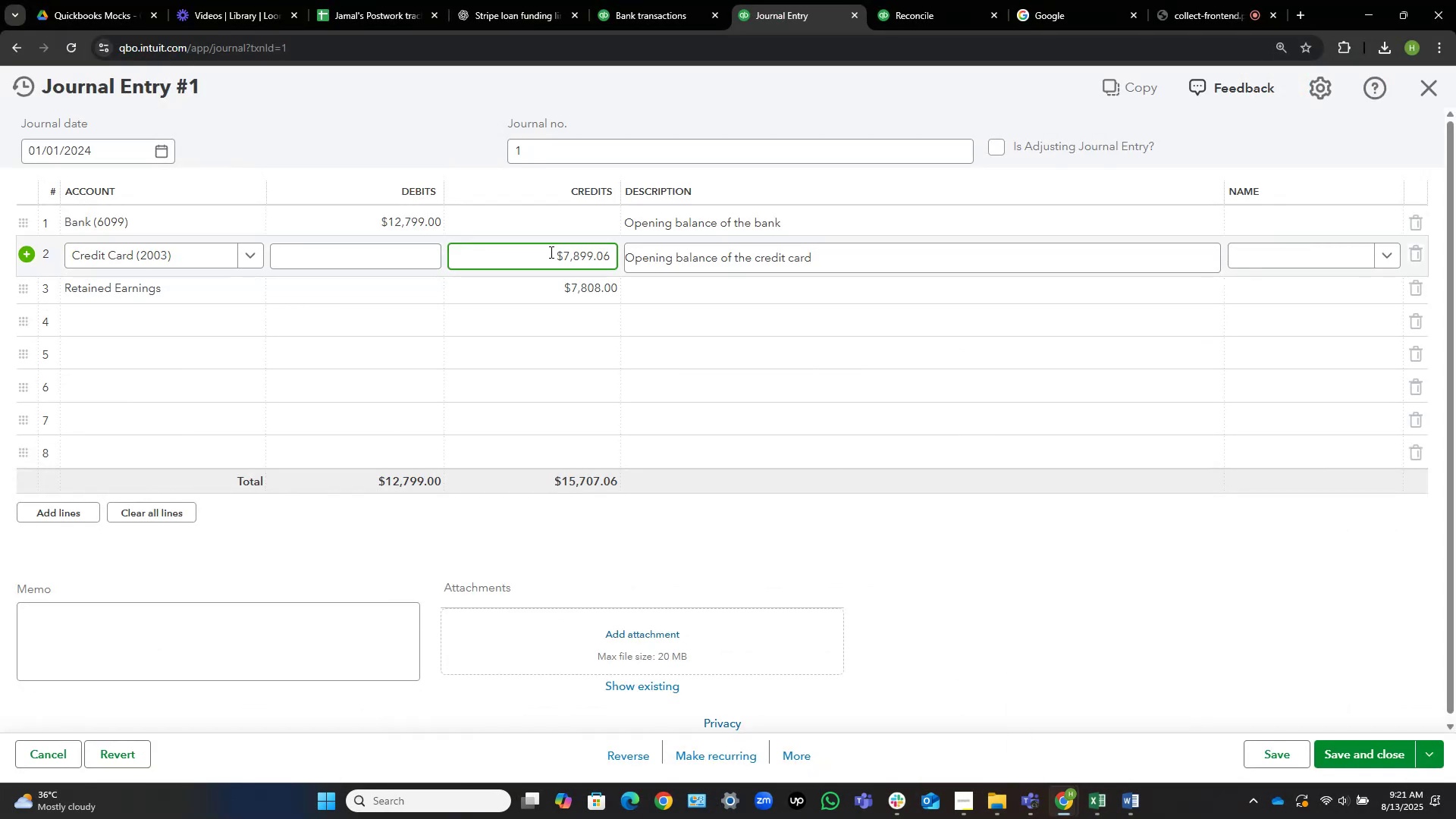 
left_click([362, 218])
 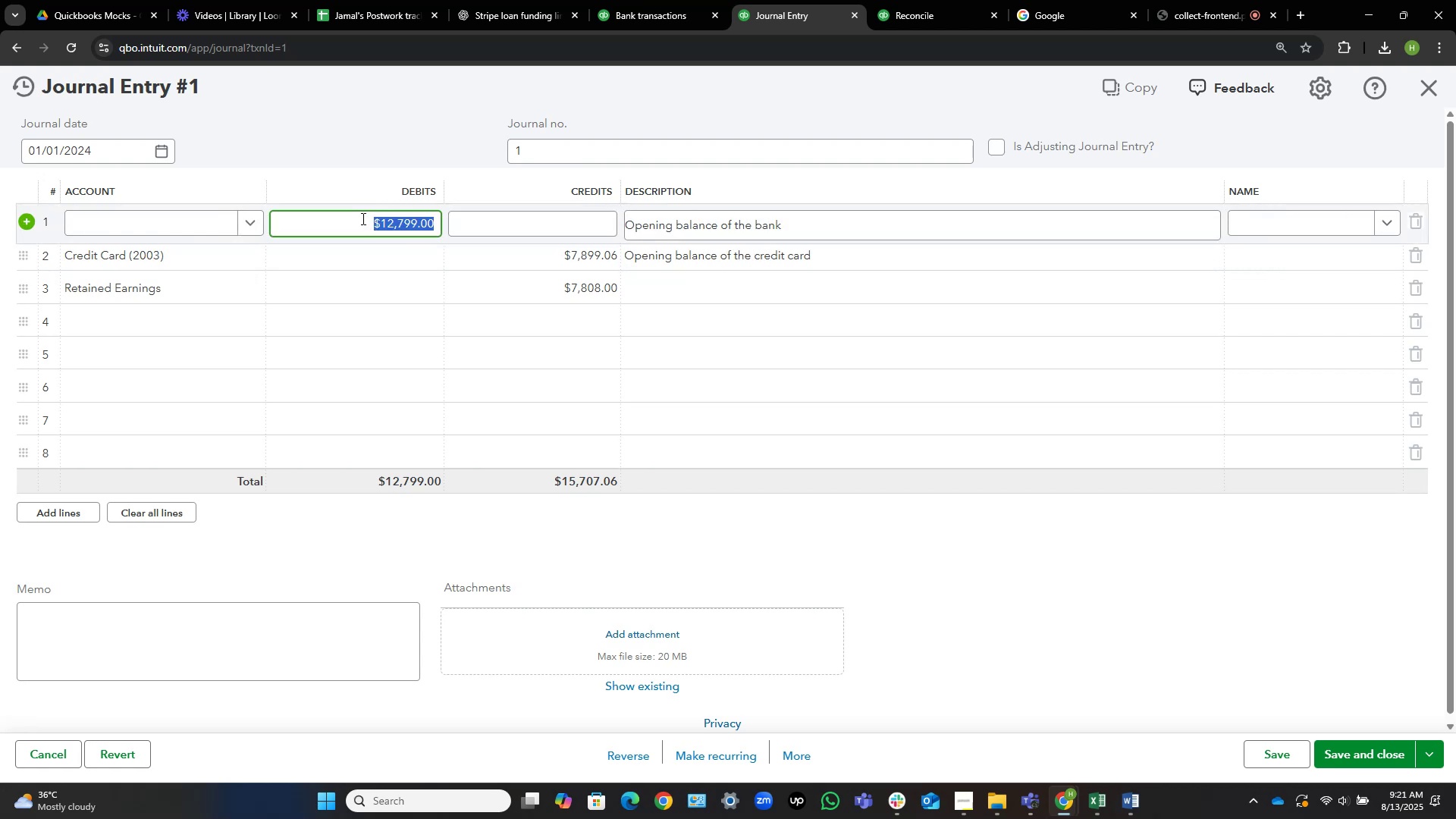 
key(Control+ControlLeft)
 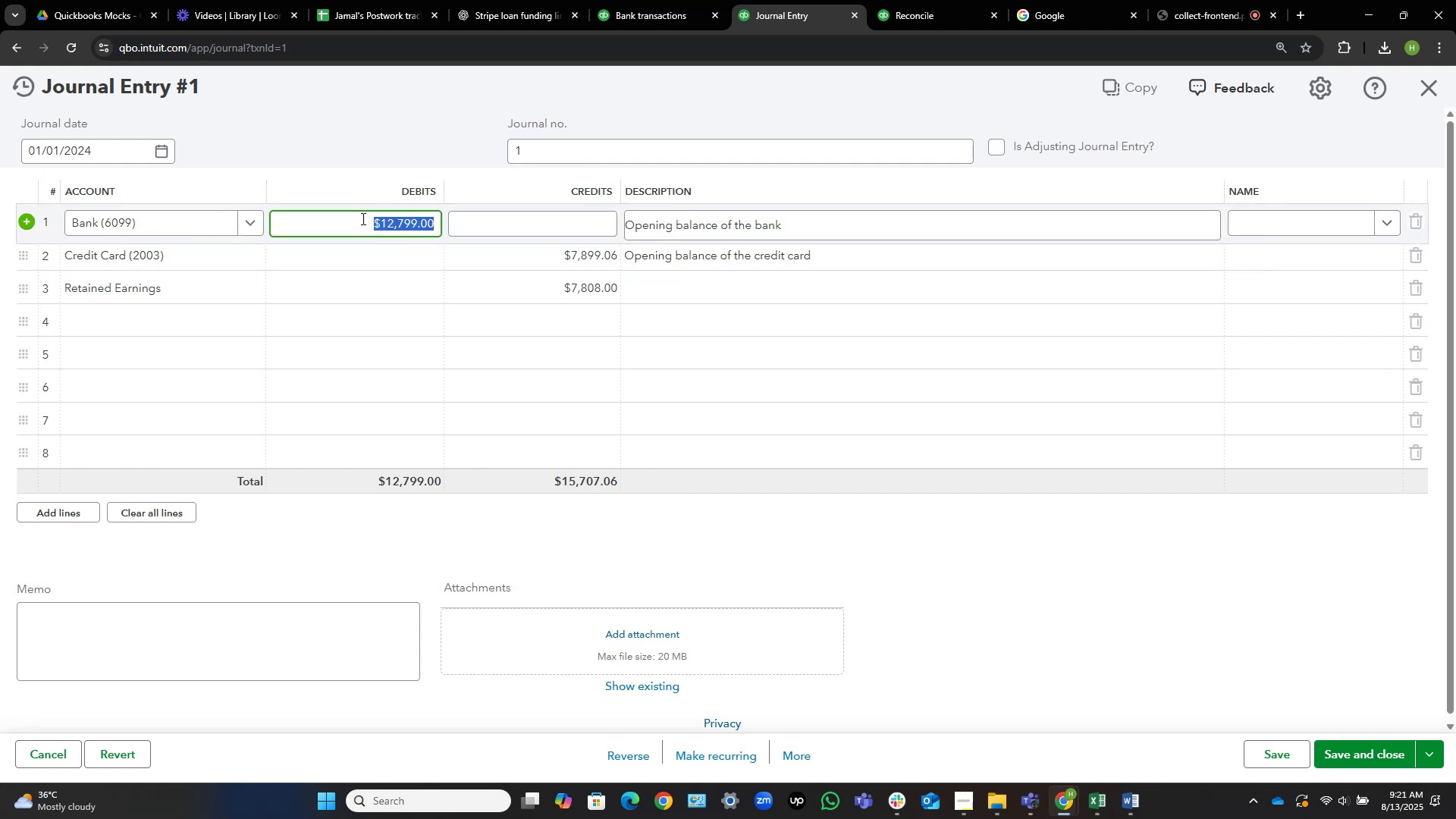 
key(Control+V)
 